 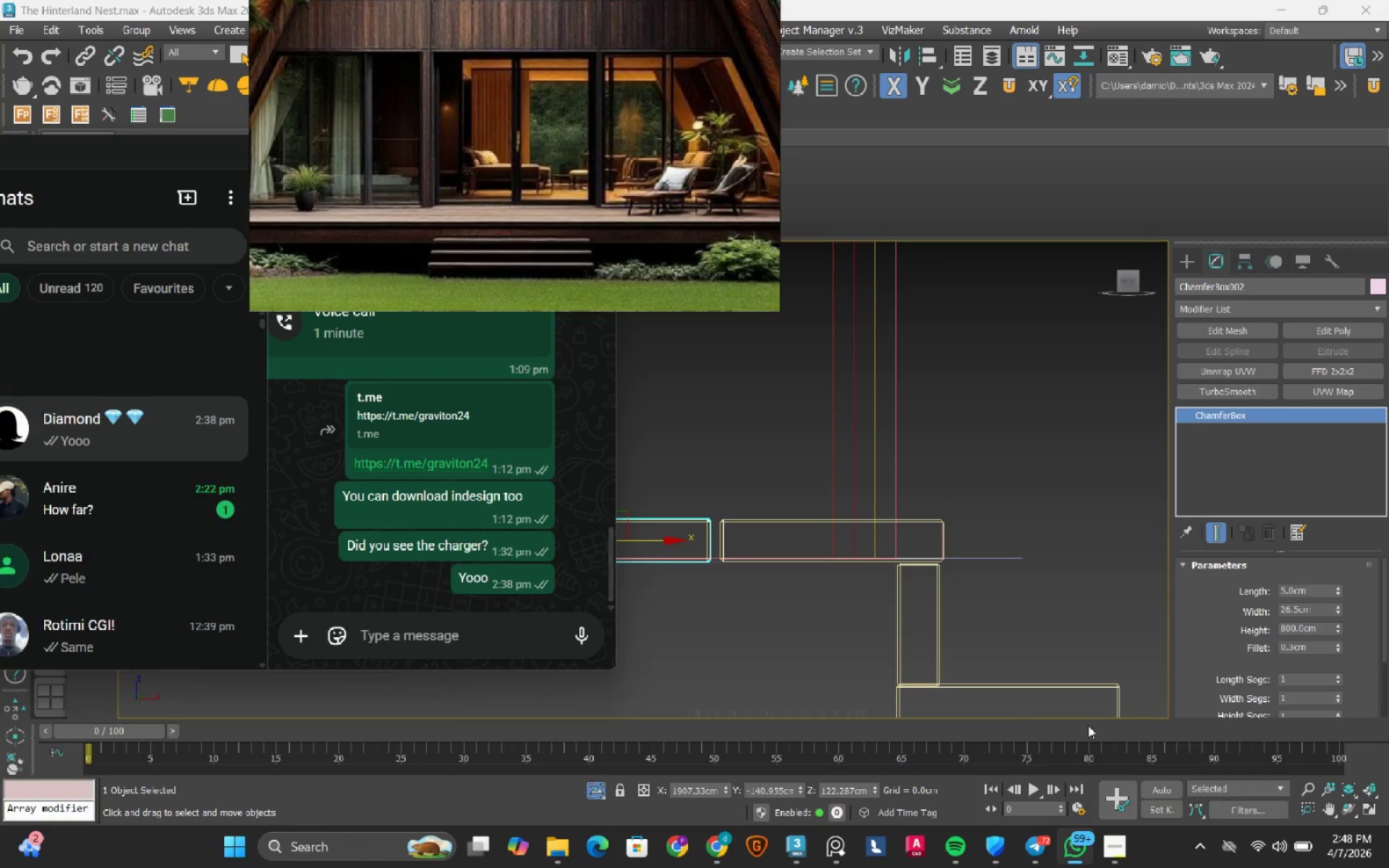 
left_click([592, 149])
 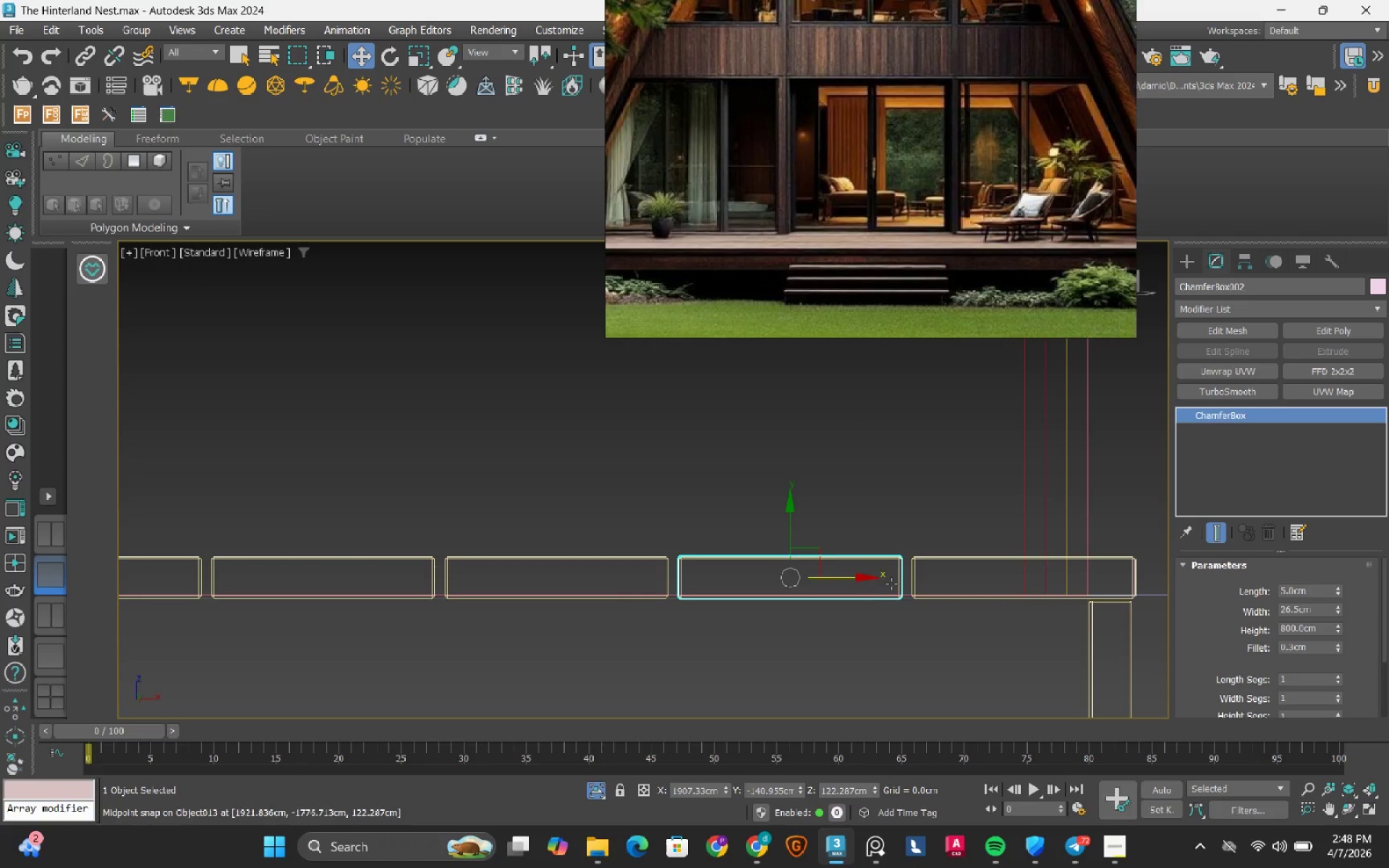 
hold_key(key=ShiftRight, duration=1.5)
left_click_drag(start_coordinate=[855, 574], to_coordinate=[564, 556])
 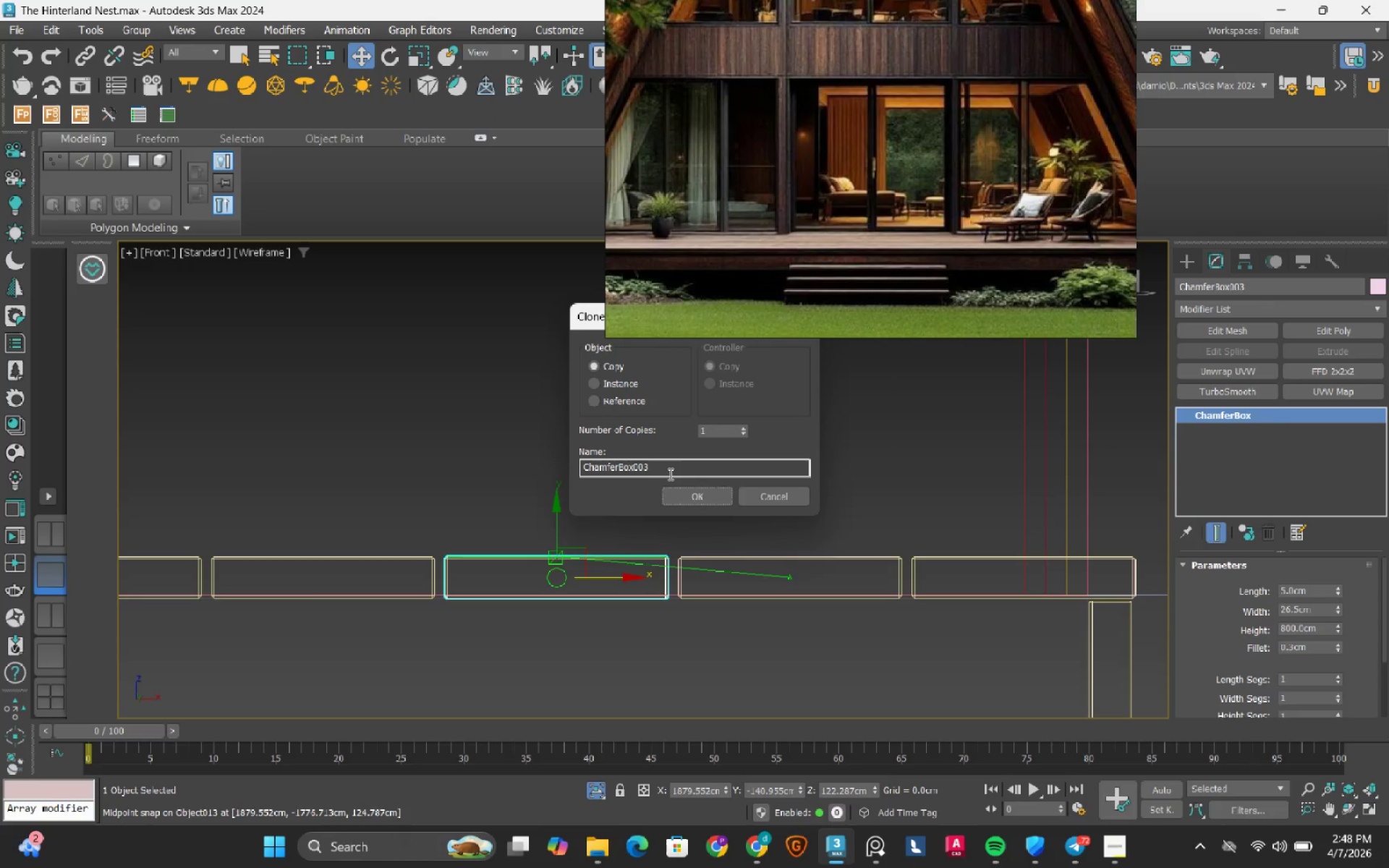 
hold_key(key=ShiftRight, duration=0.36)
 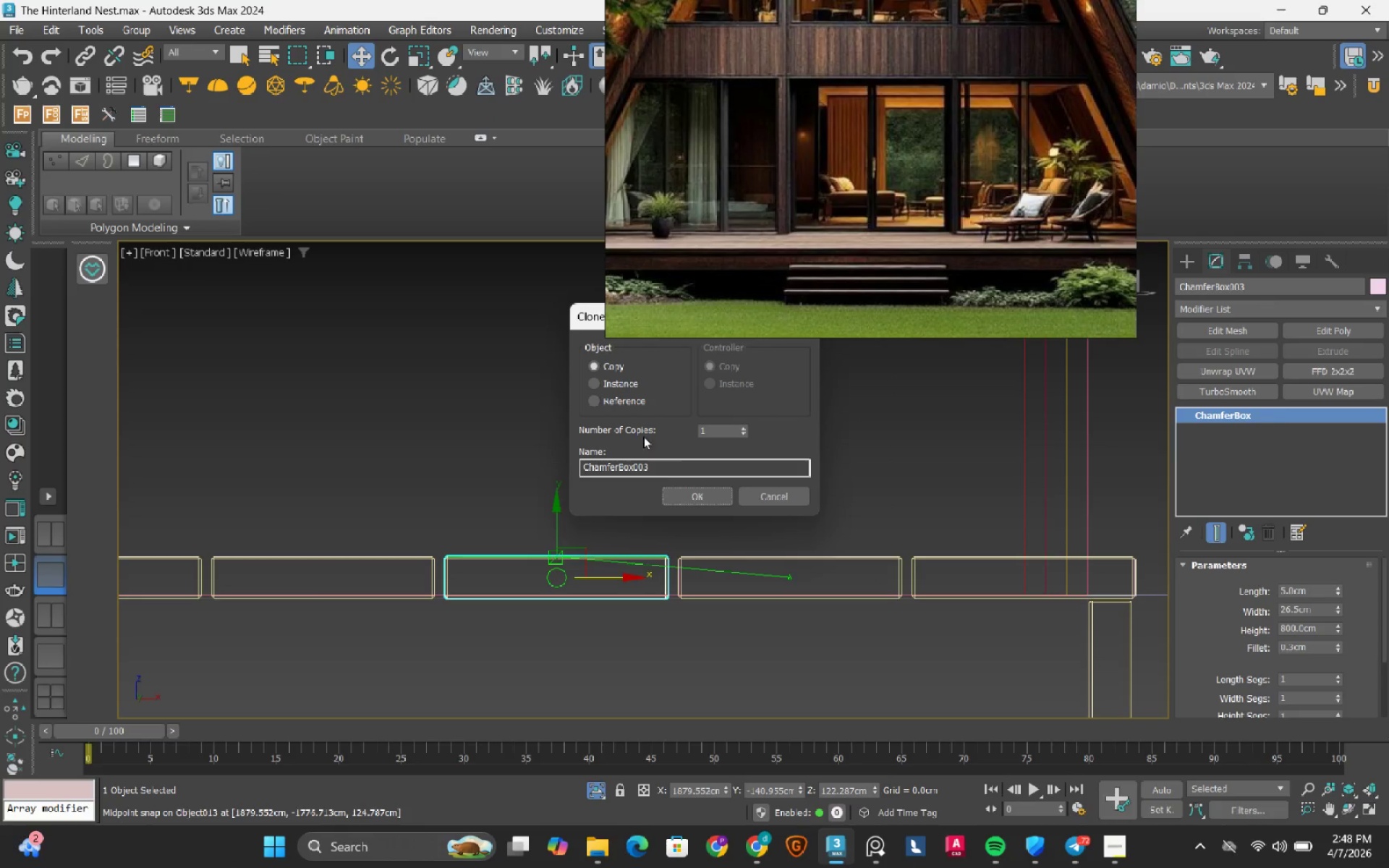 
left_click([622, 380])
 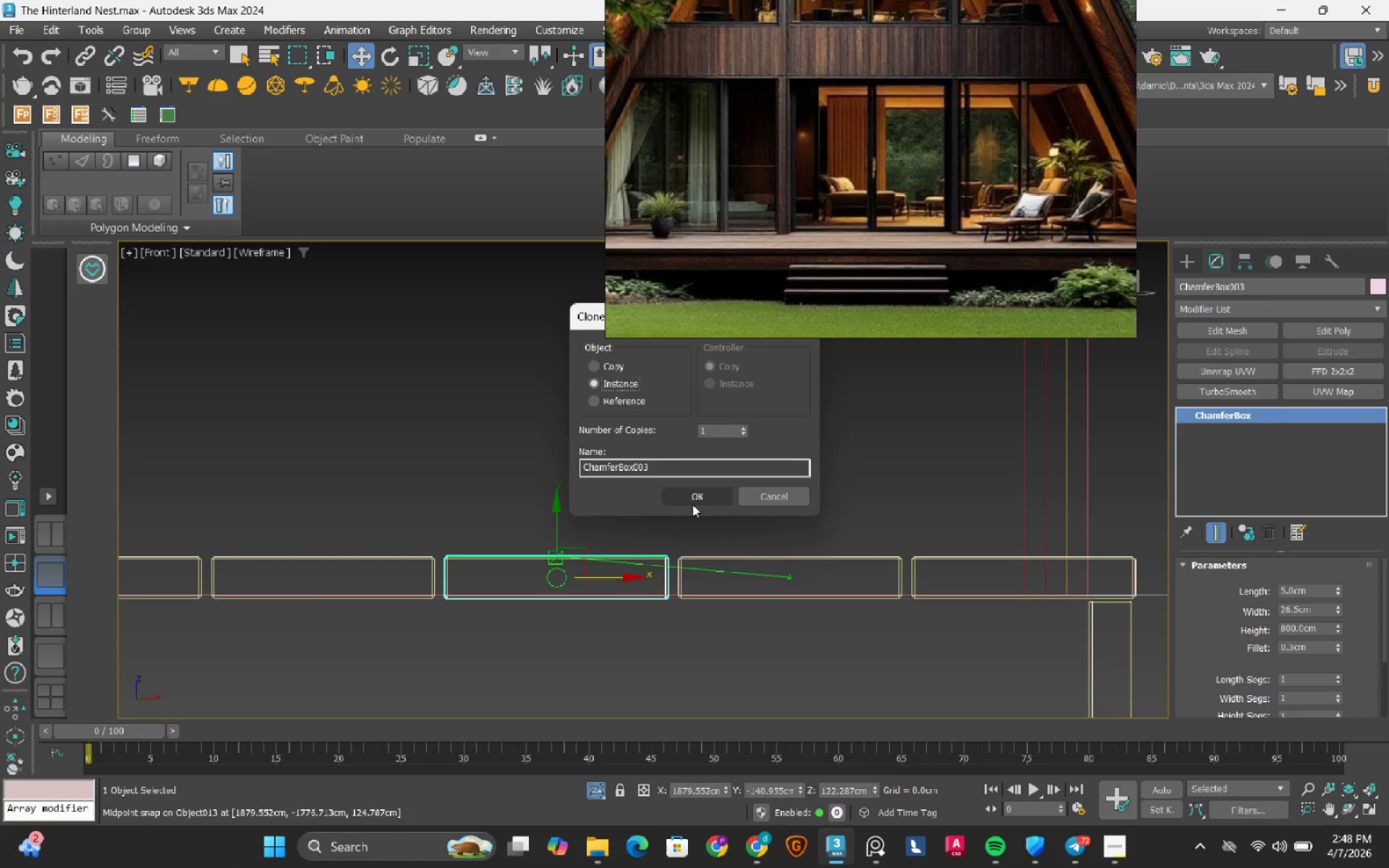 
left_click([698, 496])
 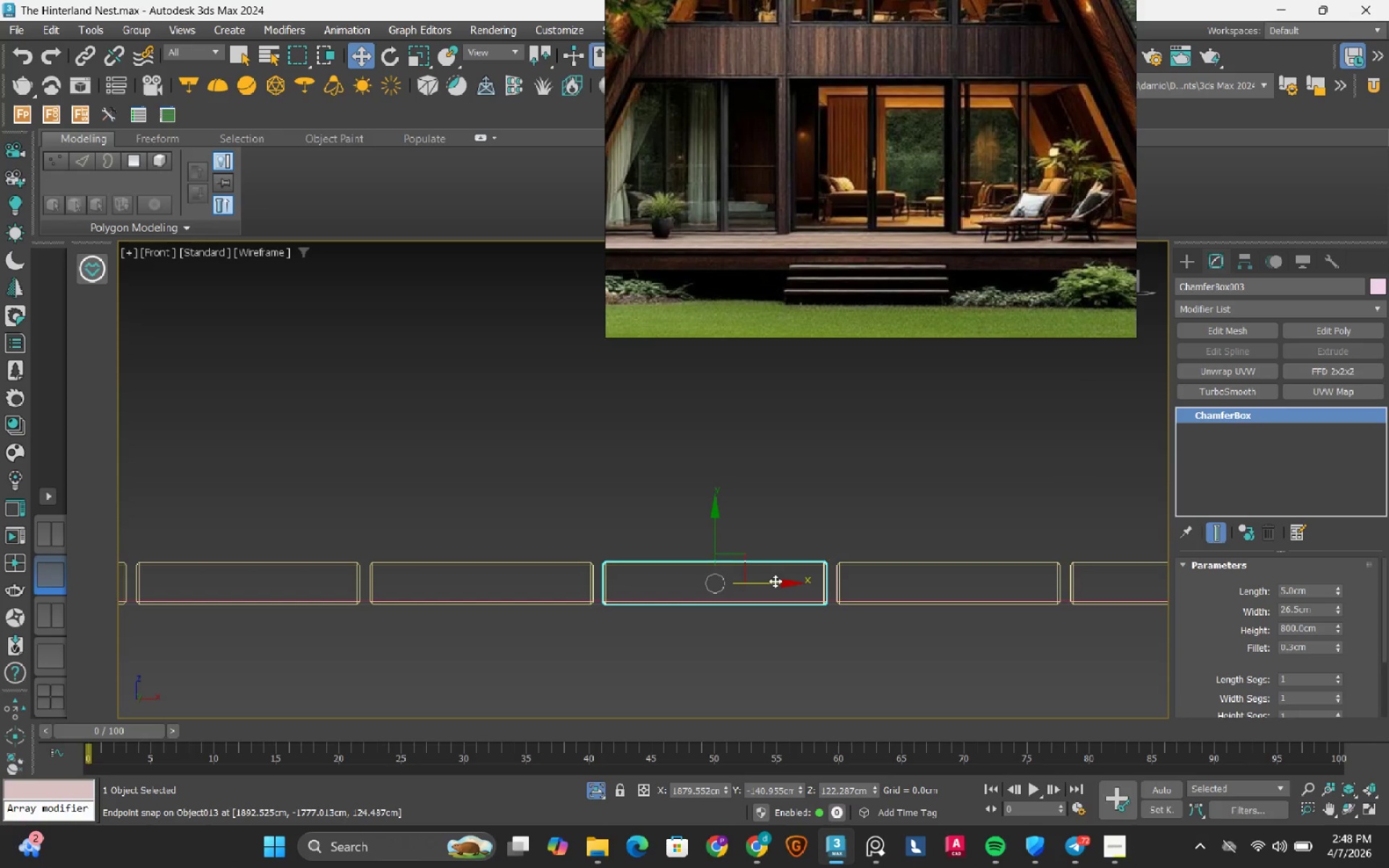 
hold_key(key=ShiftRight, duration=1.3)
left_click_drag(start_coordinate=[775, 583], to_coordinate=[488, 543])
 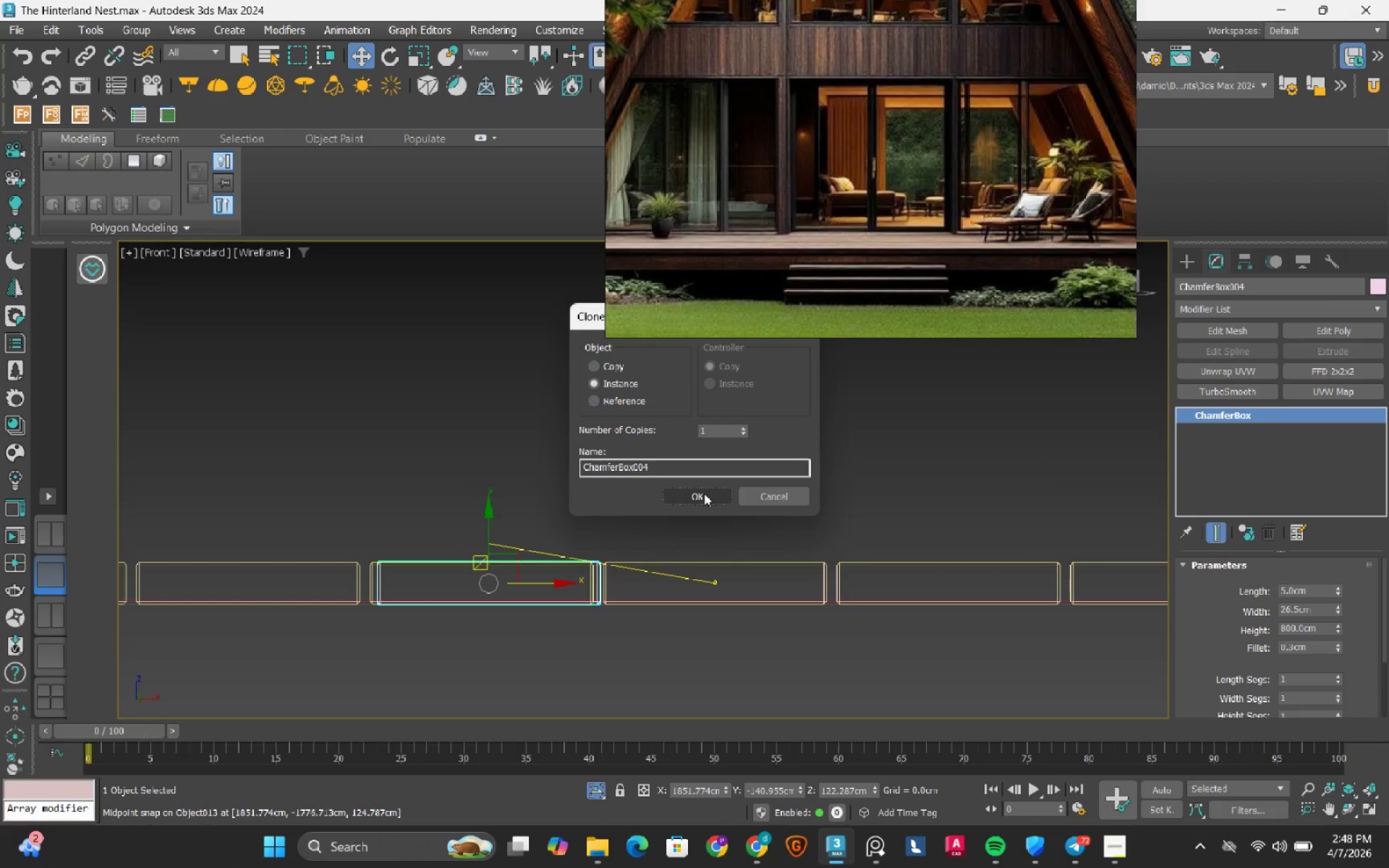 
left_click([704, 493])
 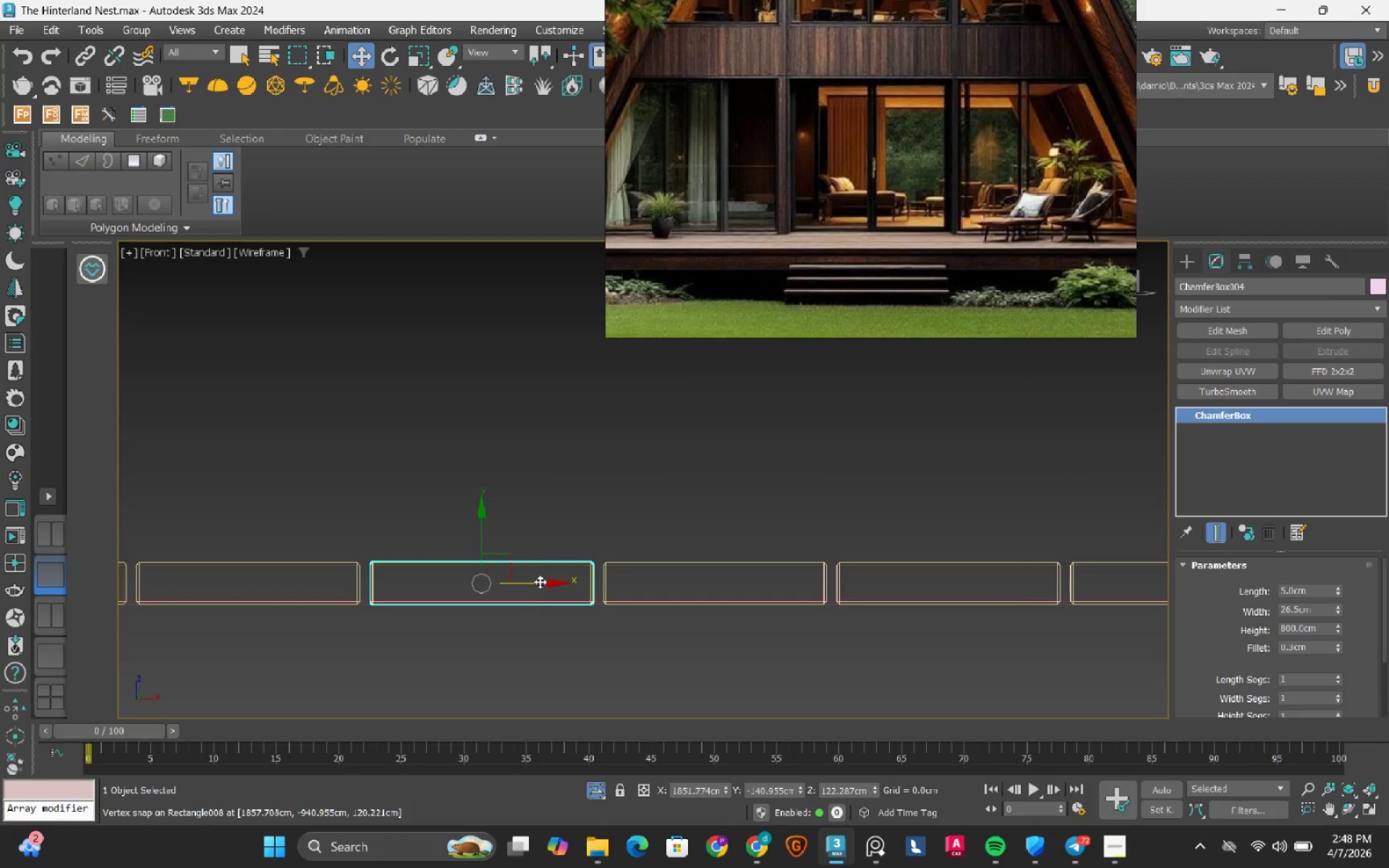 
hold_key(key=ShiftRight, duration=1.12)
left_click_drag(start_coordinate=[540, 580], to_coordinate=[244, 559])
 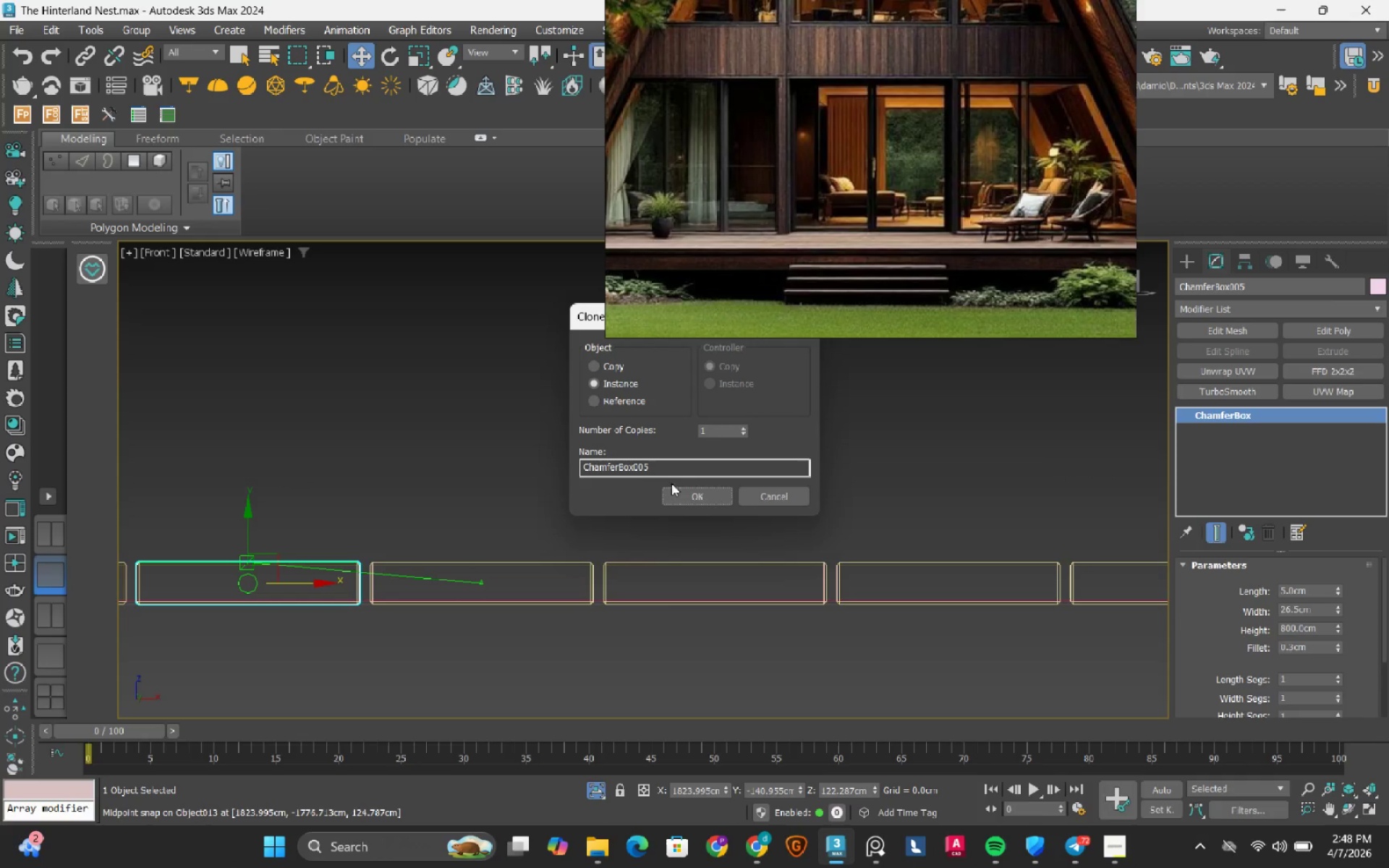 
left_click([676, 495])
 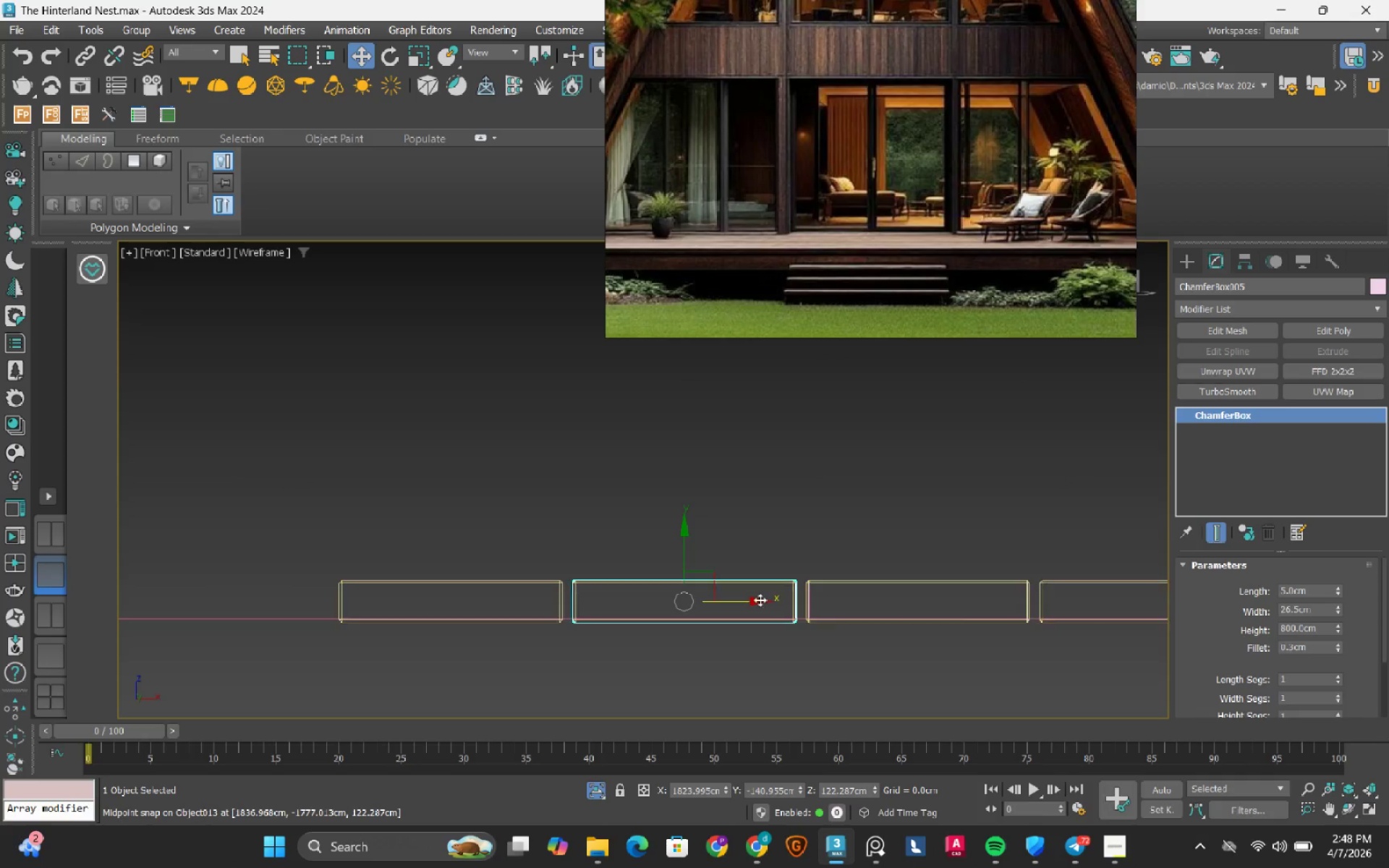 
hold_key(key=ShiftRight, duration=1.3)
left_click_drag(start_coordinate=[737, 600], to_coordinate=[454, 563])
 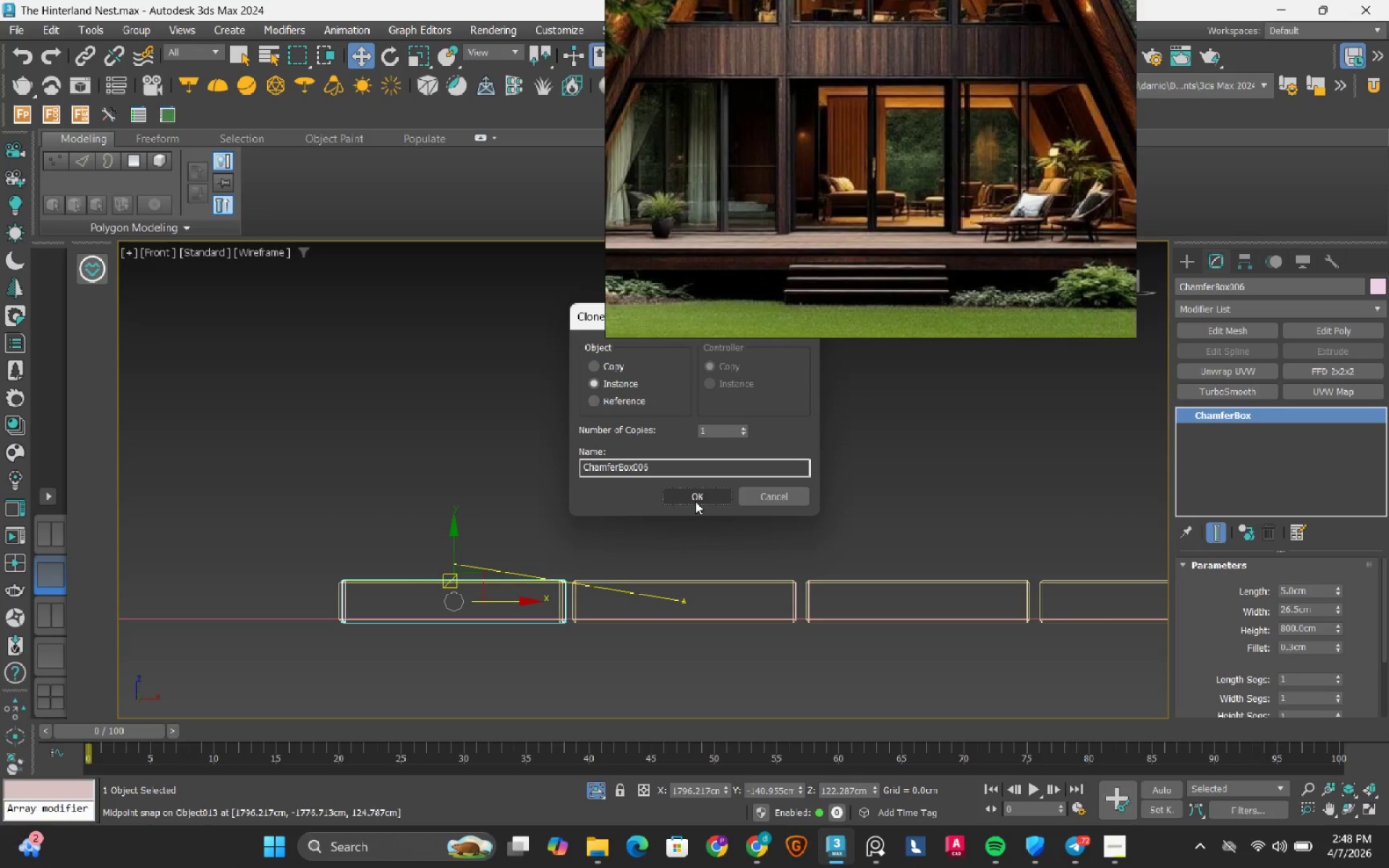 
left_click([695, 501])
 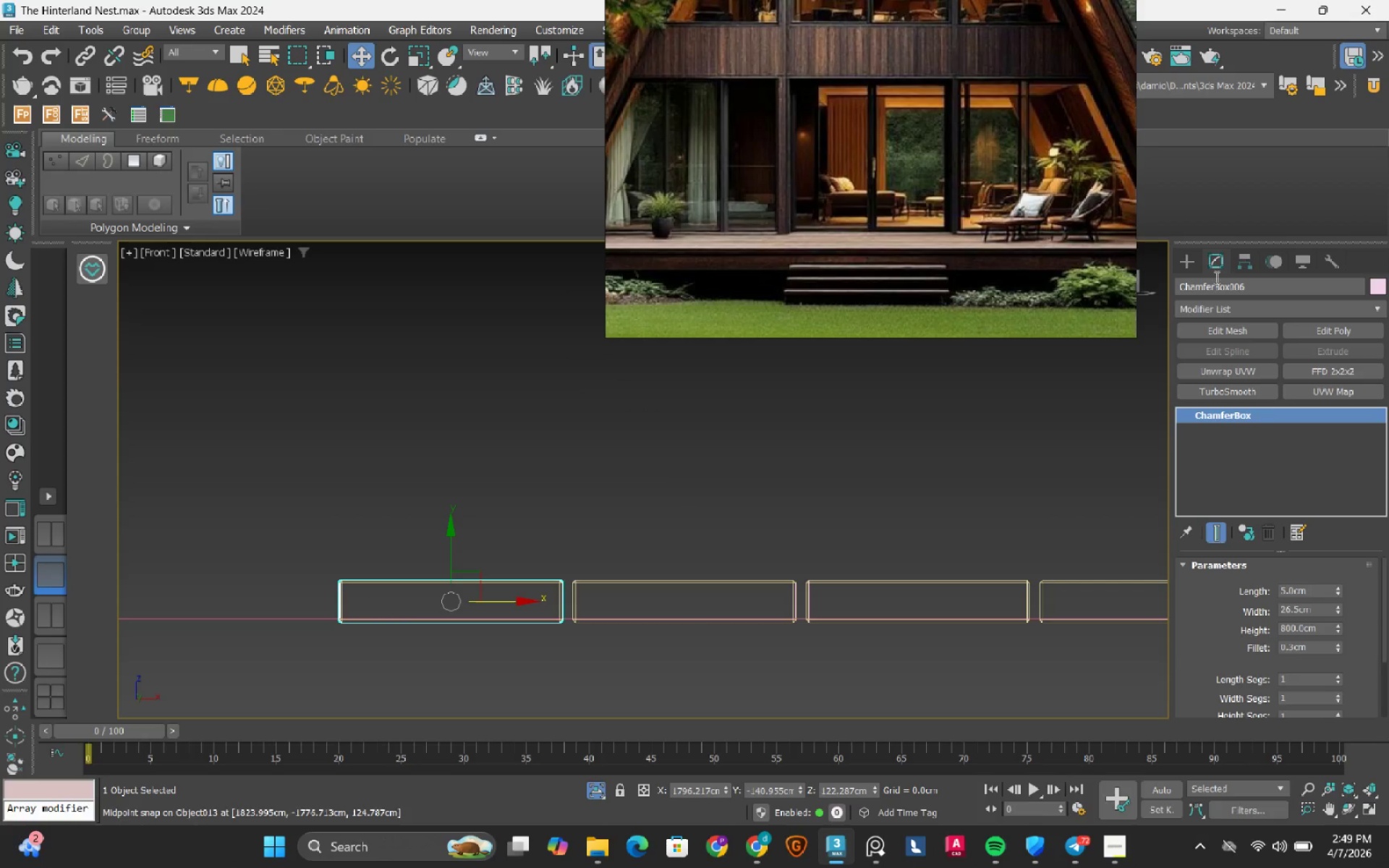 
left_click([1249, 262])
 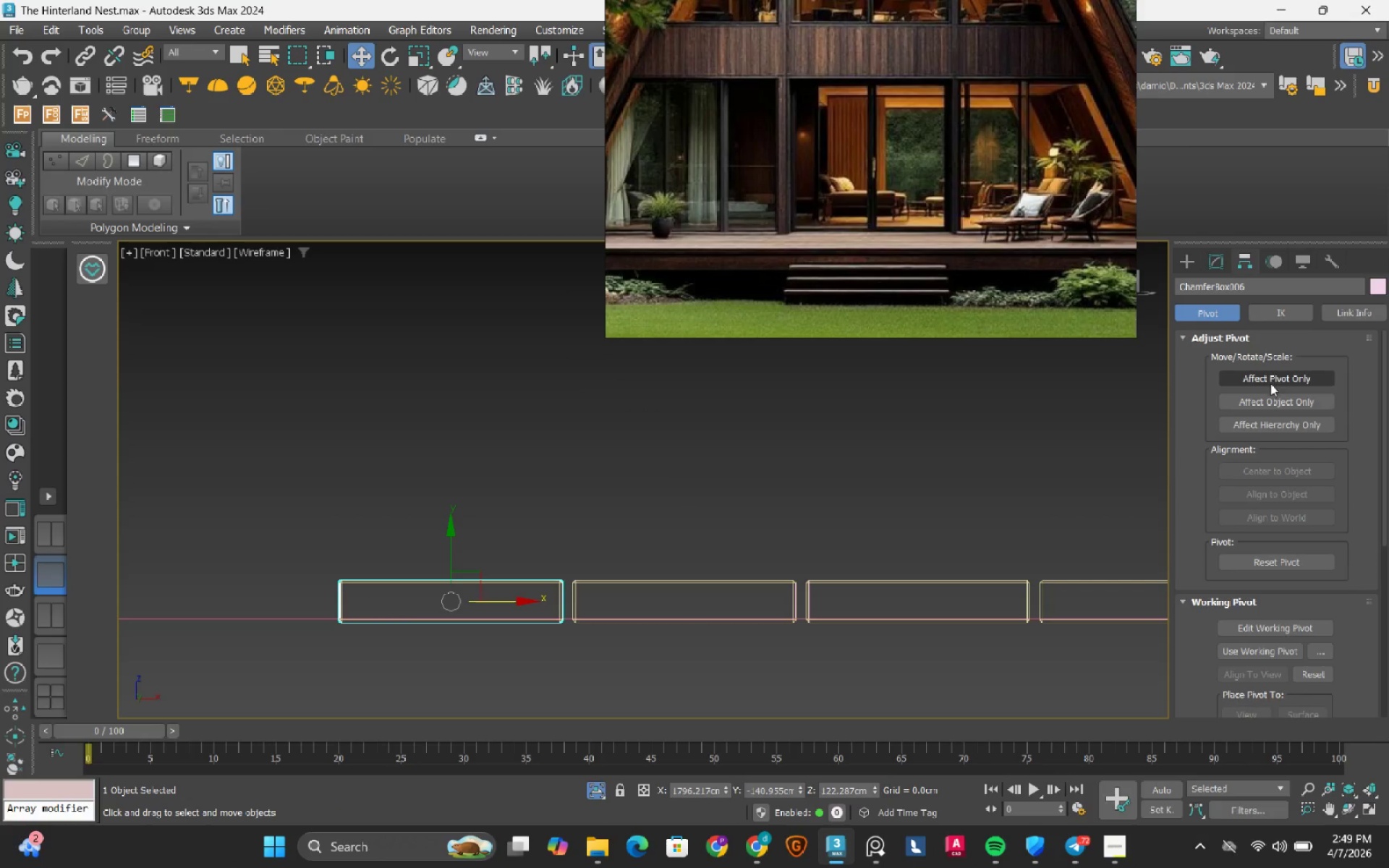 
left_click_drag(start_coordinate=[1270, 383], to_coordinate=[1264, 386])
 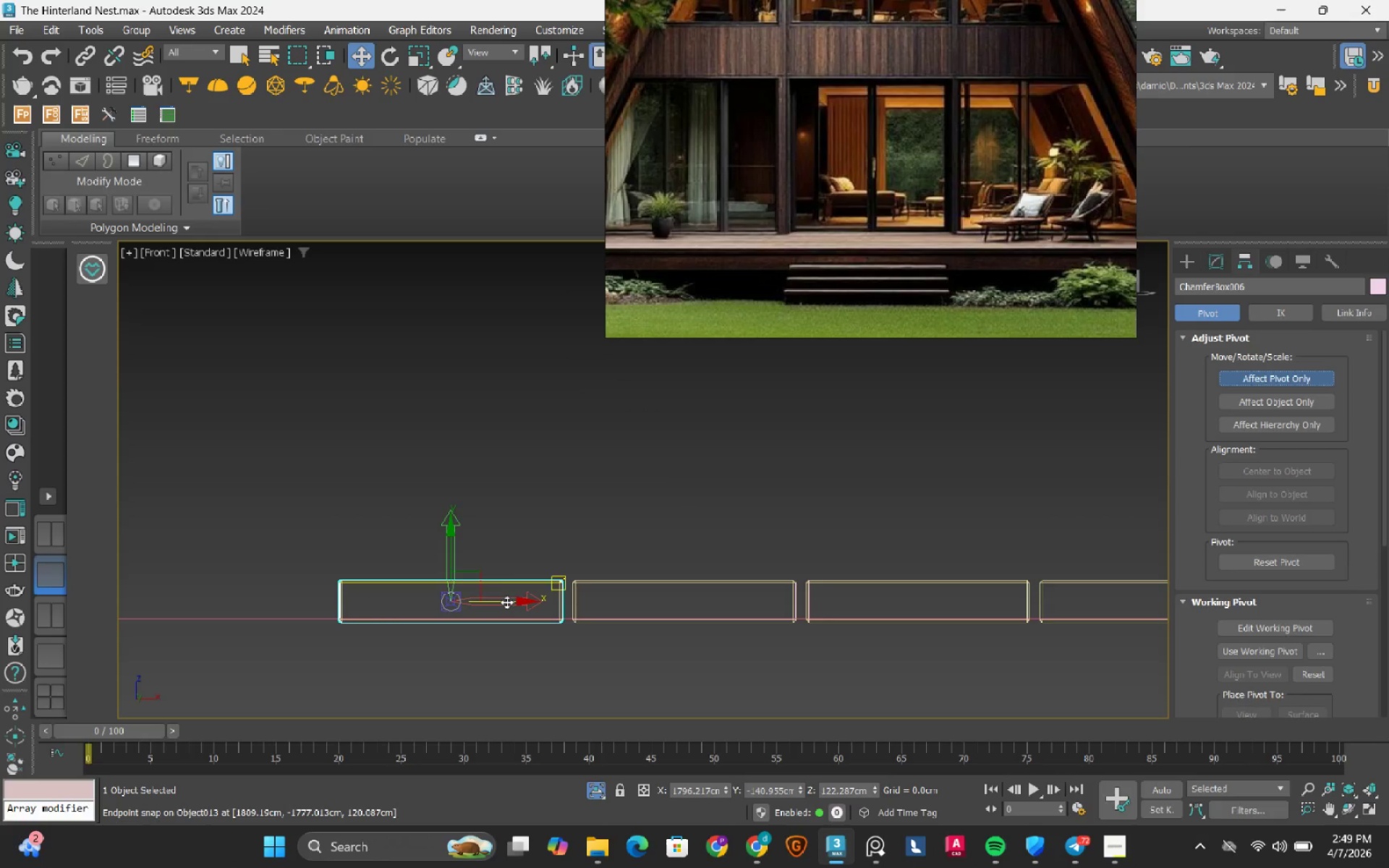 
scroll: coordinate [504, 604], scroll_direction: up, amount: 3.0
 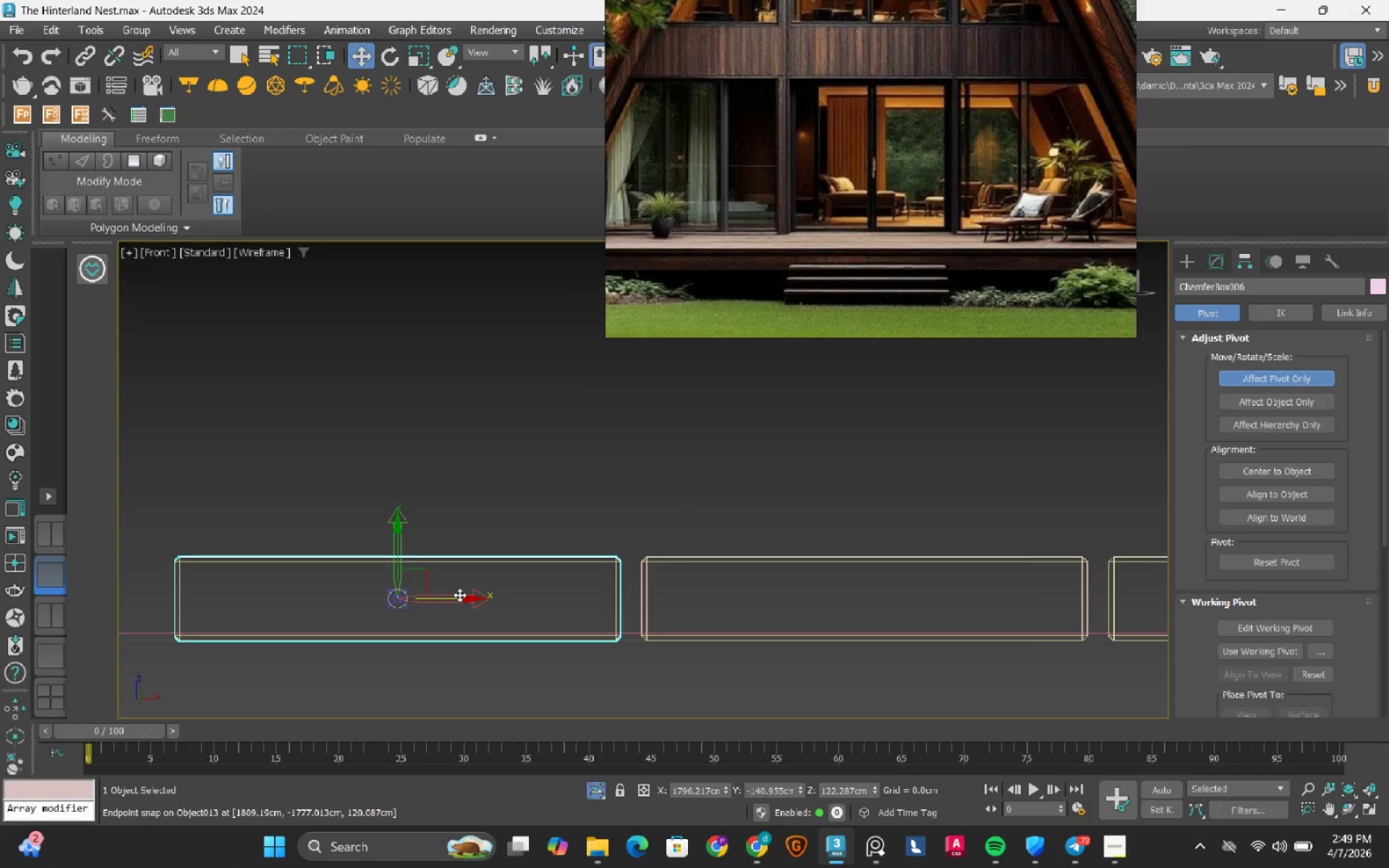 
left_click_drag(start_coordinate=[459, 595], to_coordinate=[641, 606])
 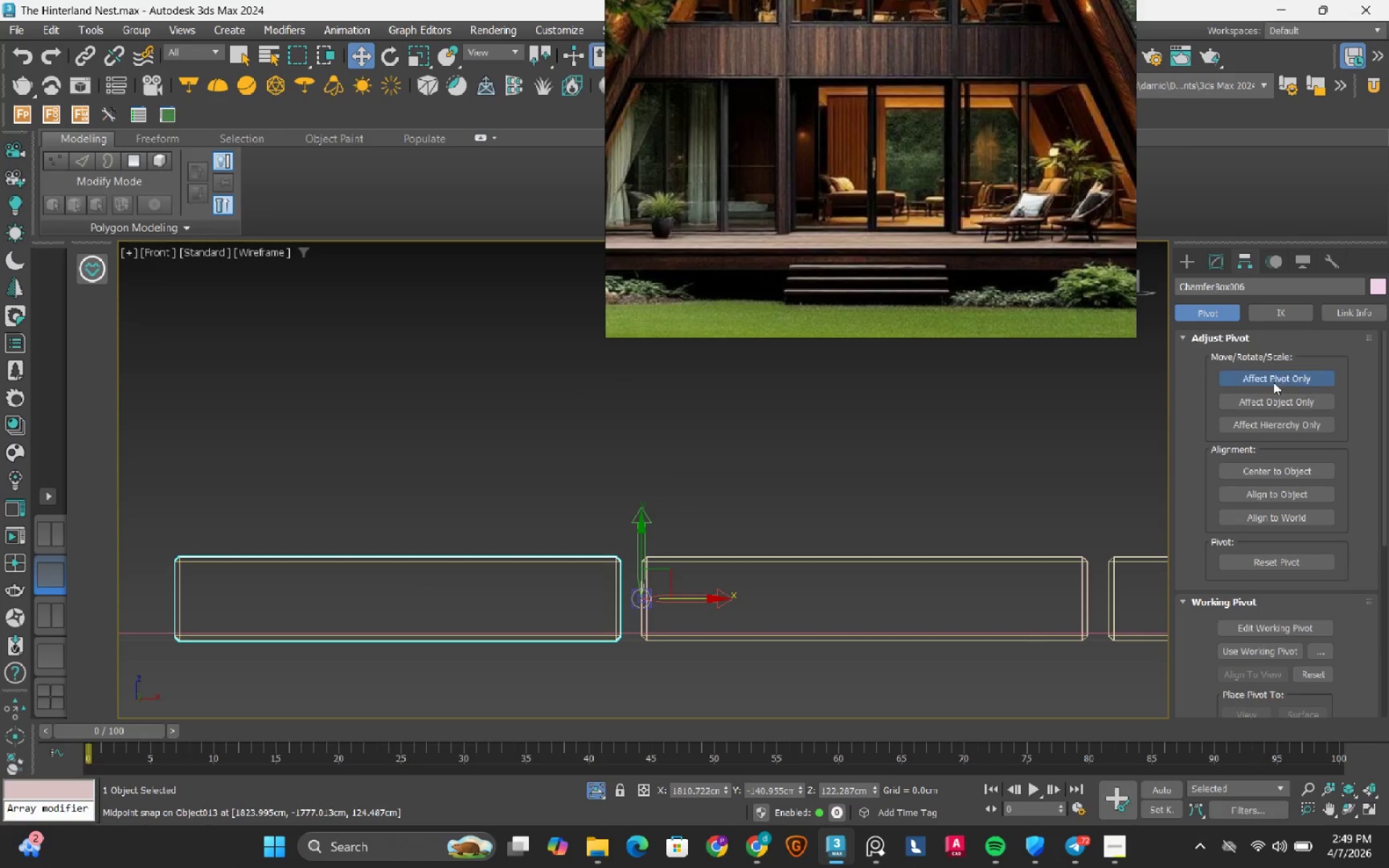 
left_click([1274, 378])
 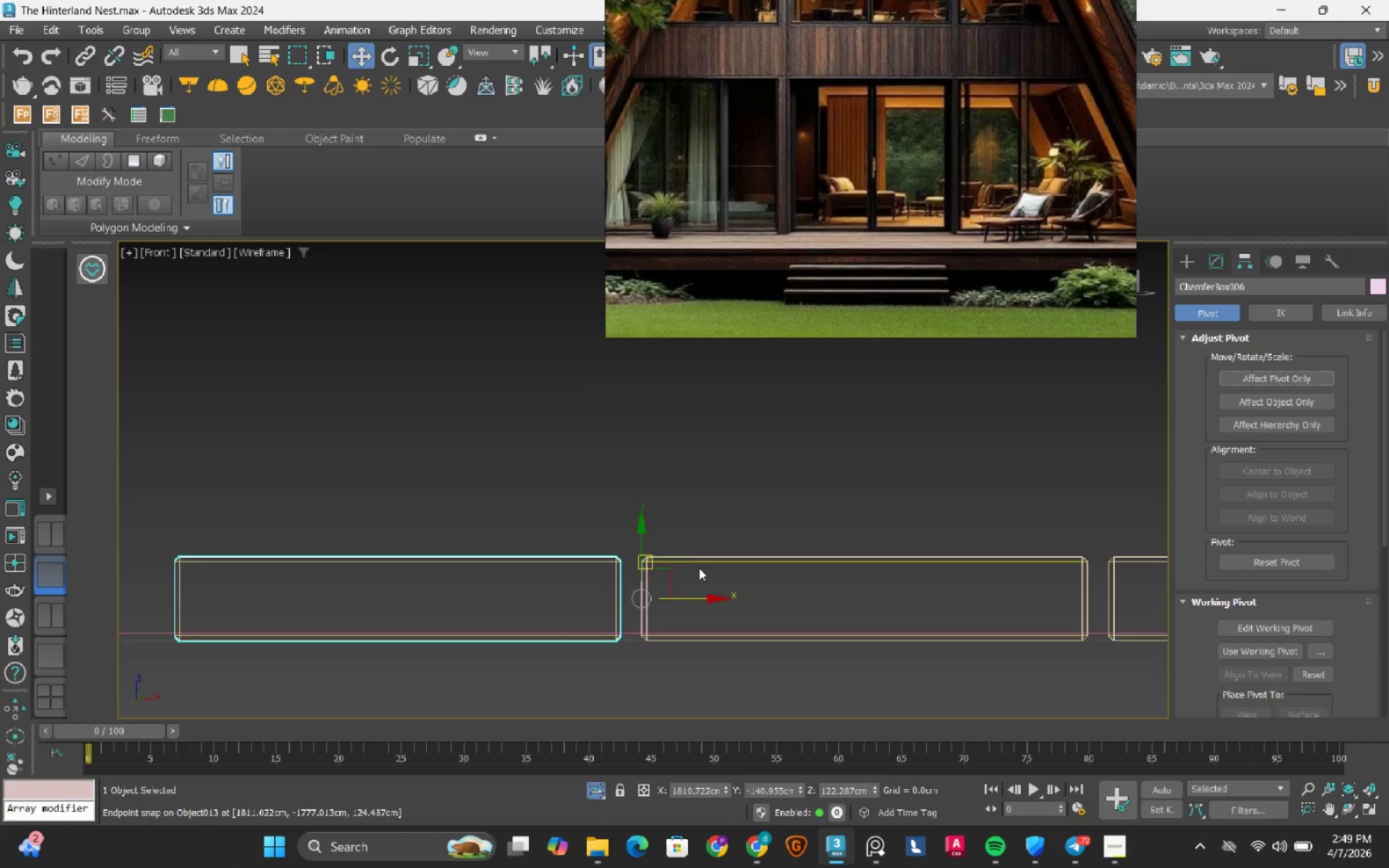 
scroll: coordinate [699, 569], scroll_direction: down, amount: 2.0
 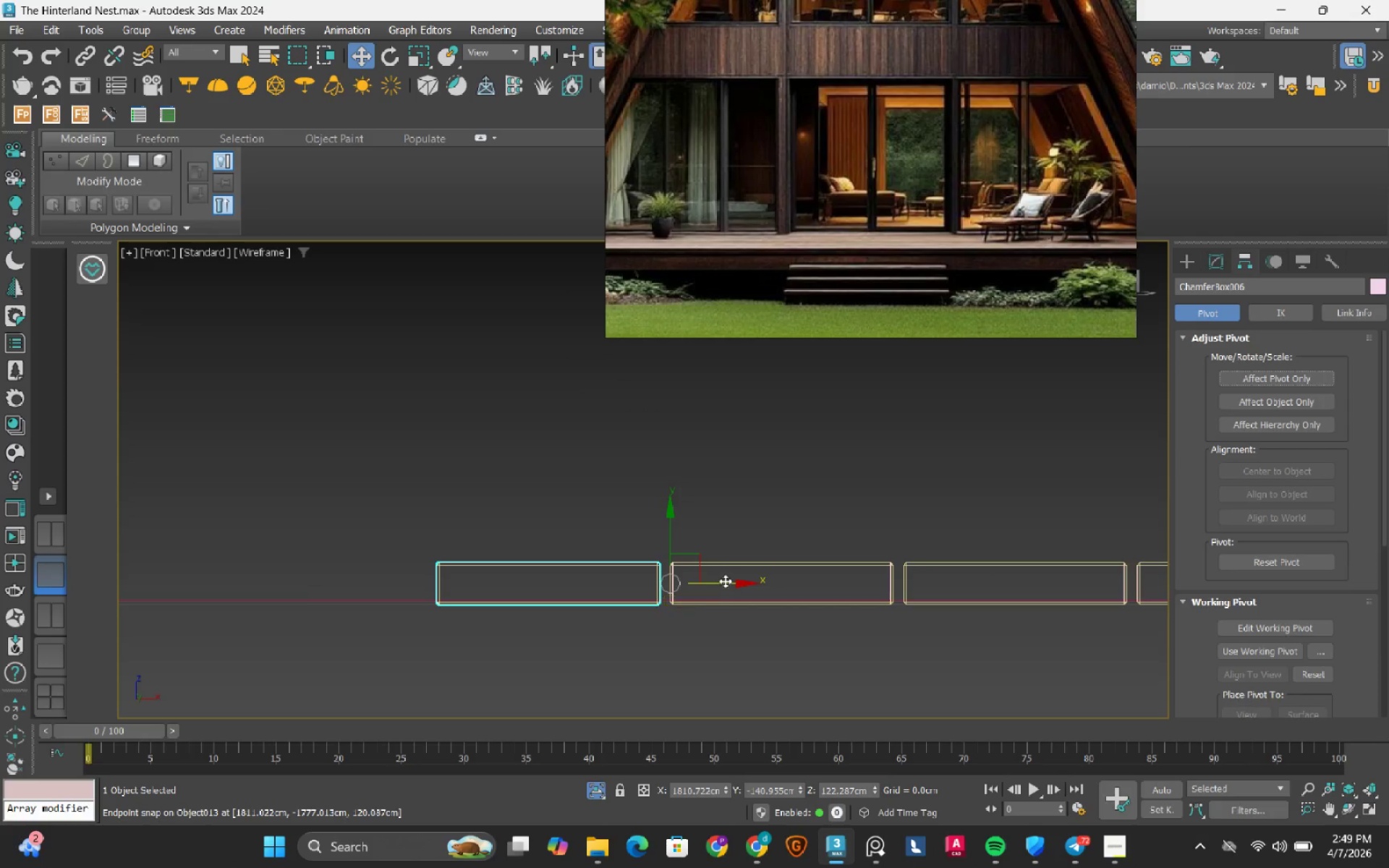 
hold_key(key=ShiftRight, duration=1.5)
left_click_drag(start_coordinate=[725, 581], to_coordinate=[433, 582])
 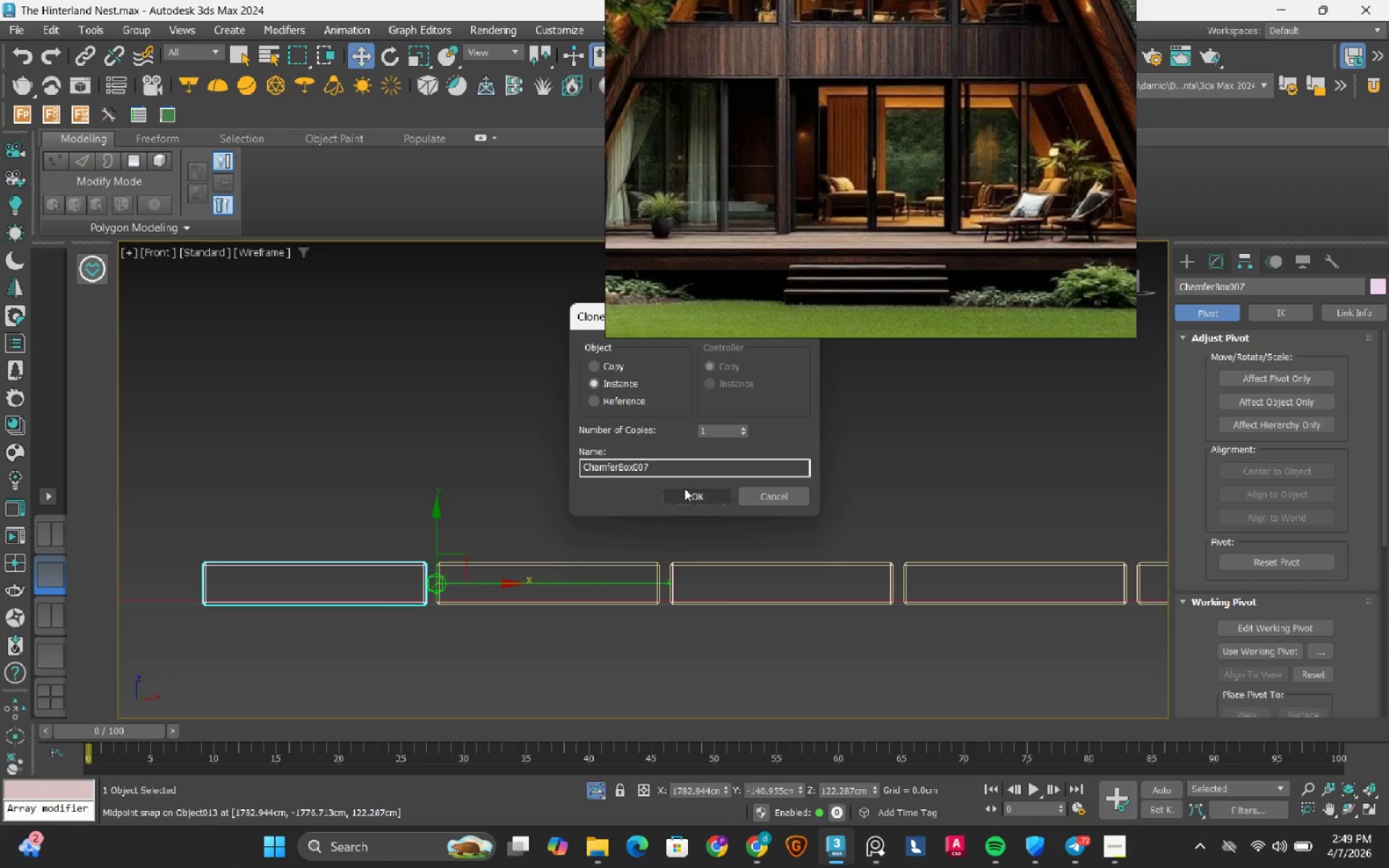 
key(Shift+ShiftRight)
 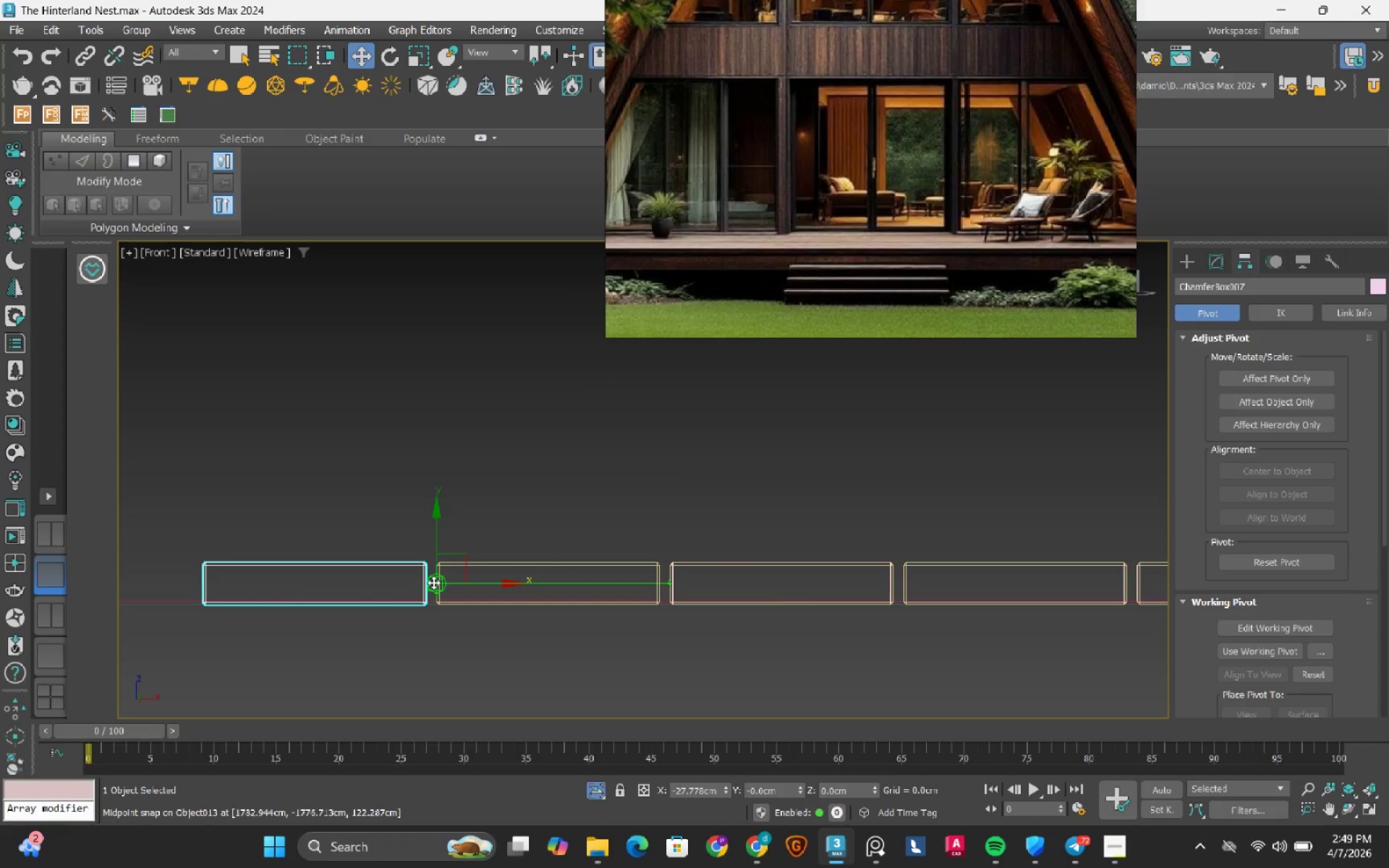 
key(Shift+ShiftRight)
 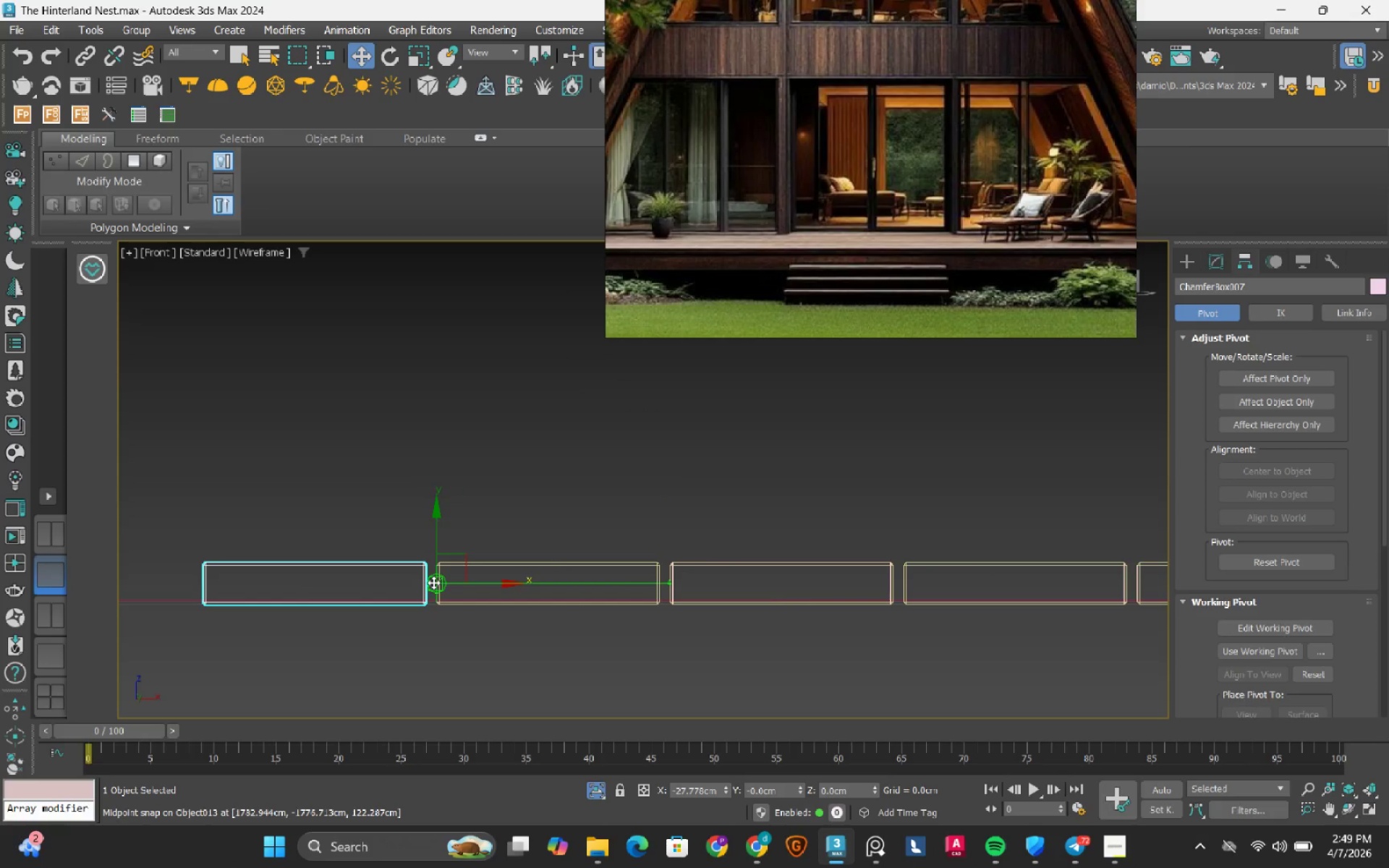 
key(Shift+ShiftRight)
 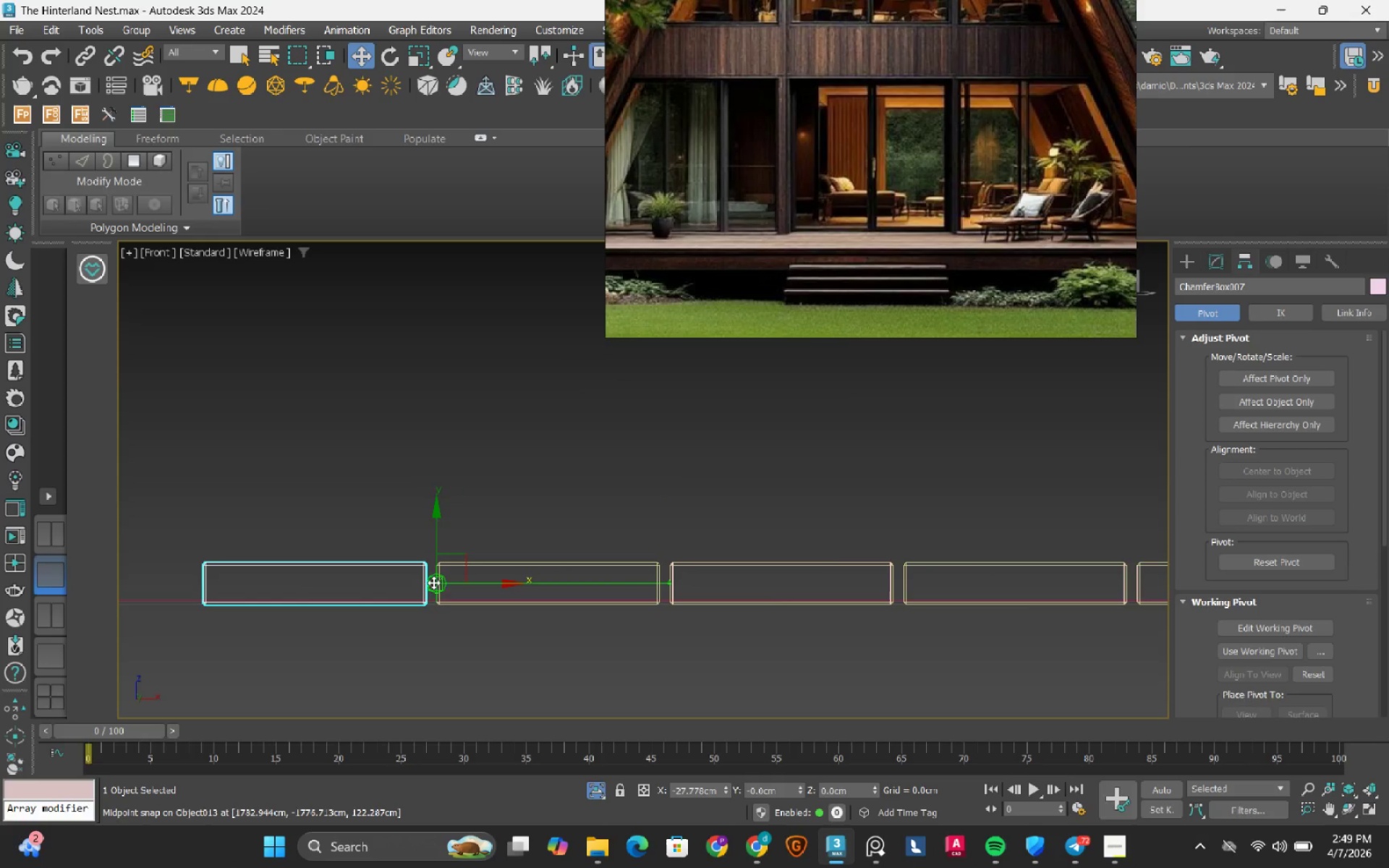 
key(Shift+ShiftRight)
 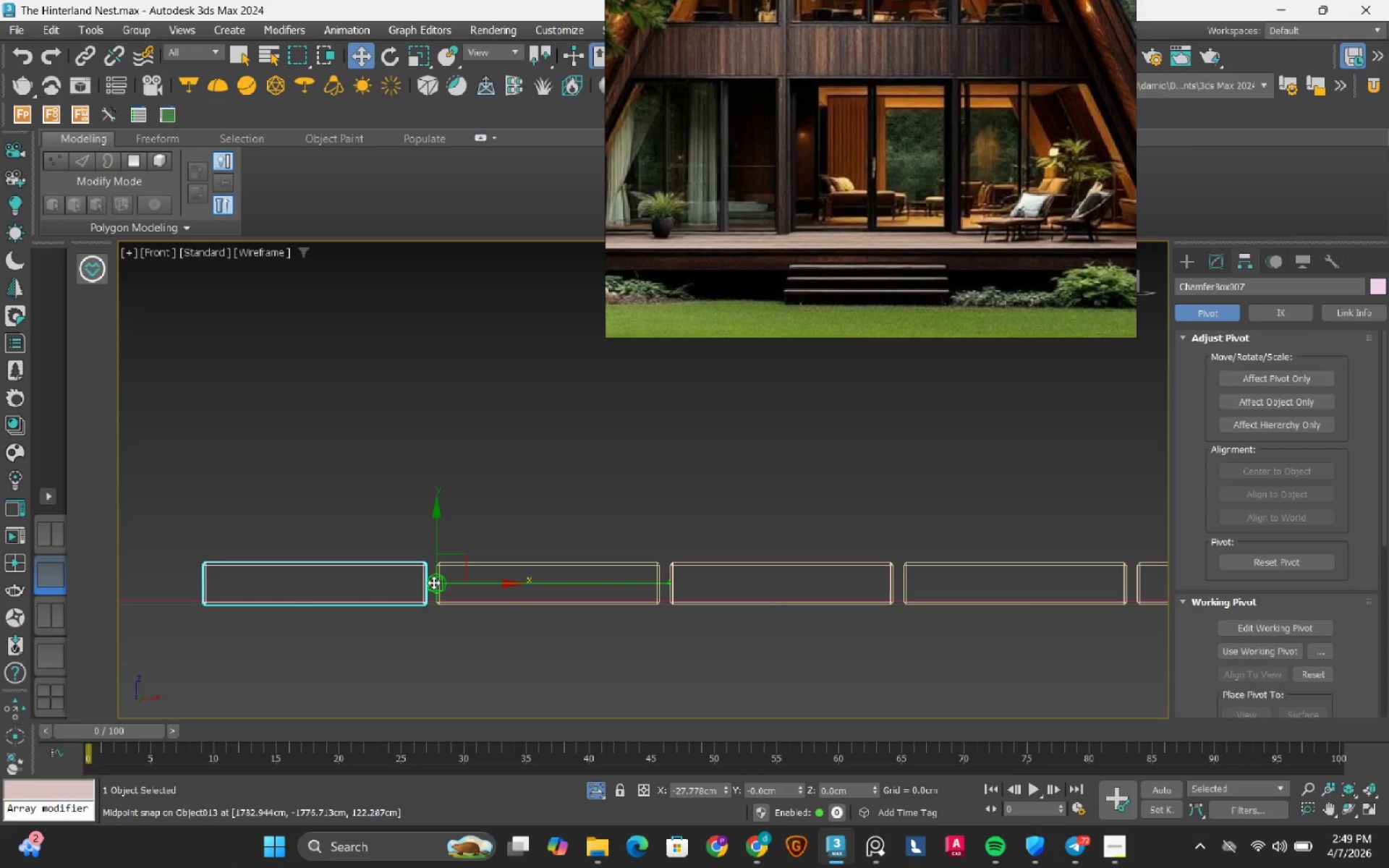 
key(Shift+ShiftRight)
 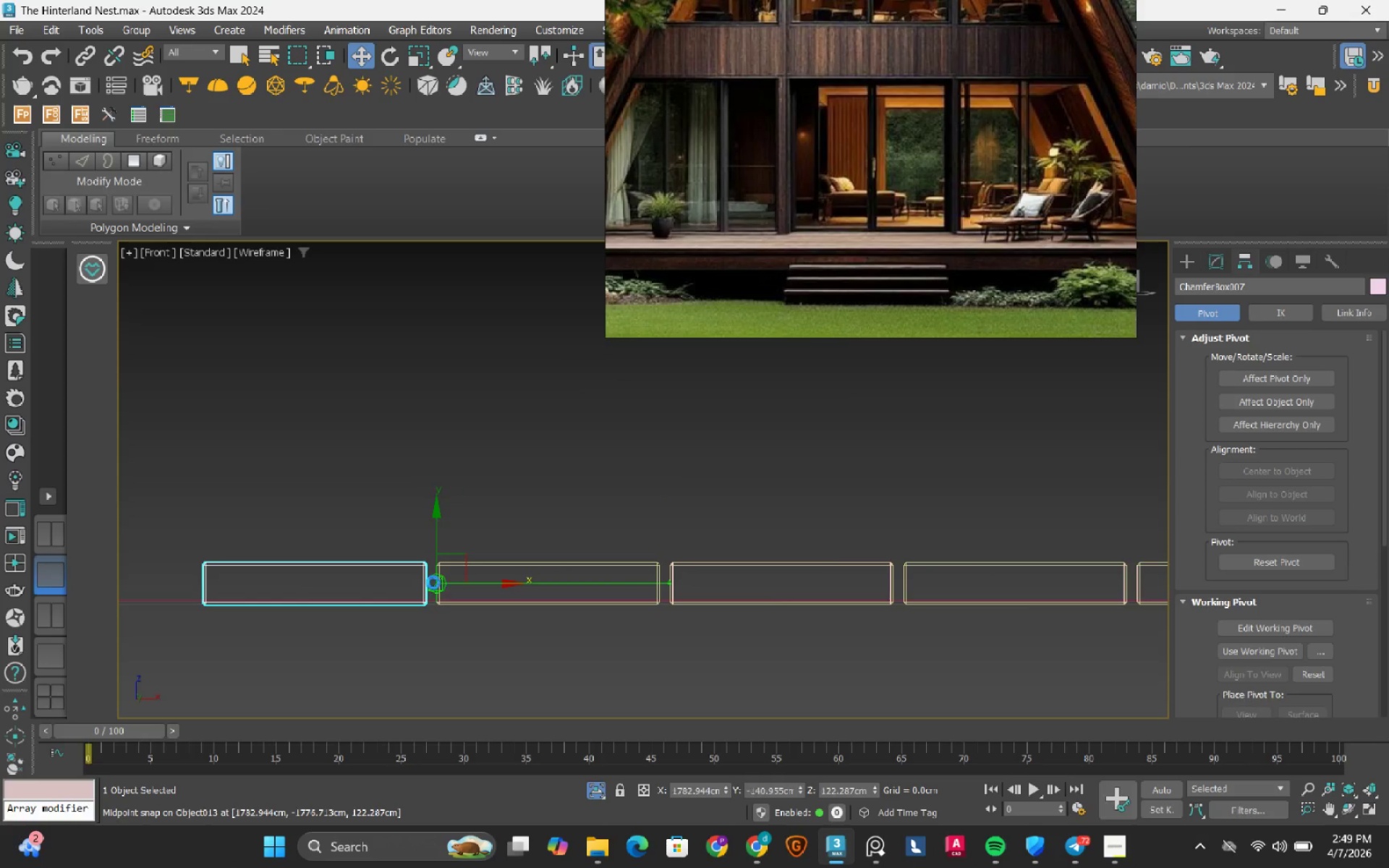 
key(Shift+ShiftRight)
 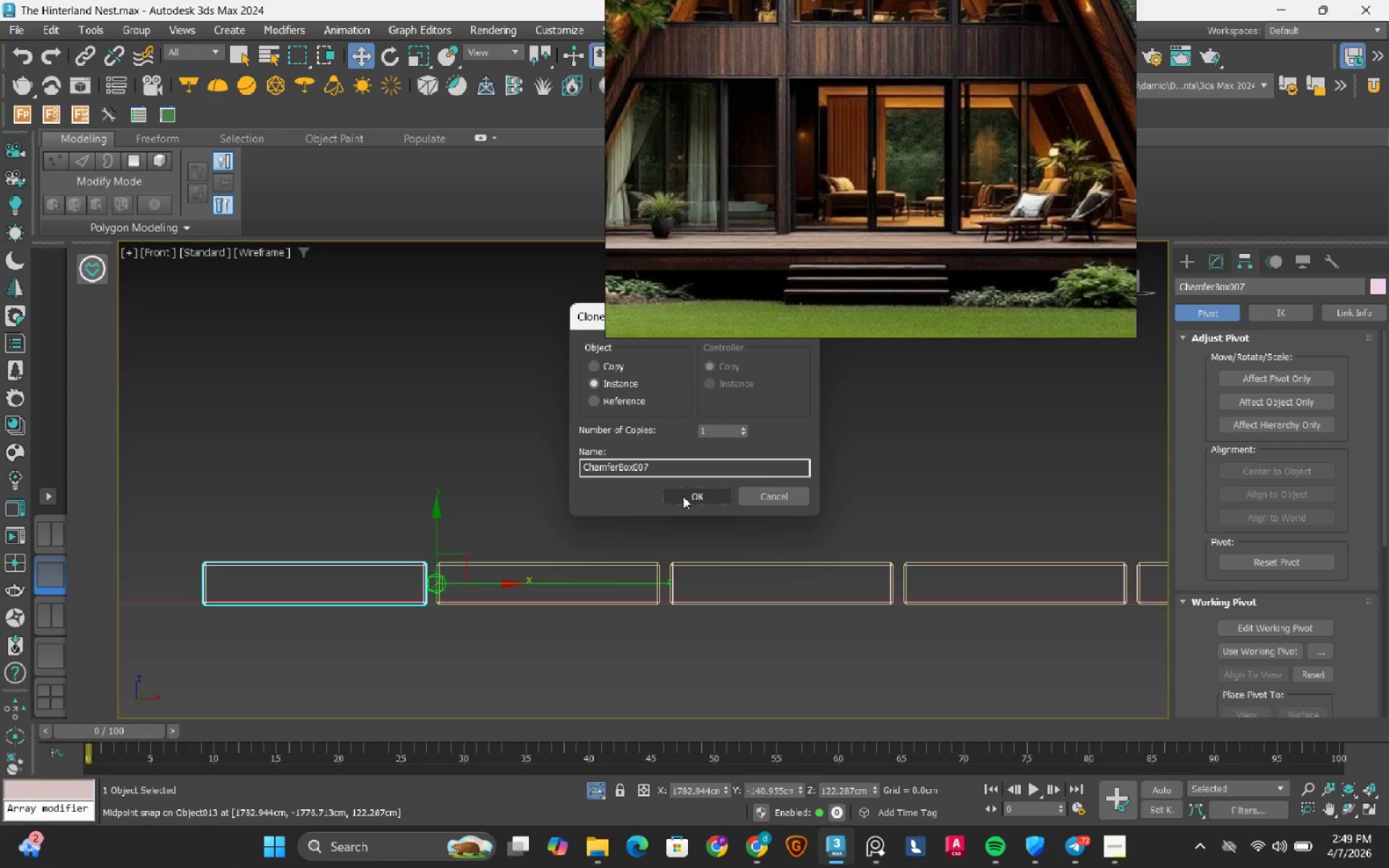 
left_click([683, 496])
 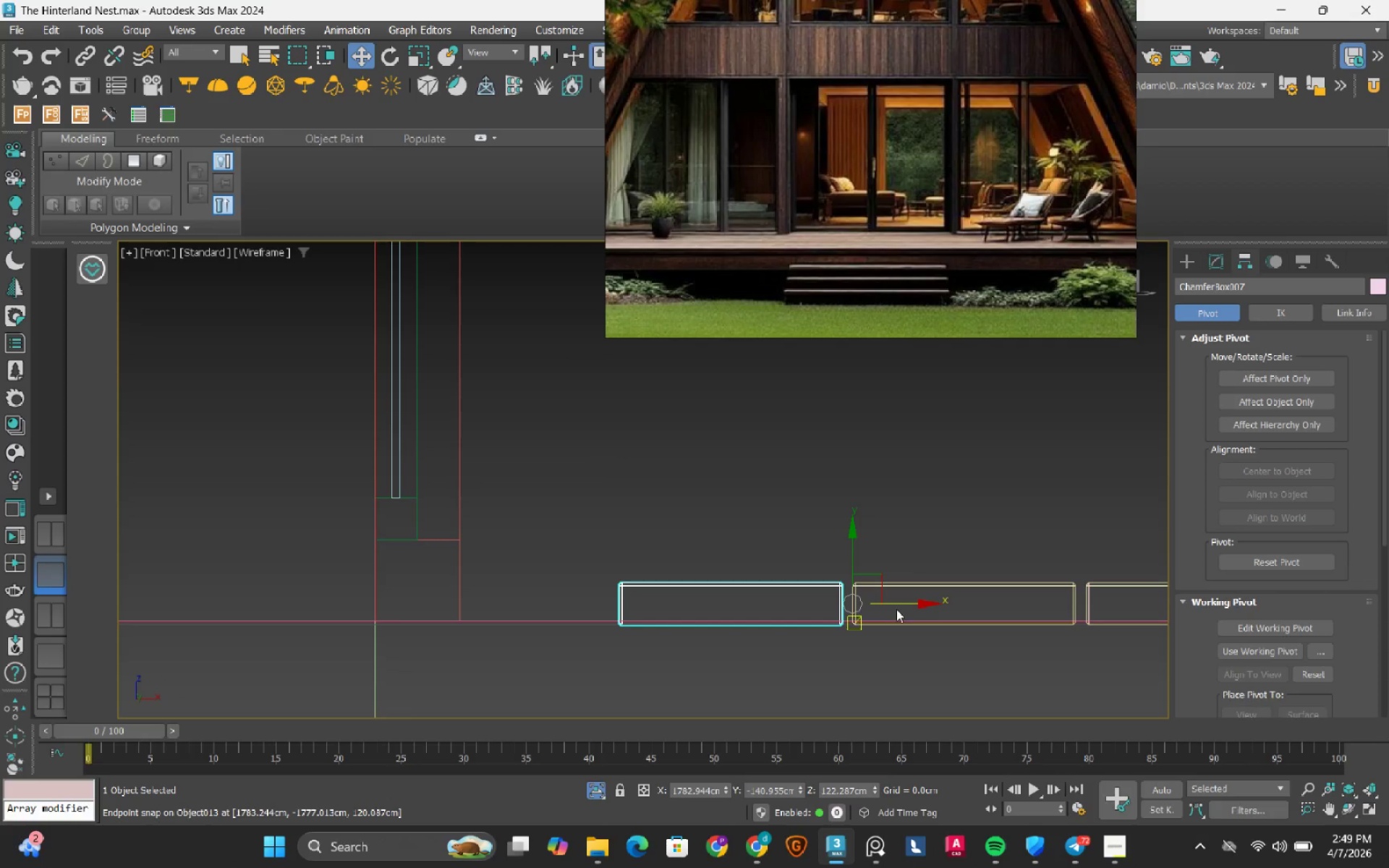 
hold_key(key=ShiftRight, duration=1.52)
left_click_drag(start_coordinate=[904, 603], to_coordinate=[631, 610])
 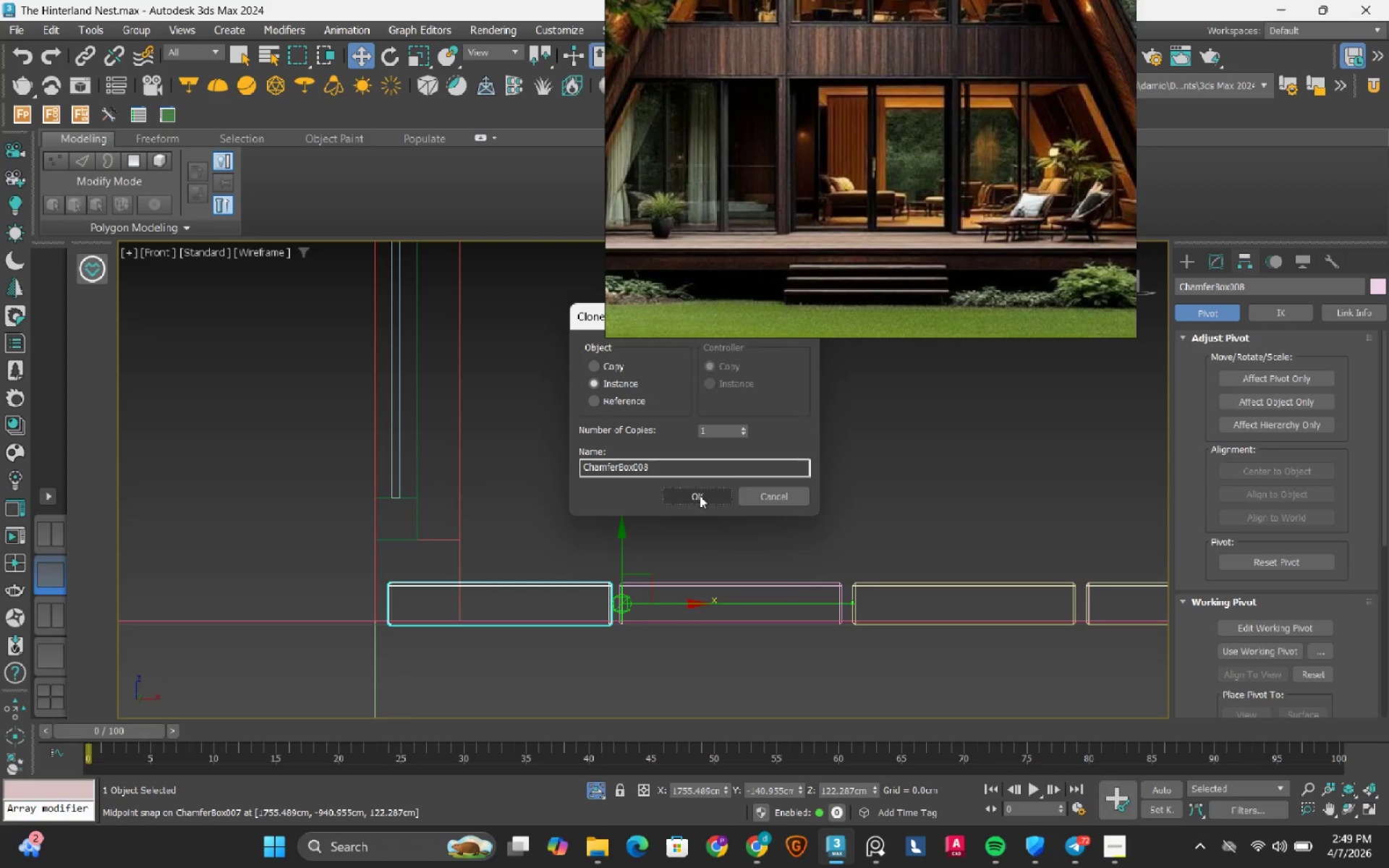 
left_click([687, 493])
 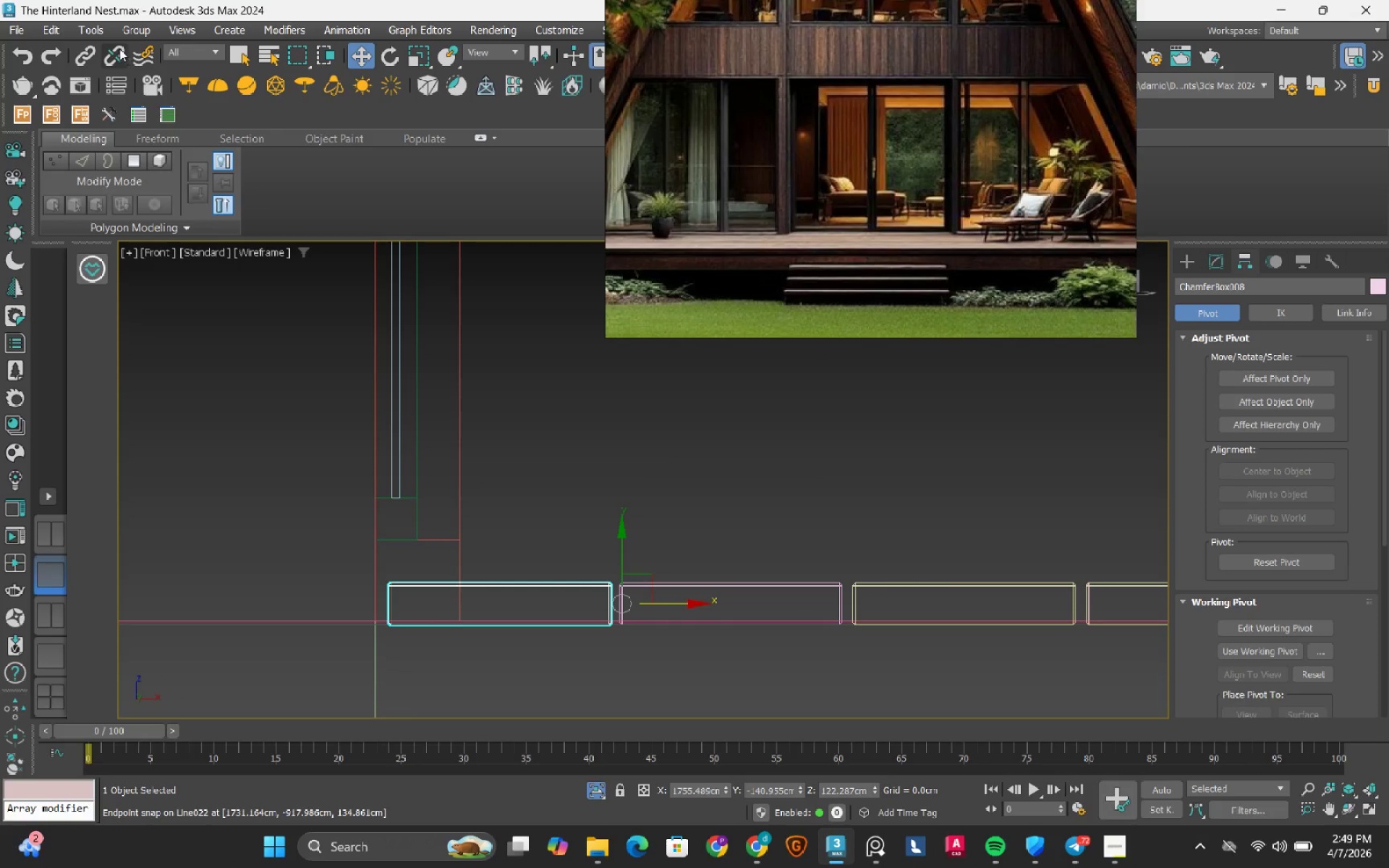 
left_click([114, 30])
 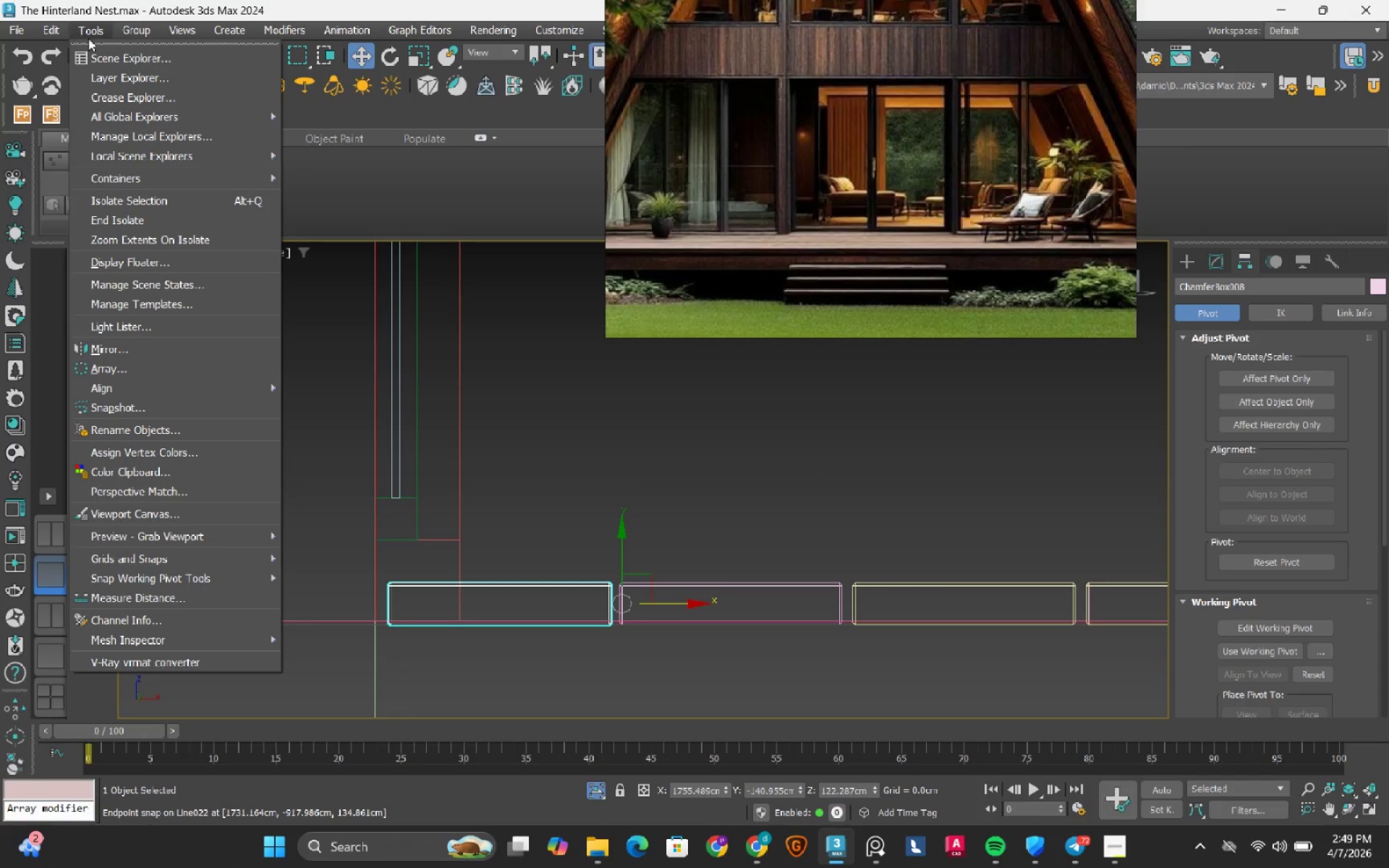 
left_click([91, 52])
 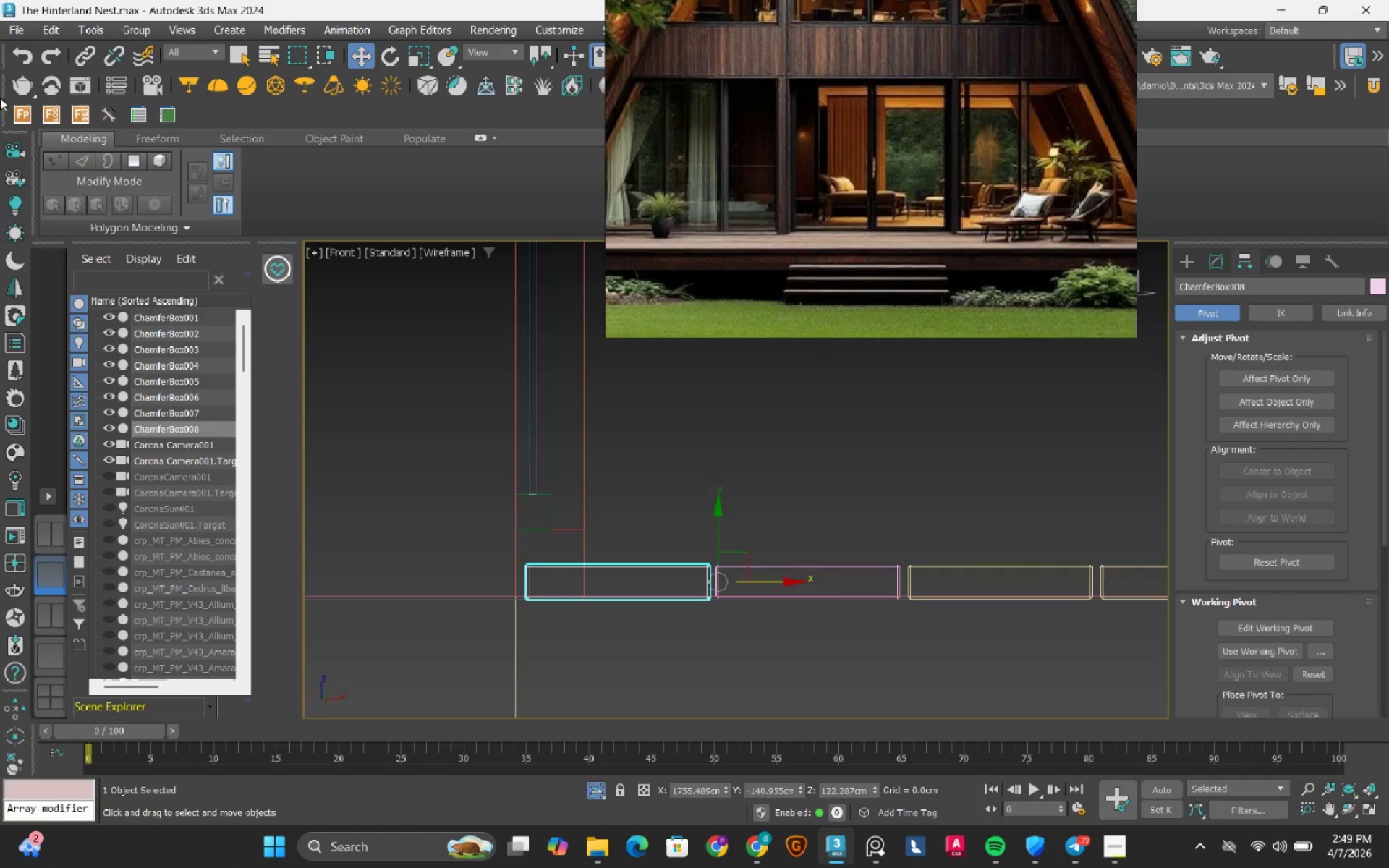 
scroll: coordinate [153, 410], scroll_direction: up, amount: 2.0
 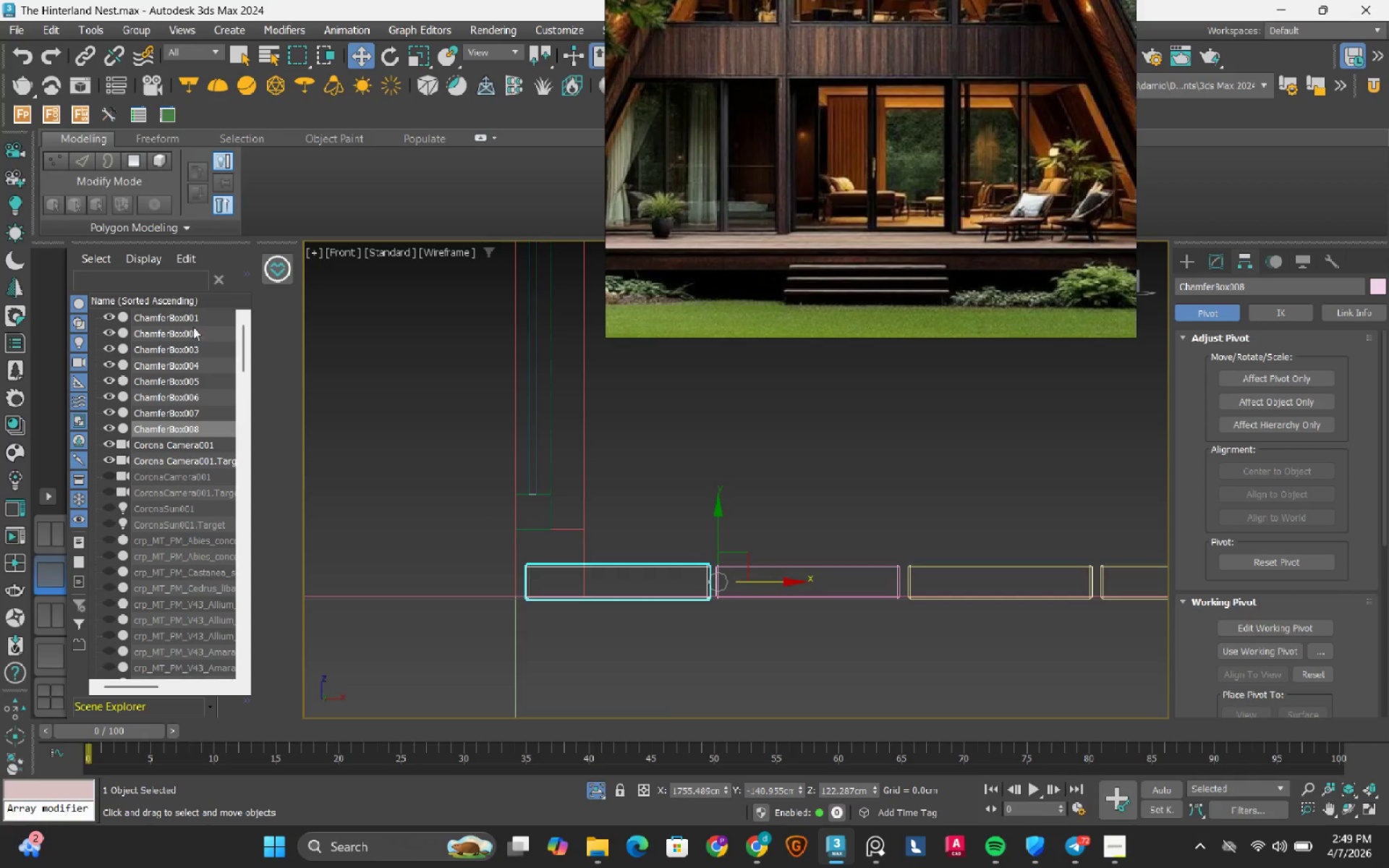 
left_click([194, 312])
 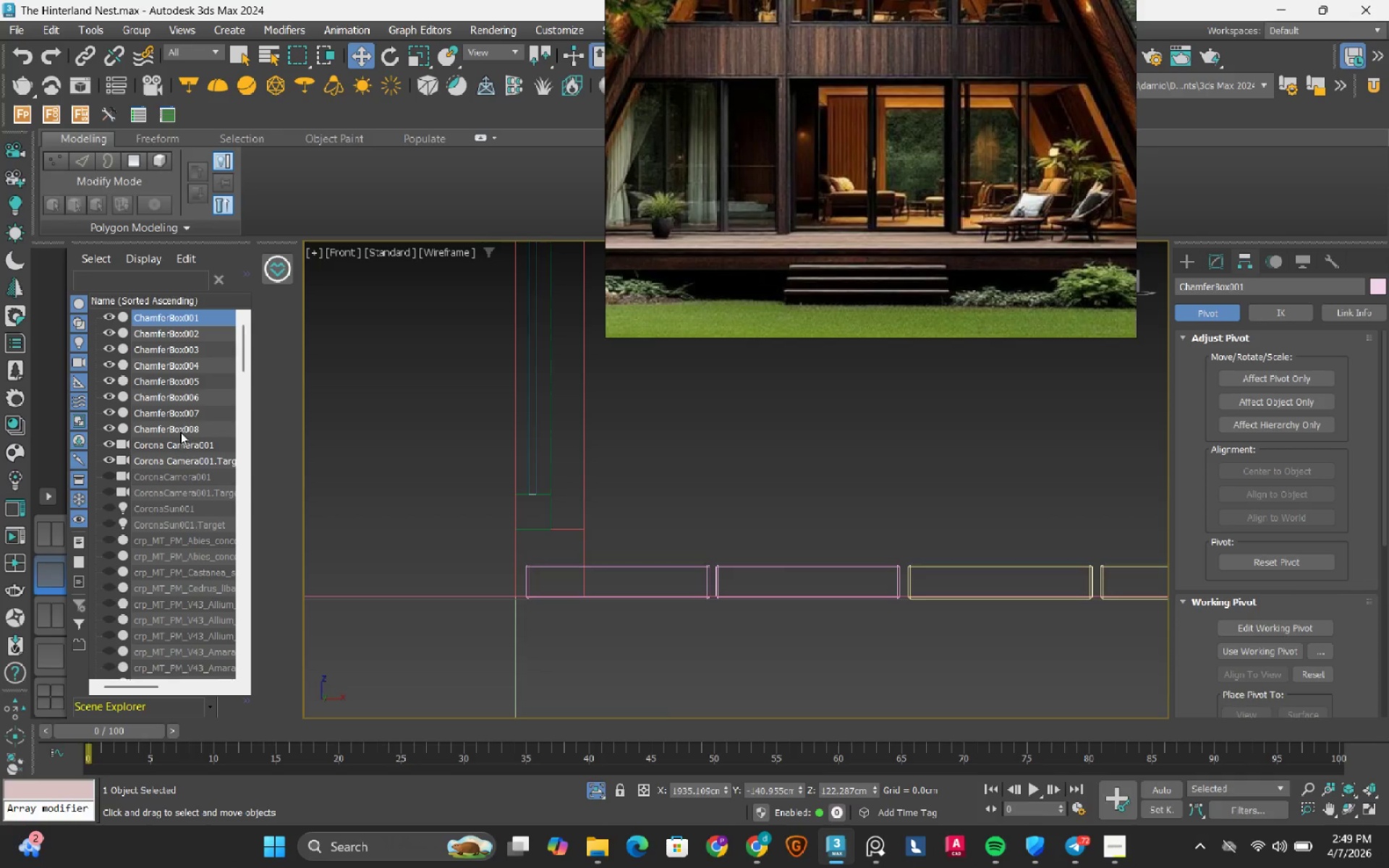 
hold_key(key=ShiftRight, duration=0.42)
left_click([180, 432])
 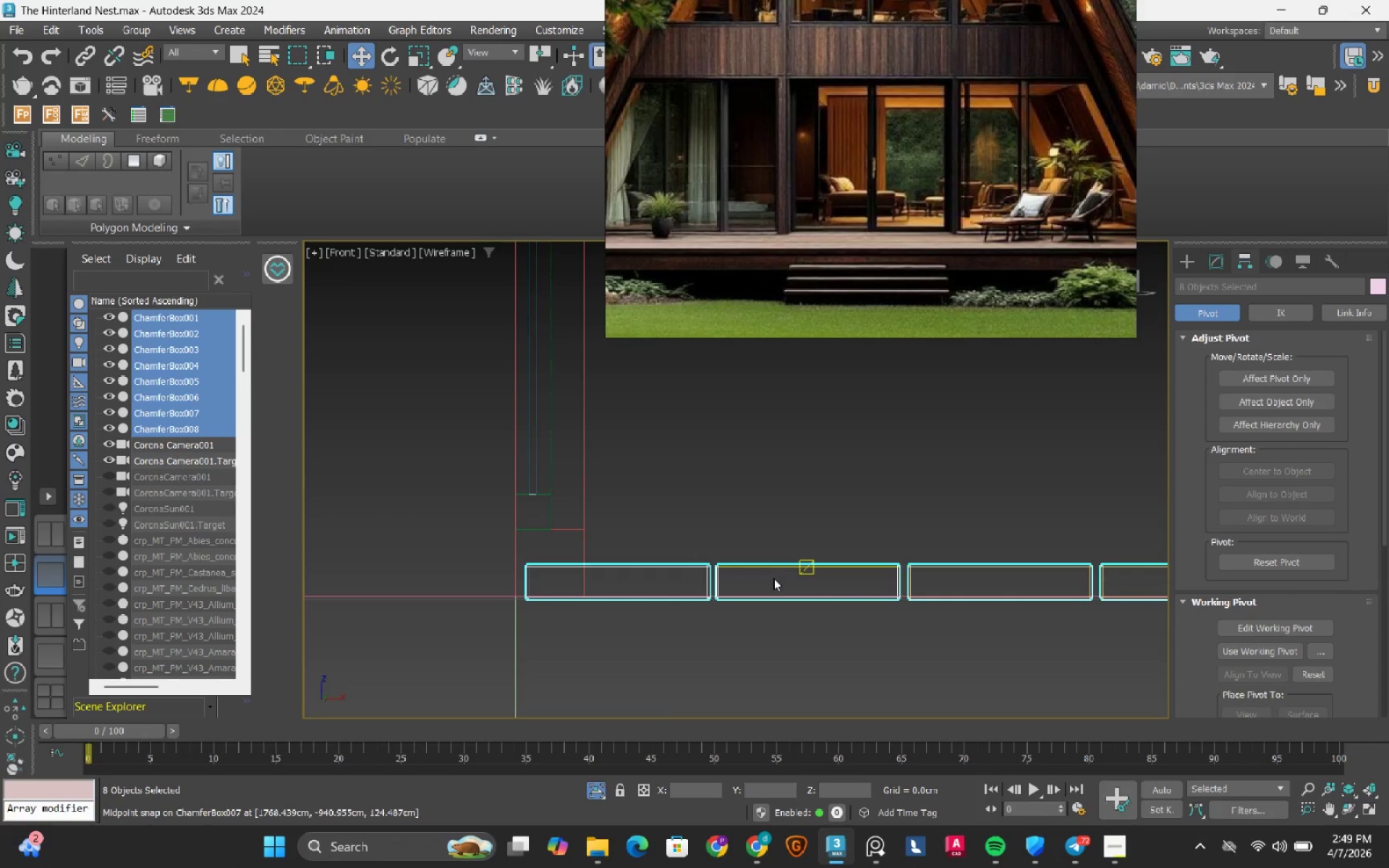 
scroll: coordinate [773, 578], scroll_direction: down, amount: 2.0
 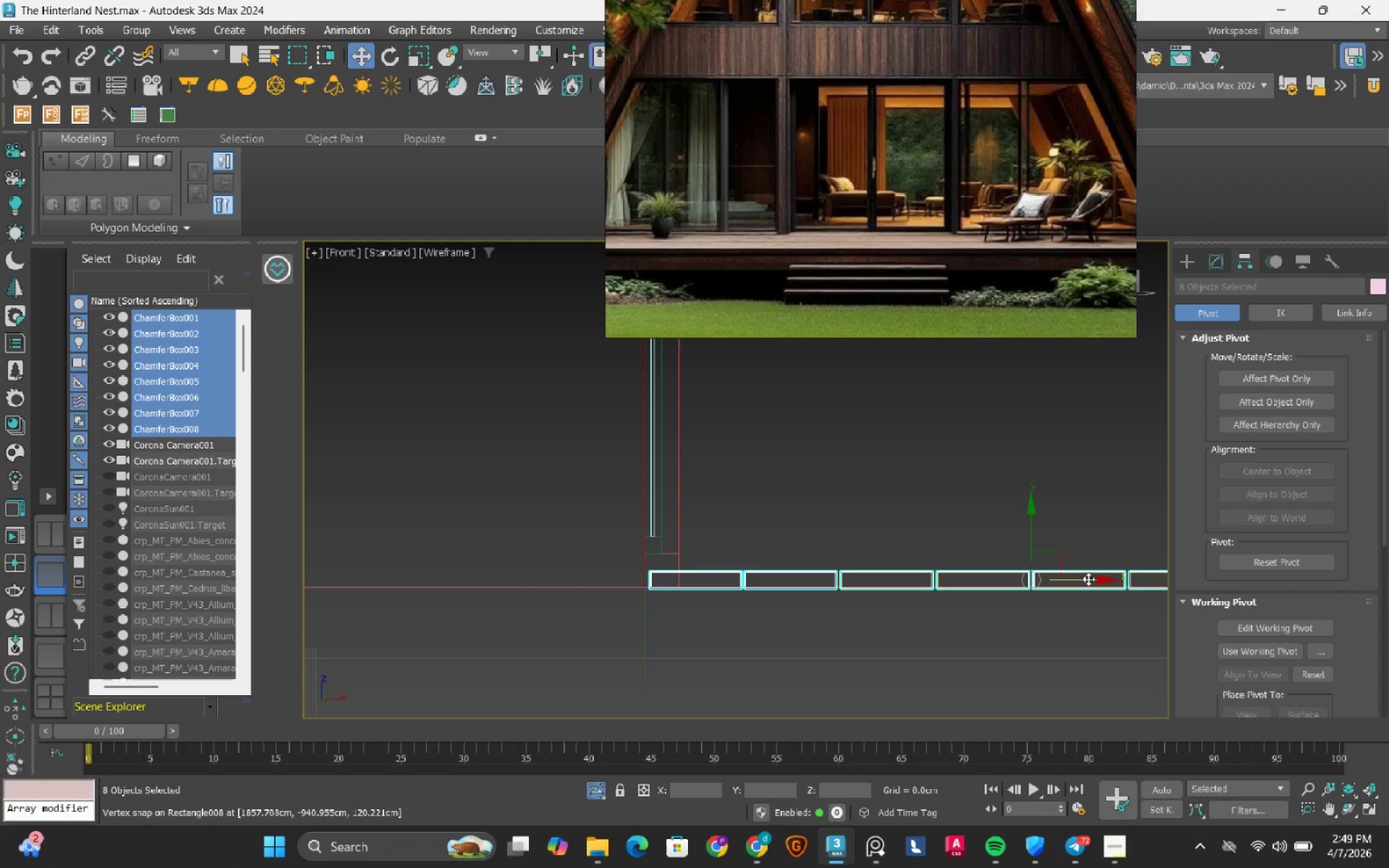 
left_click([1088, 579])
 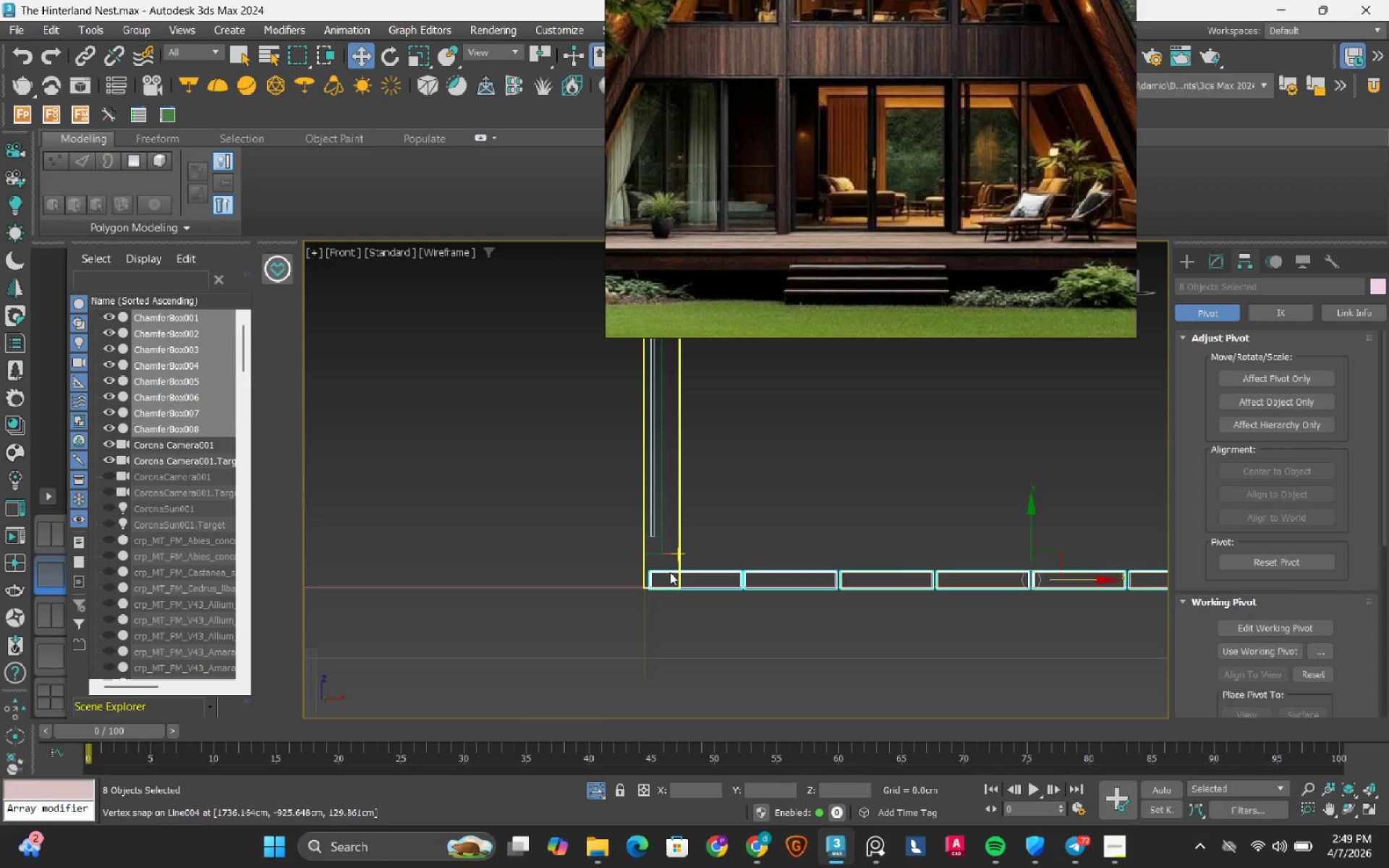 
scroll: coordinate [619, 575], scroll_direction: up, amount: 7.0
 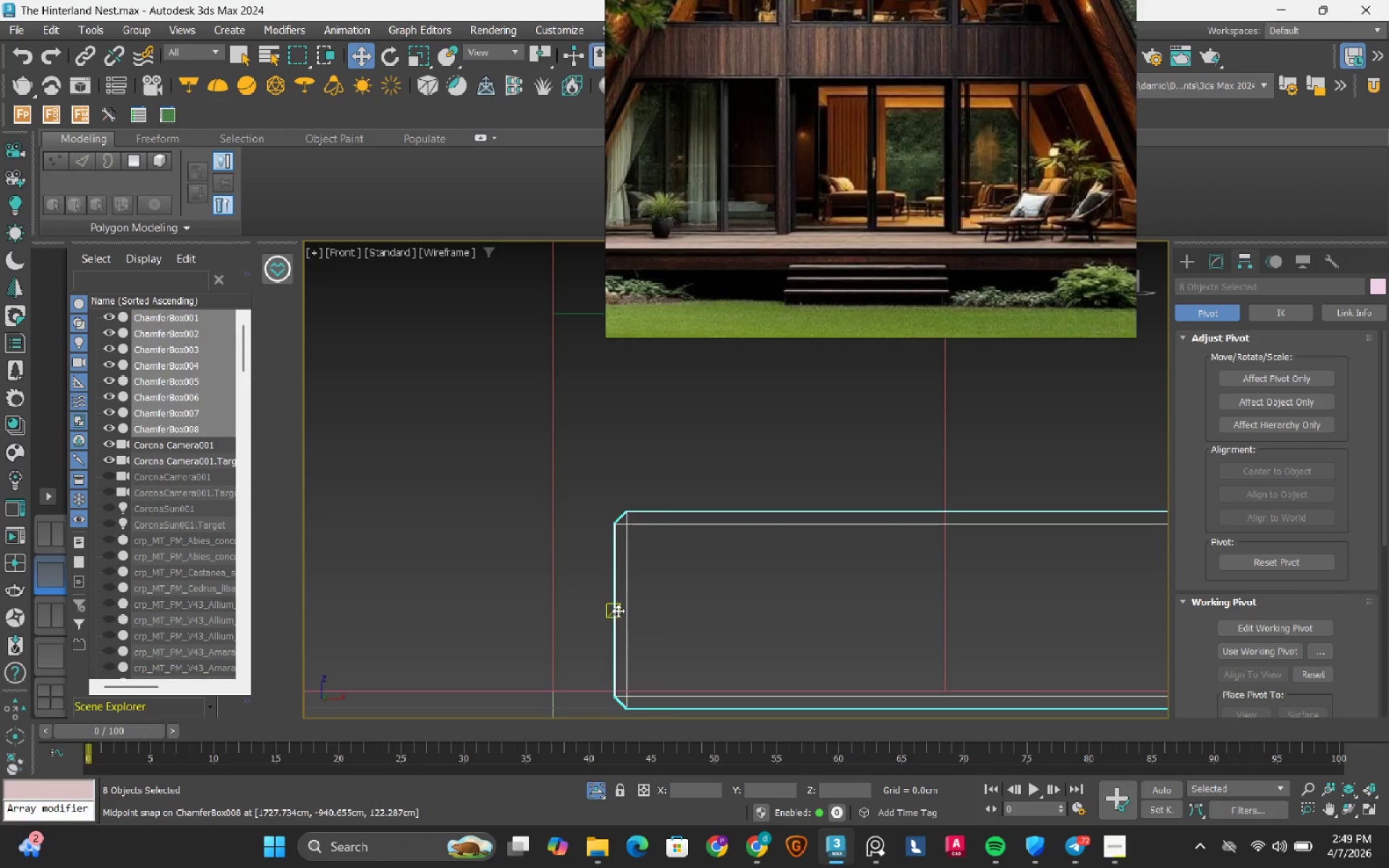 
left_click_drag(start_coordinate=[618, 610], to_coordinate=[952, 607])
 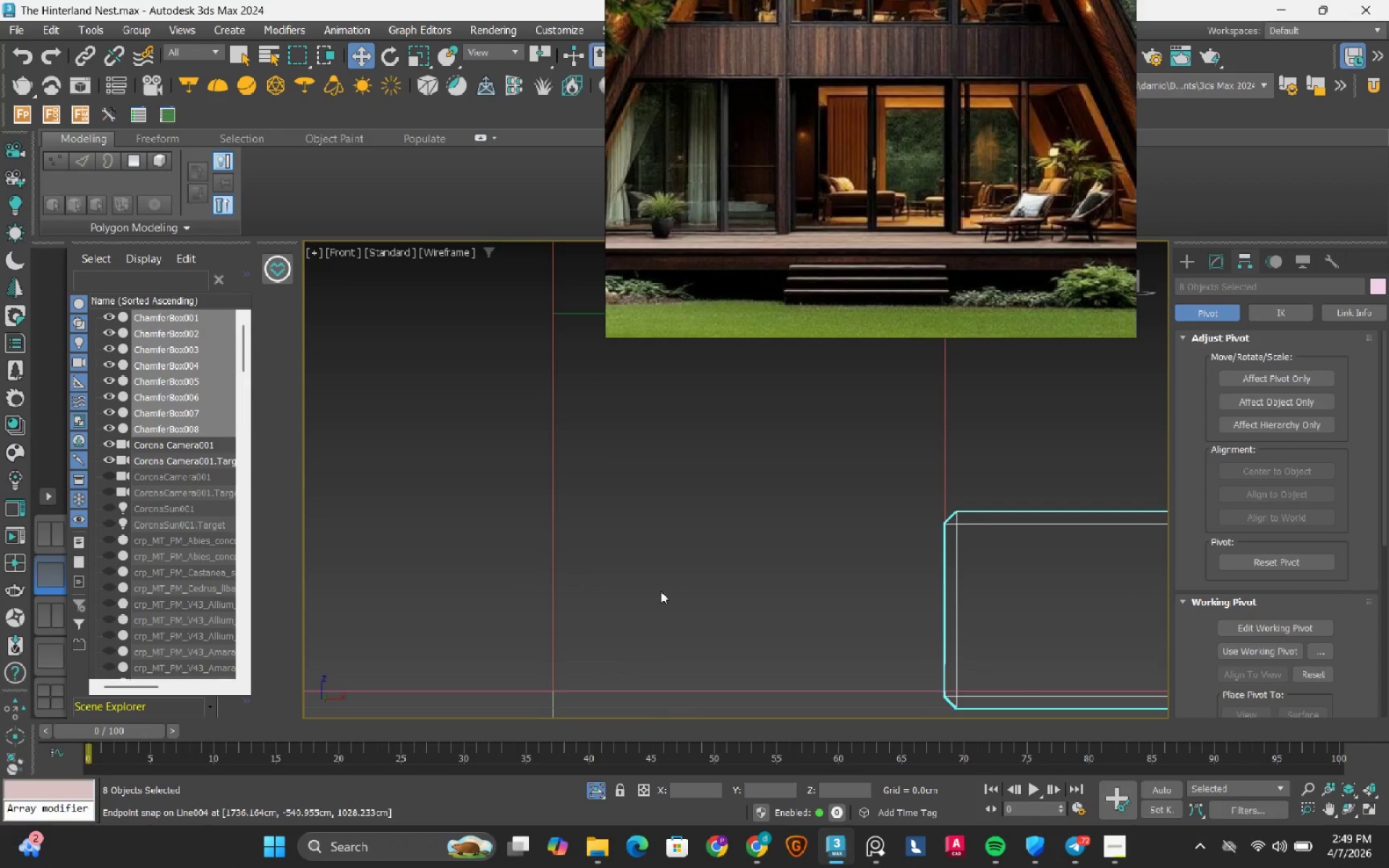 
scroll: coordinate [747, 600], scroll_direction: down, amount: 13.0
 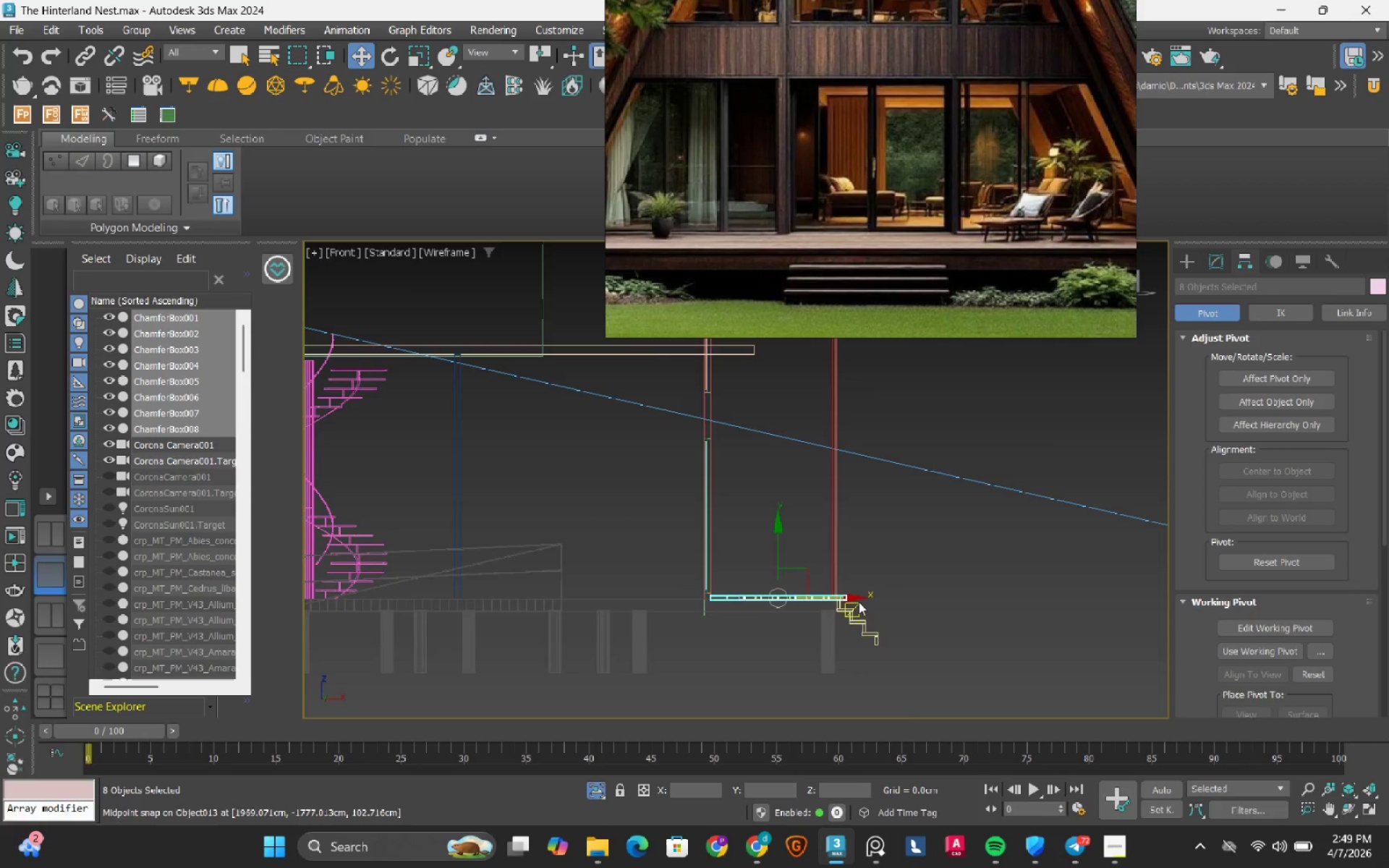 
scroll: coordinate [763, 674], scroll_direction: up, amount: 9.0
 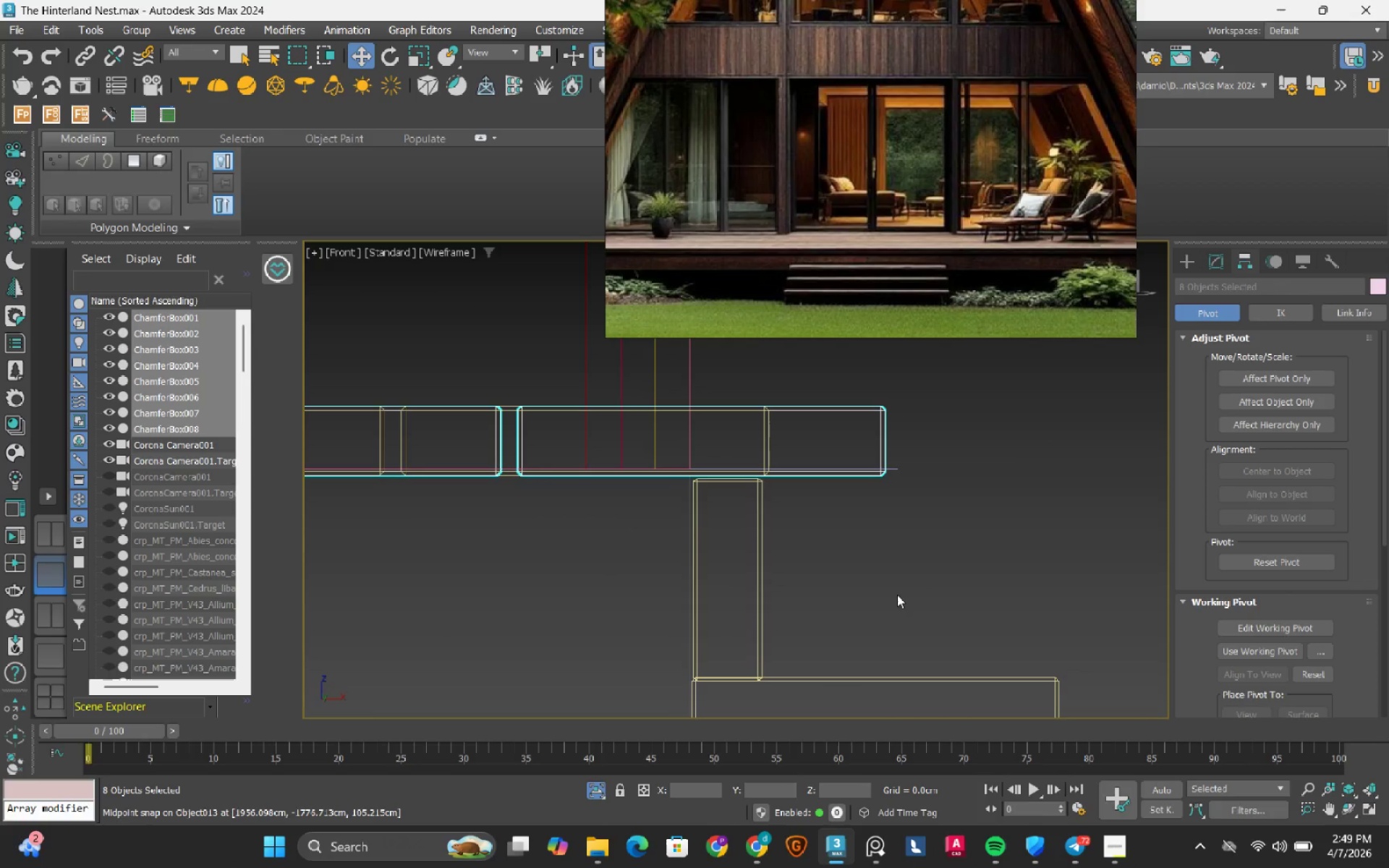 
left_click([892, 591])
 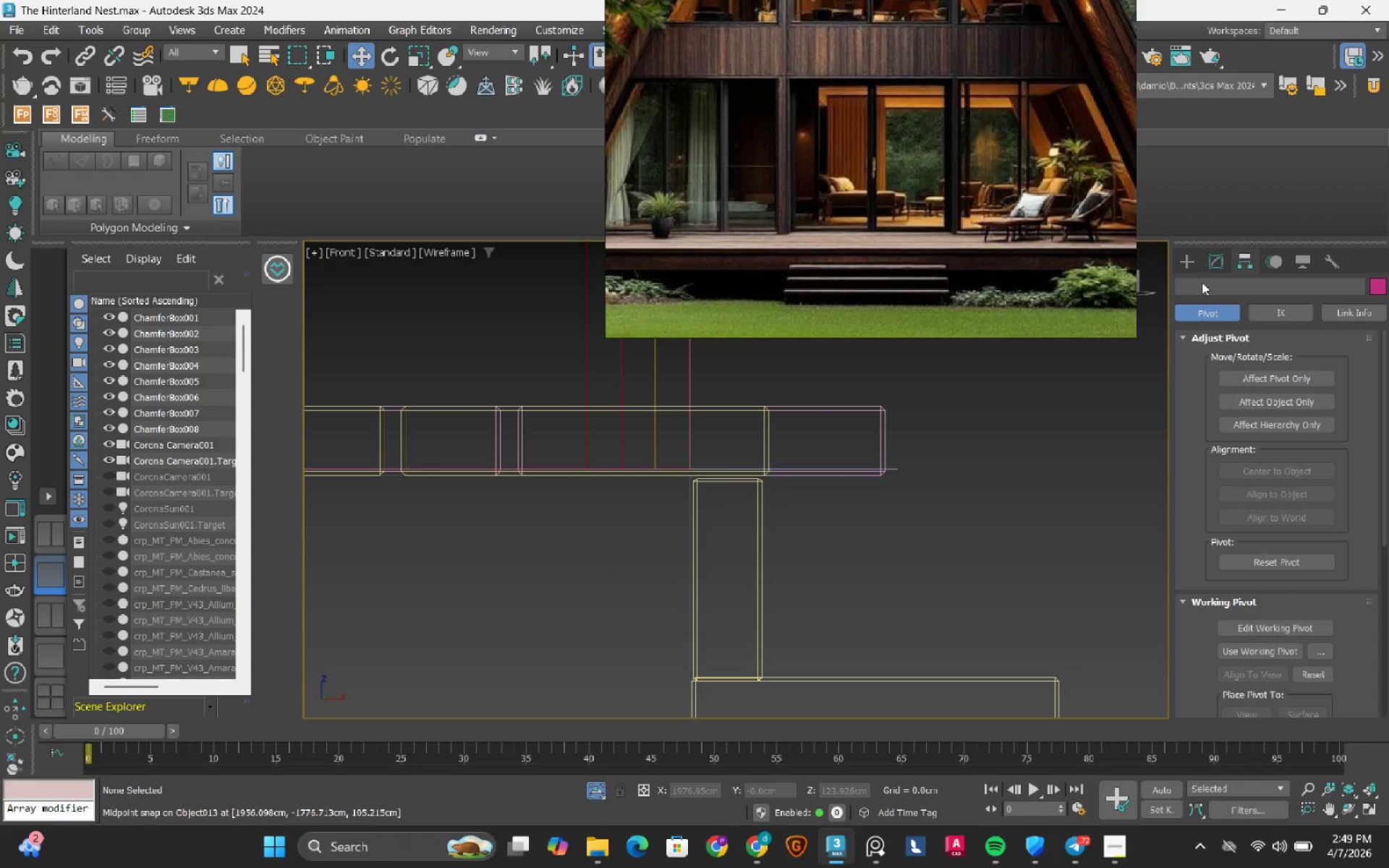 
left_click([1190, 260])
 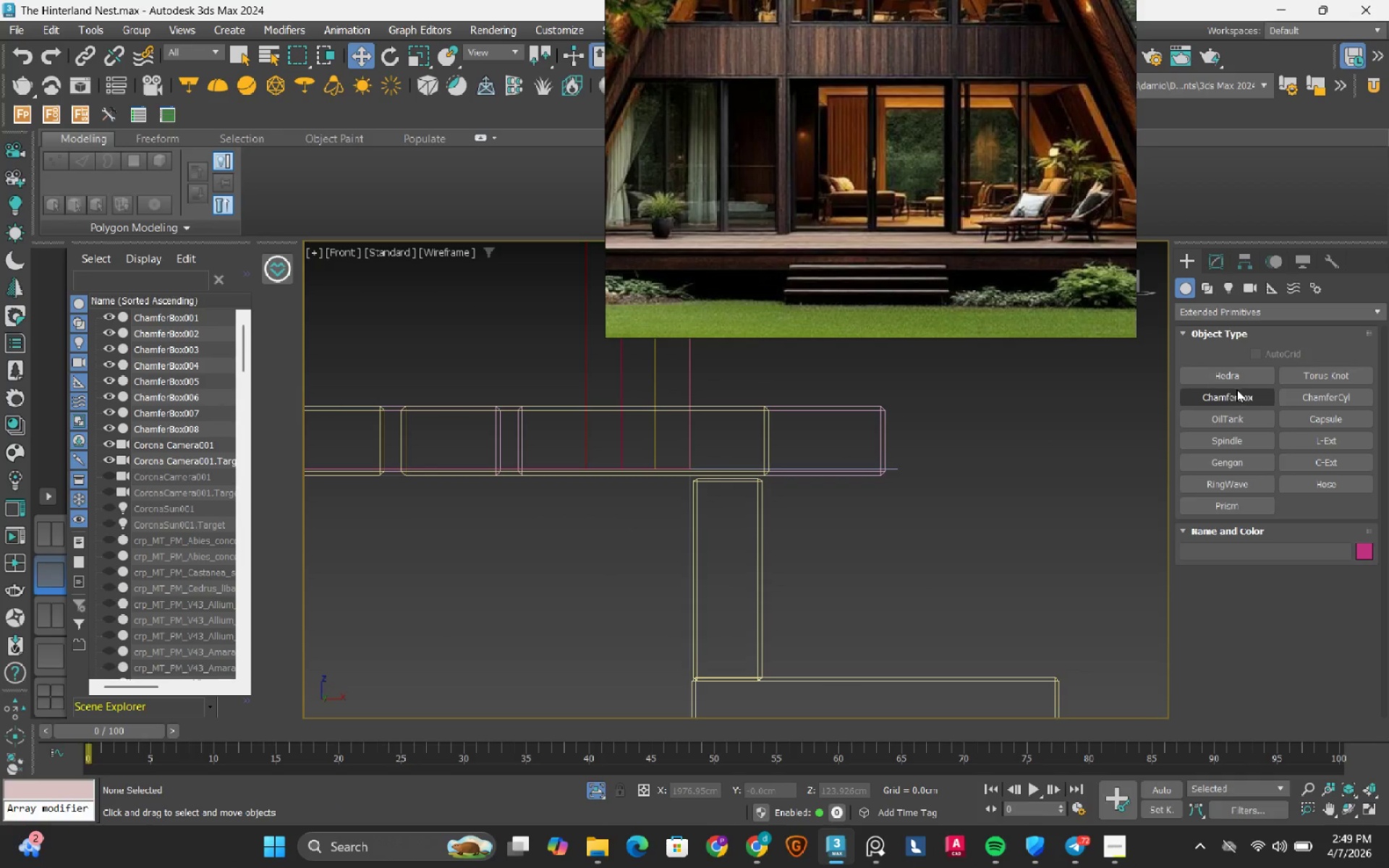 
left_click([1235, 396])
 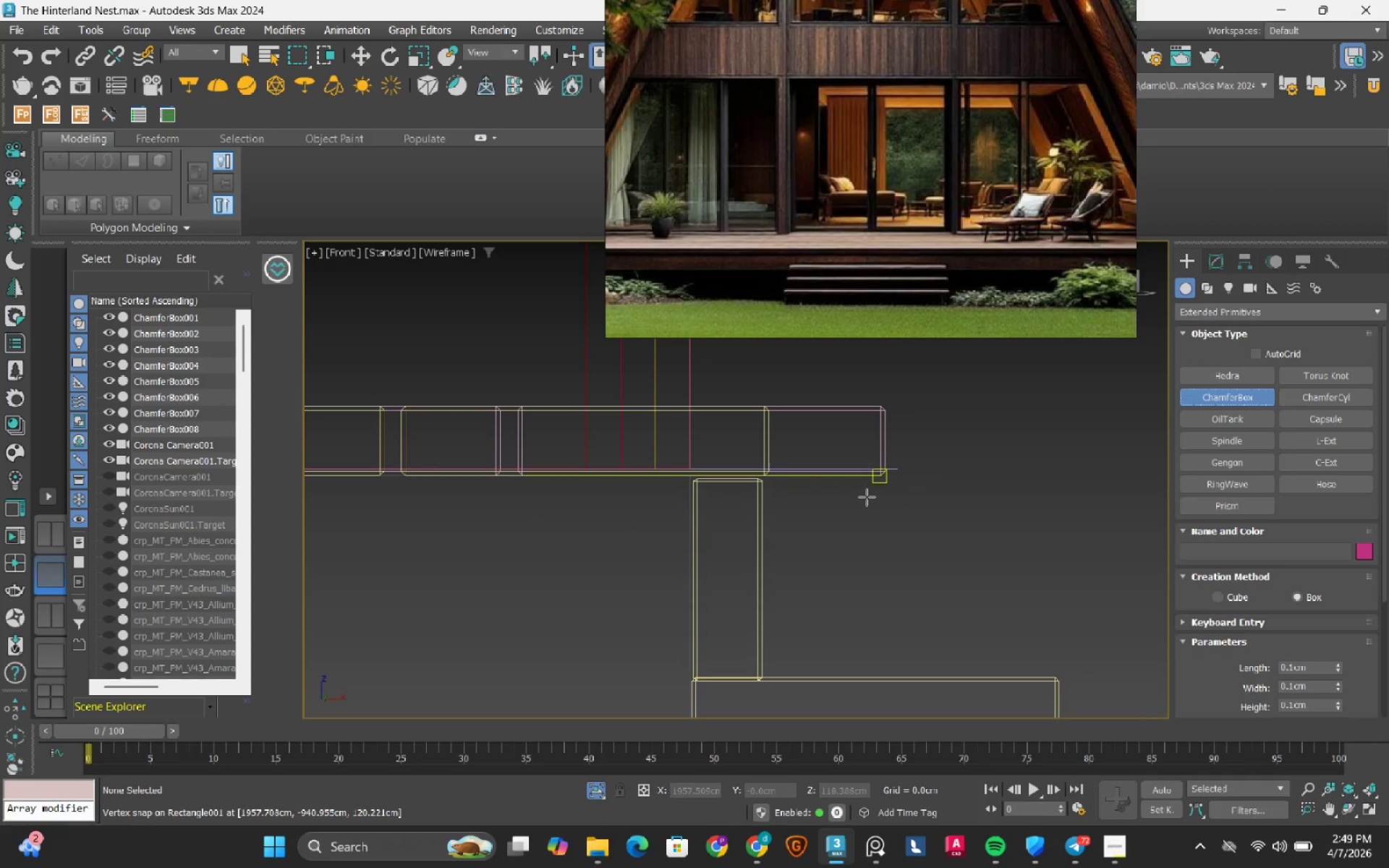 
scroll: coordinate [750, 482], scroll_direction: up, amount: 4.0
 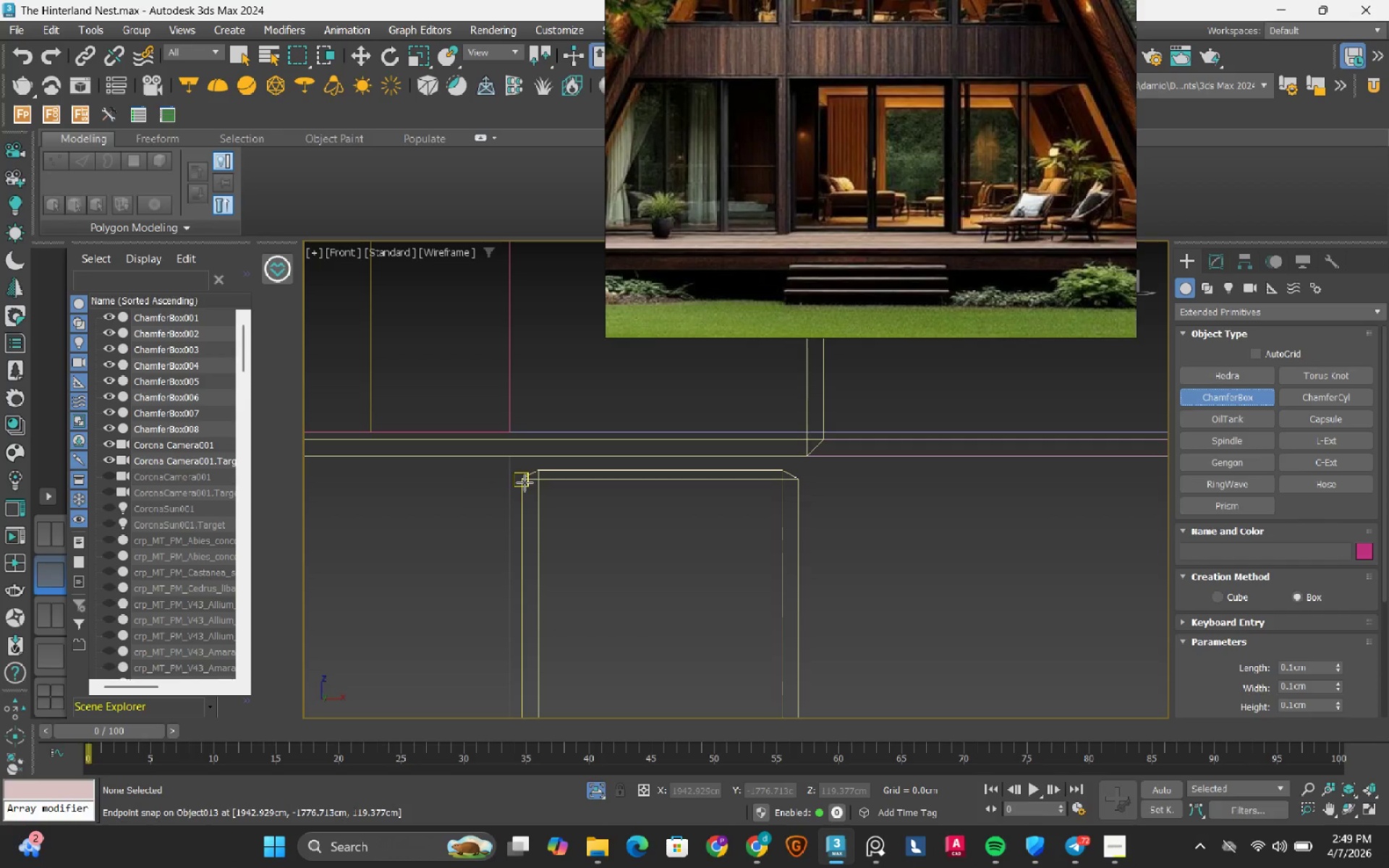 
left_click_drag(start_coordinate=[524, 482], to_coordinate=[914, 632])
 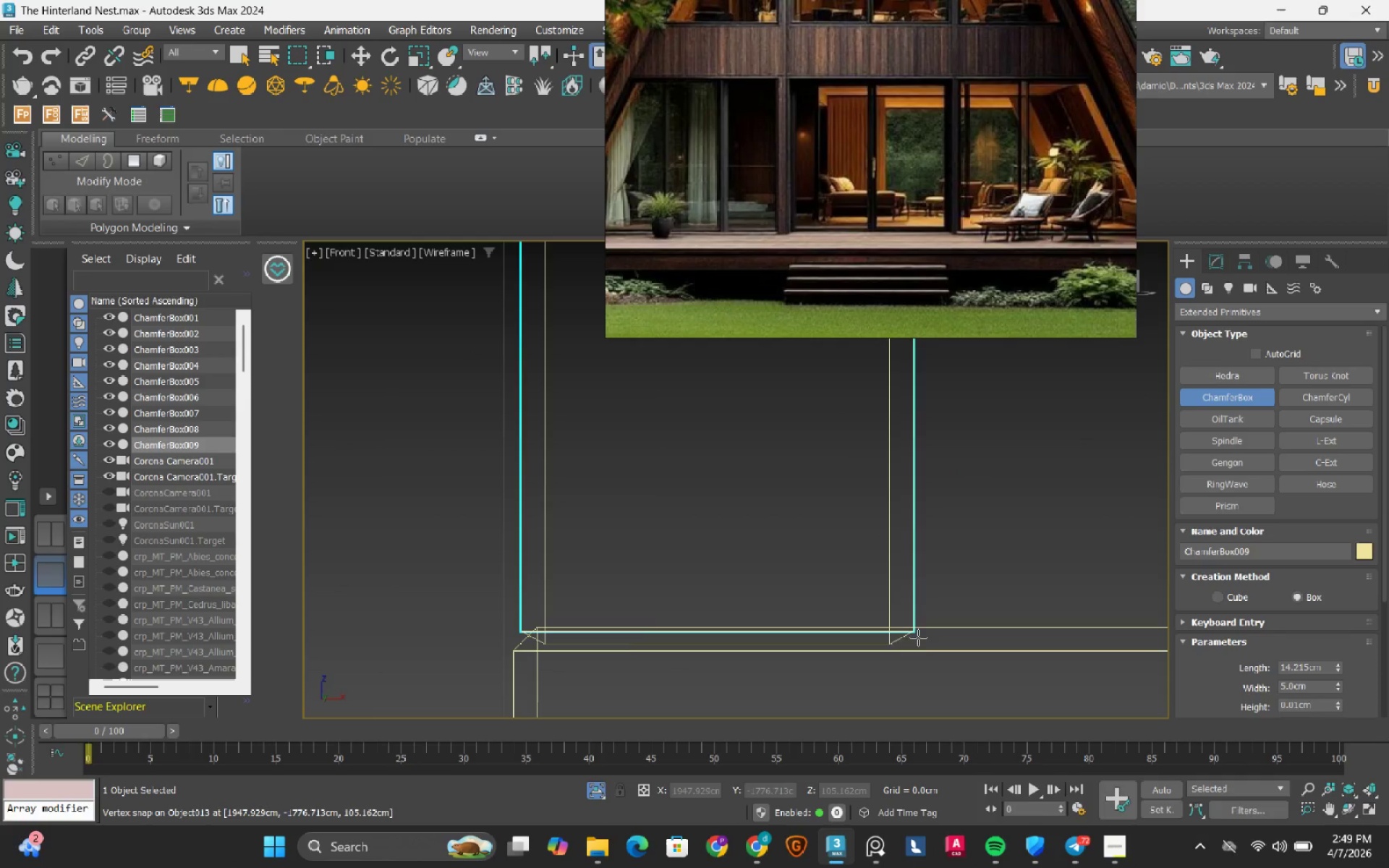 
scroll: coordinate [1074, 339], scroll_direction: down, amount: 3.0
 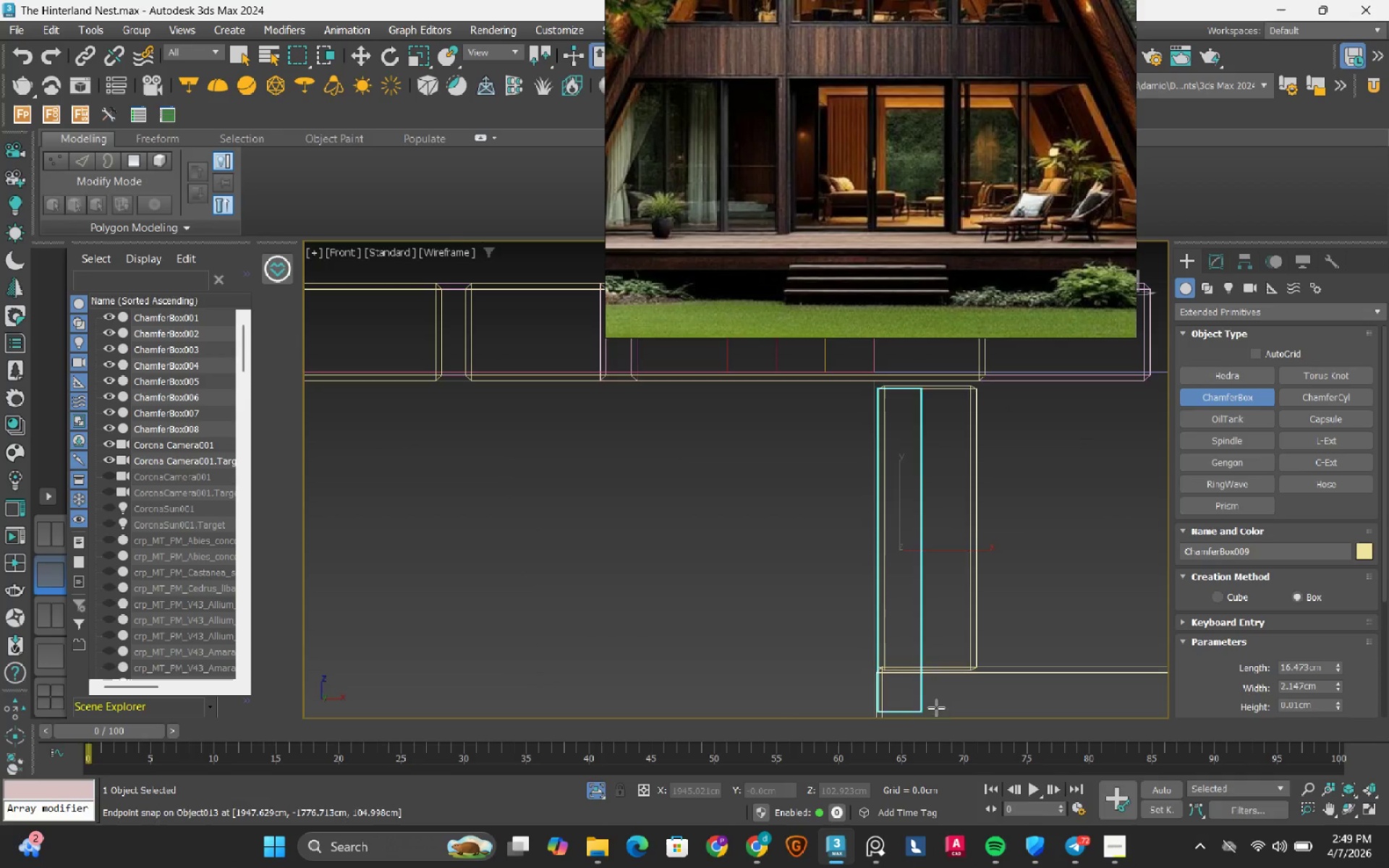 
scroll: coordinate [989, 673], scroll_direction: up, amount: 5.0
 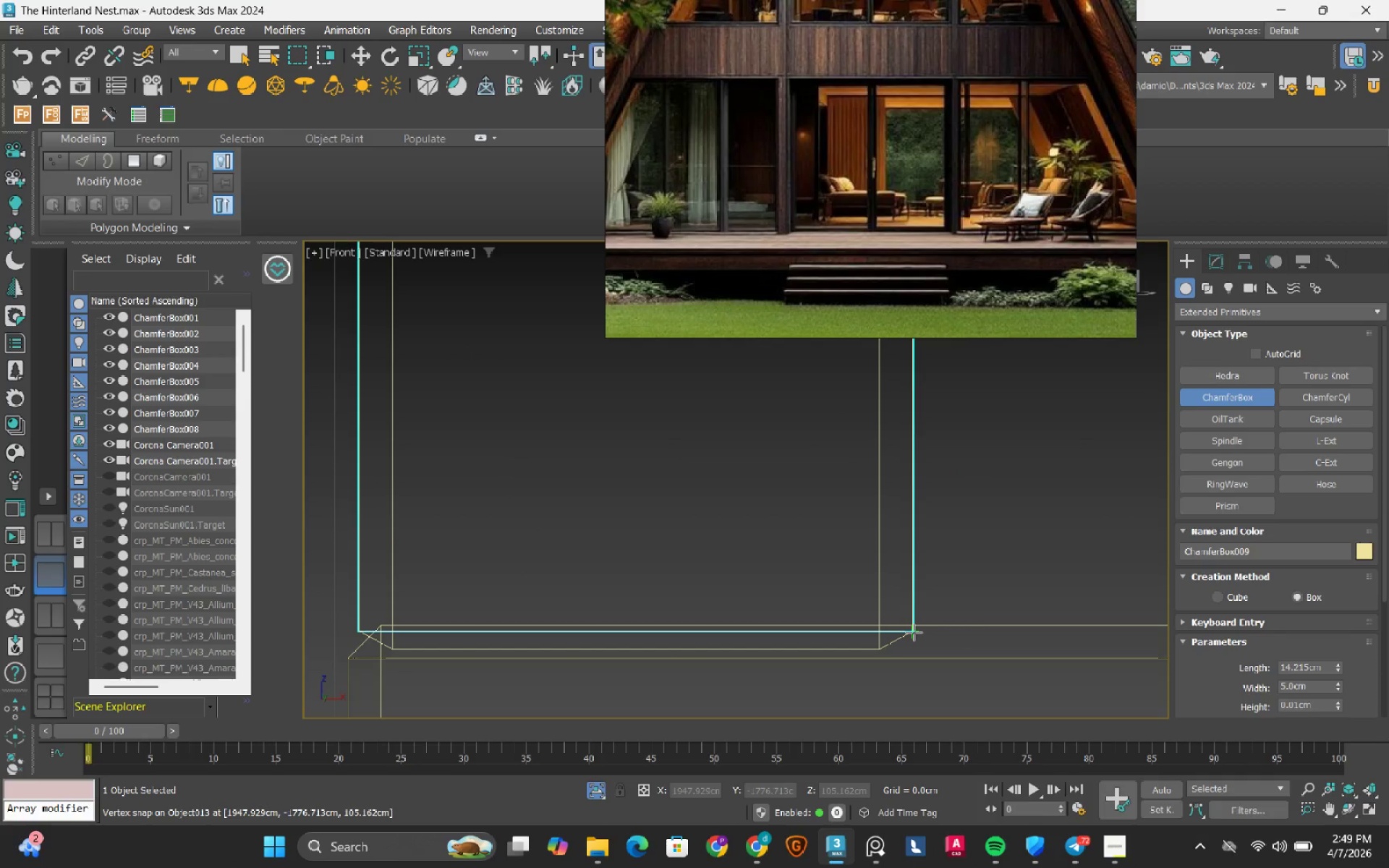 
scroll: coordinate [920, 639], scroll_direction: down, amount: 3.0
 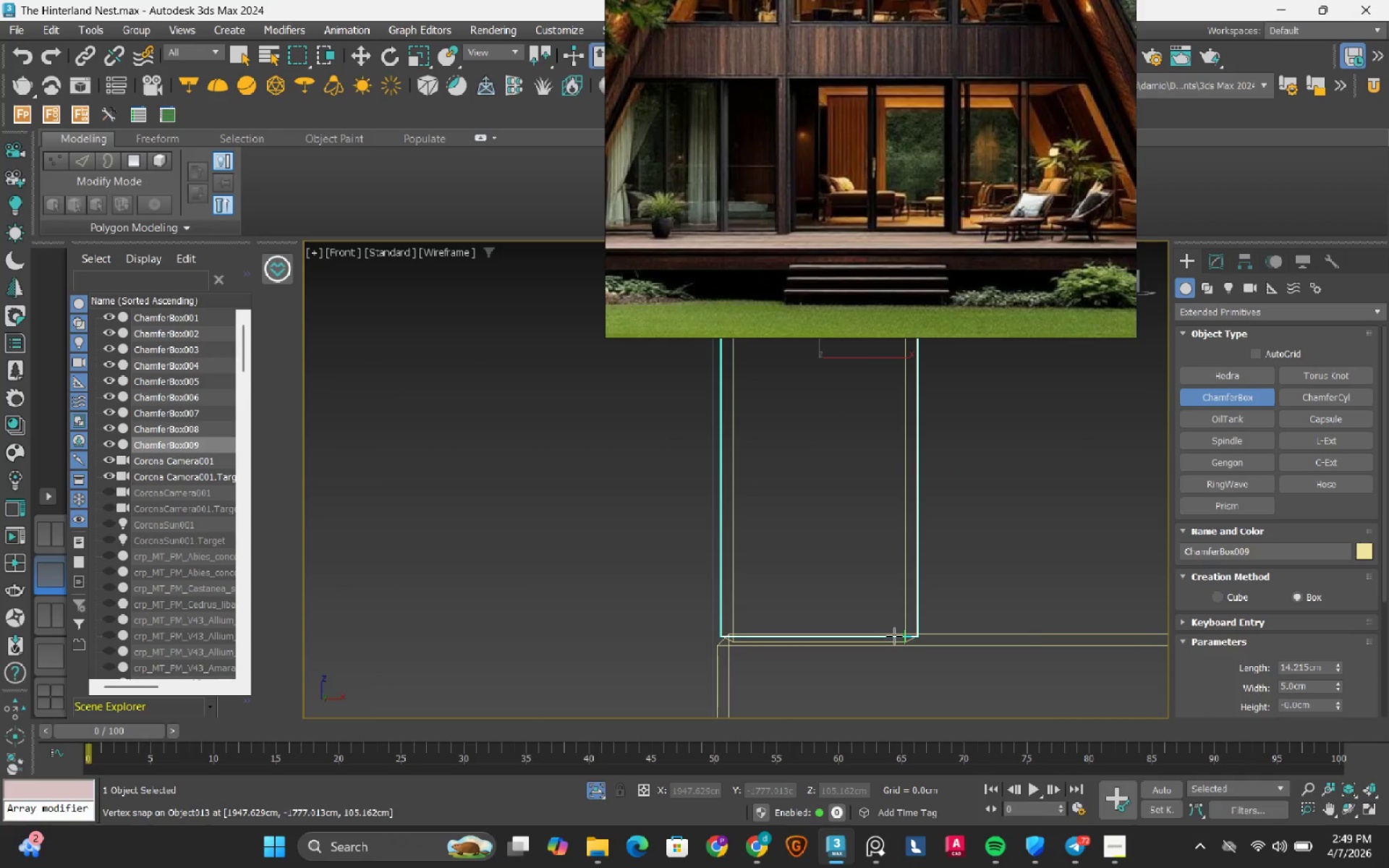 
left_click([892, 566])
 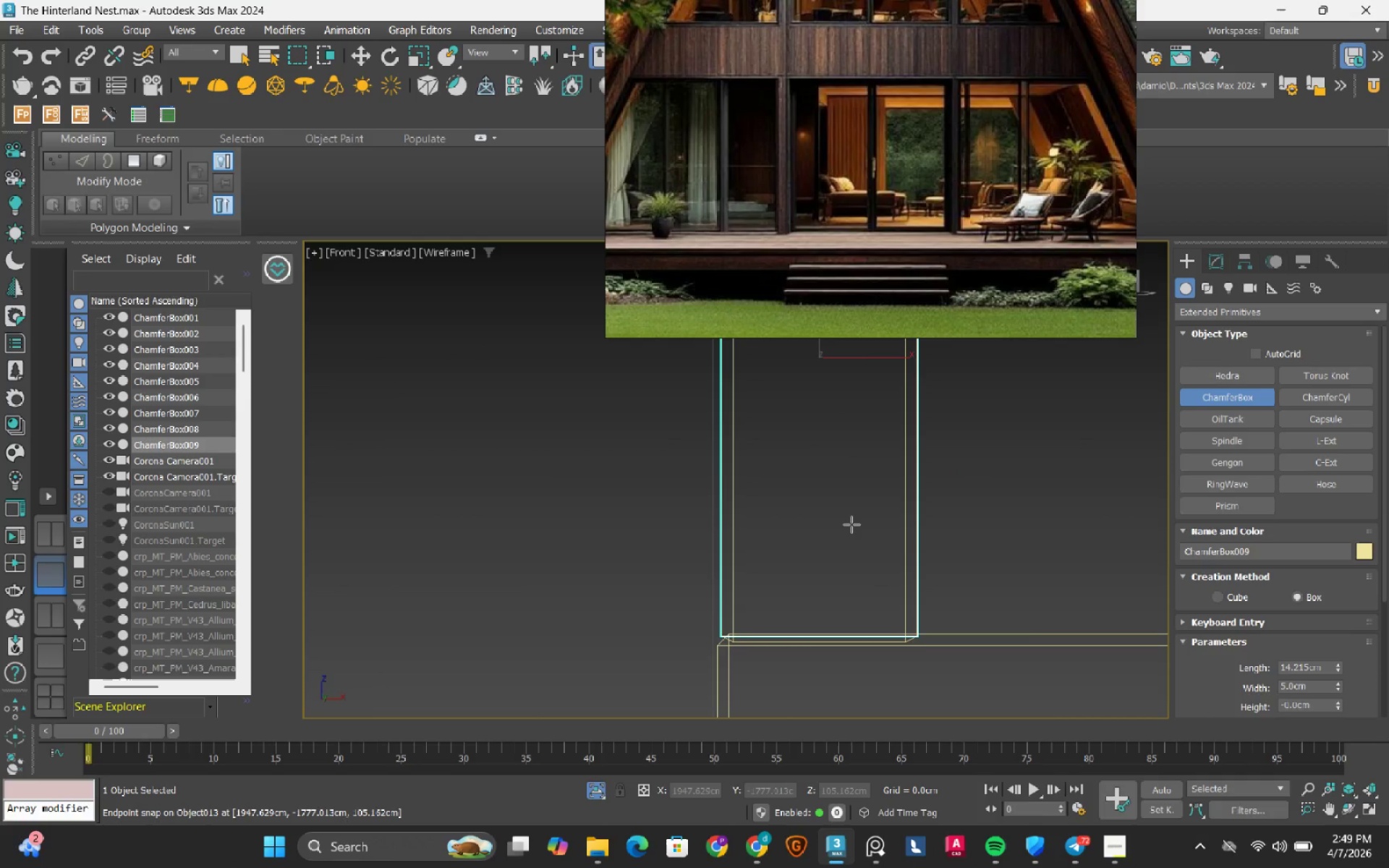 
left_click([848, 506])
 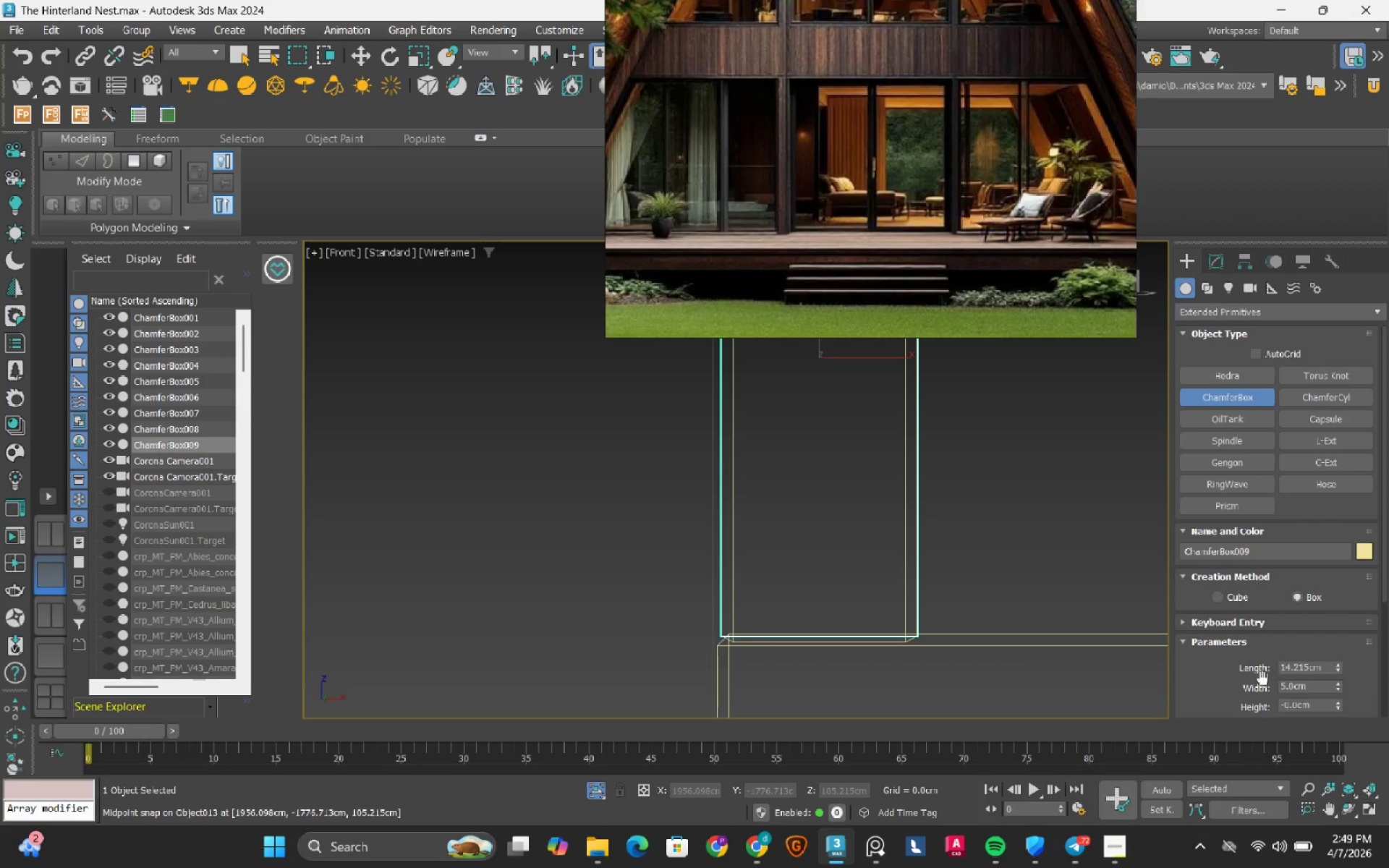 
scroll: coordinate [1238, 676], scroll_direction: down, amount: 3.0
 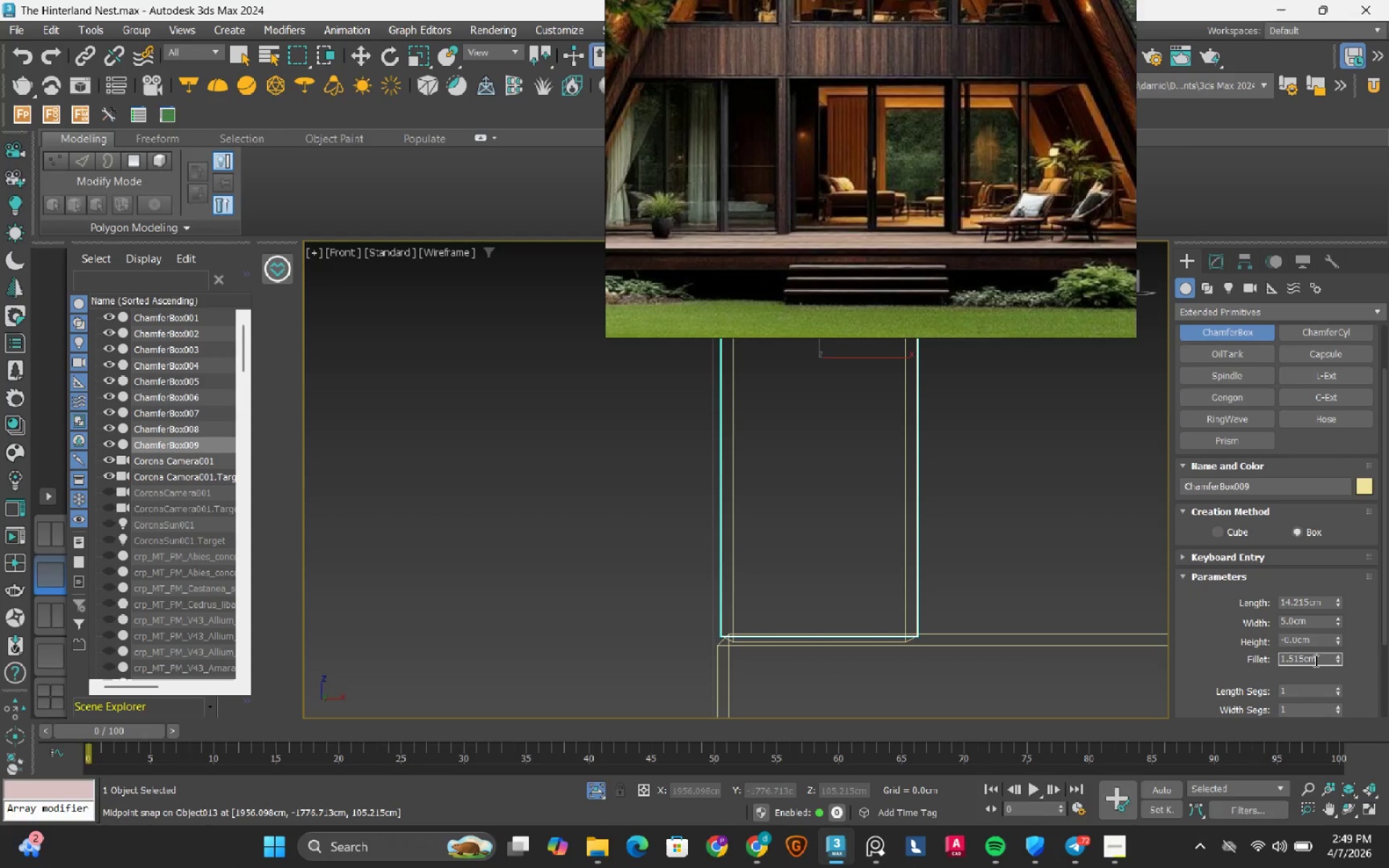 
double_click([1314, 660])
 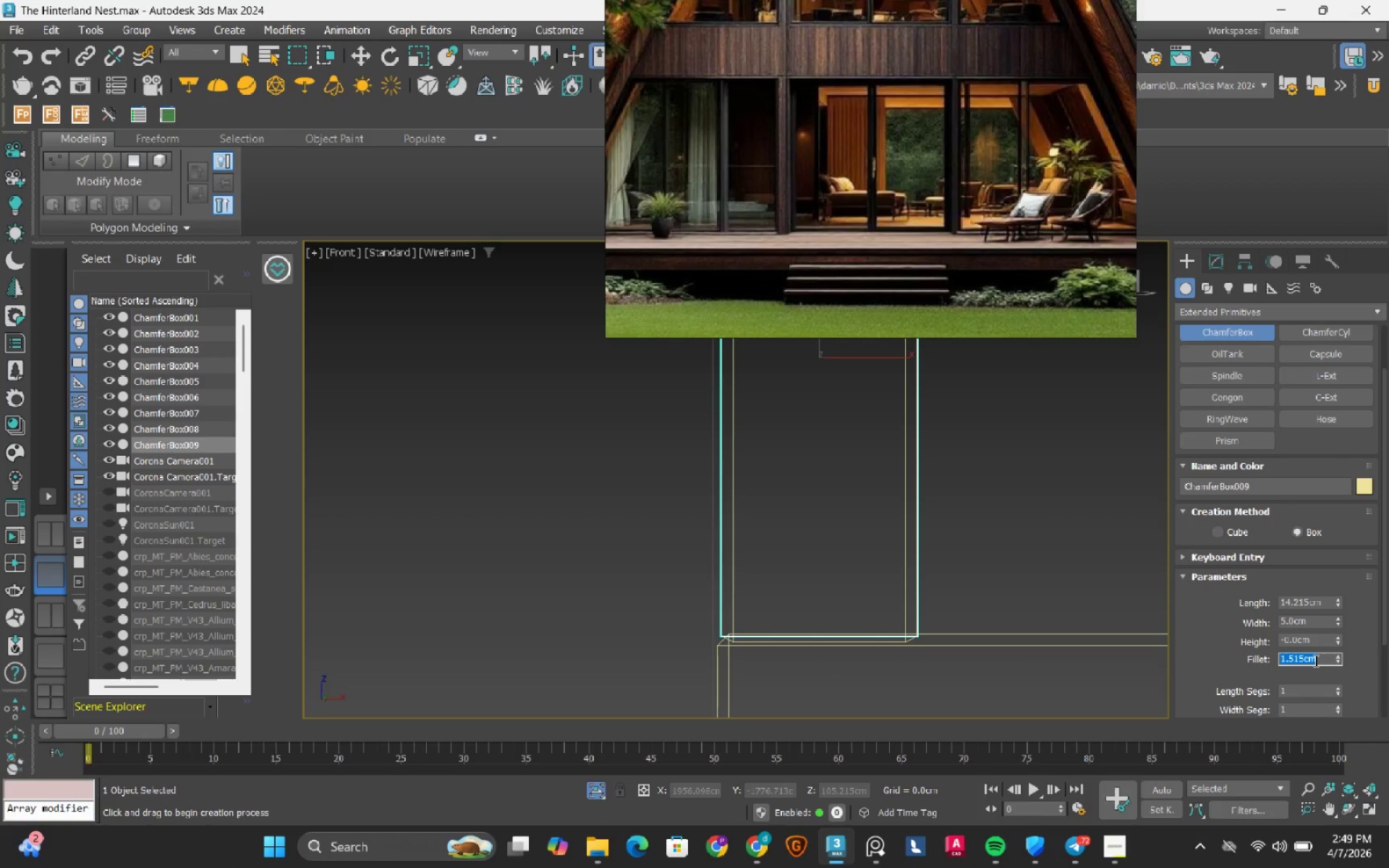 
key(NumpadDecimal)
 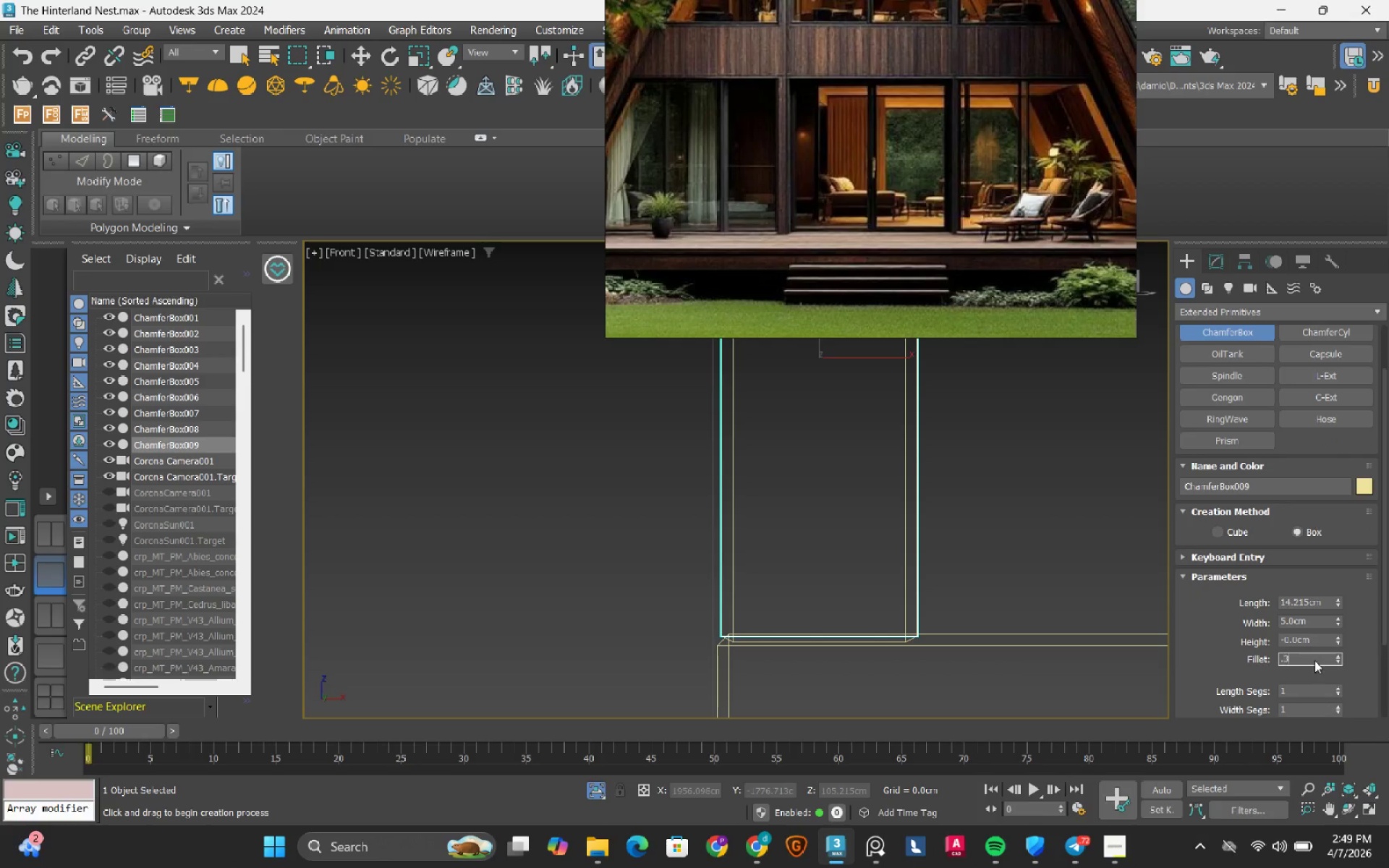 
key(Numpad3)
 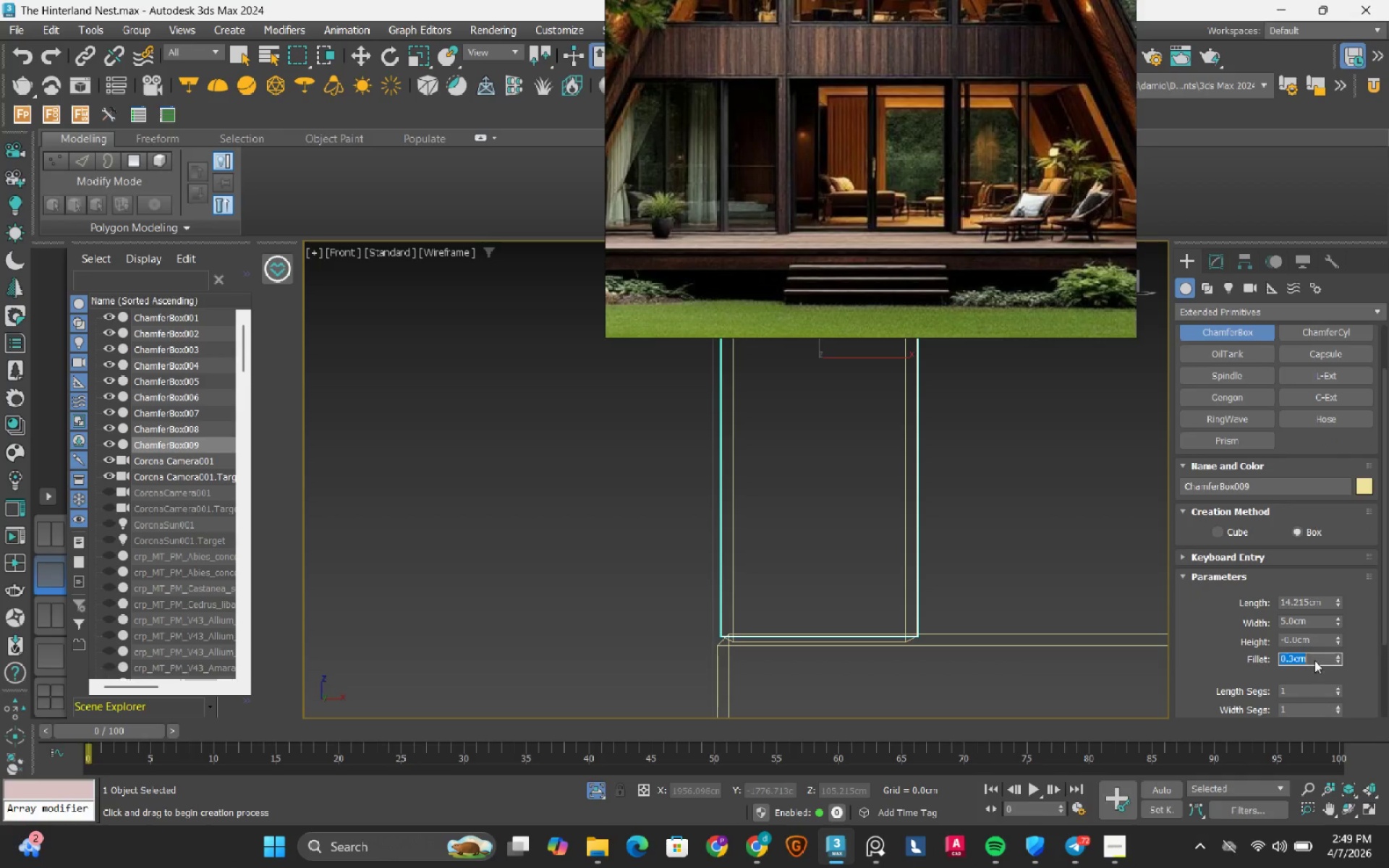 
key(NumpadEnter)
 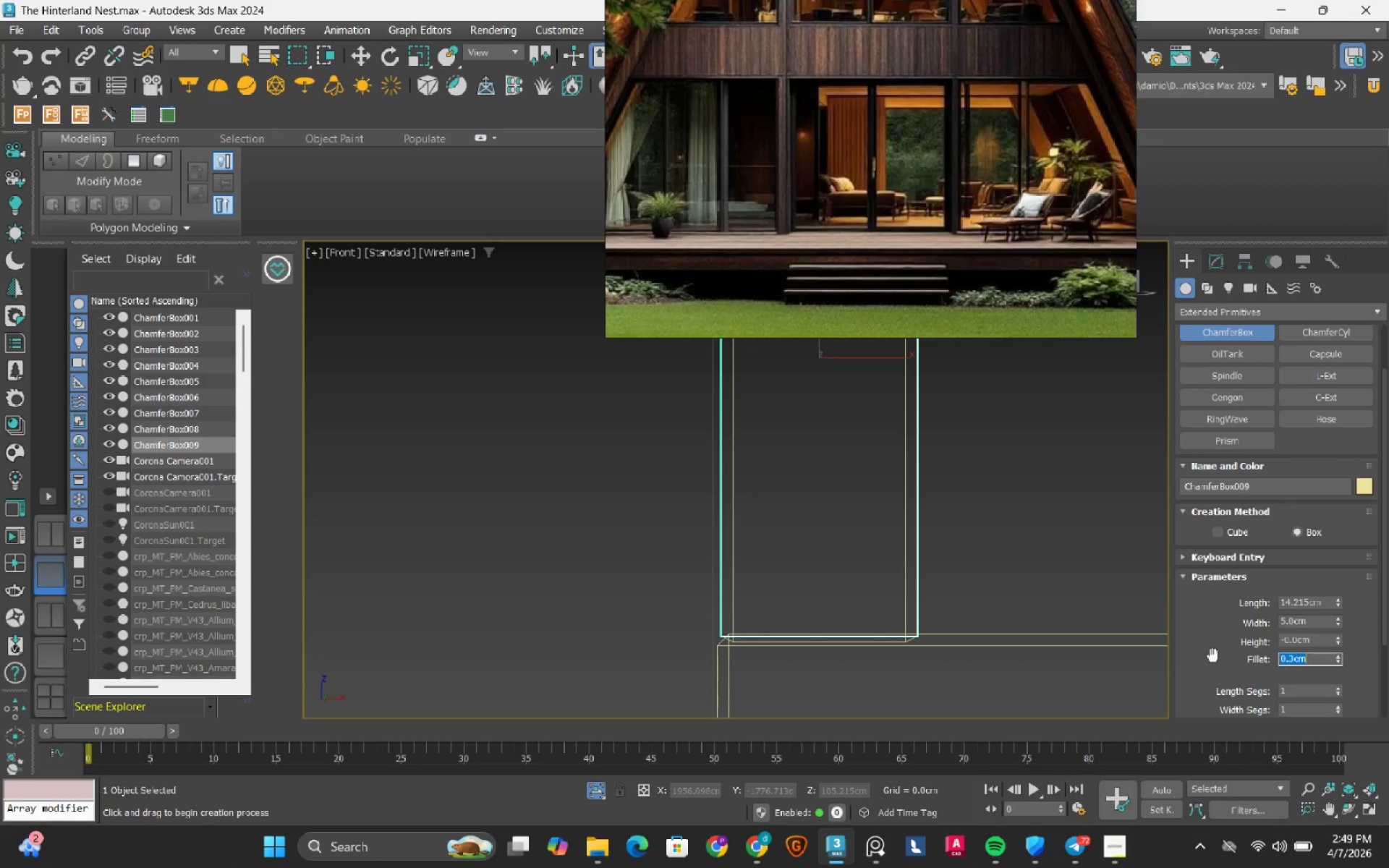 
scroll: coordinate [831, 574], scroll_direction: down, amount: 8.0
 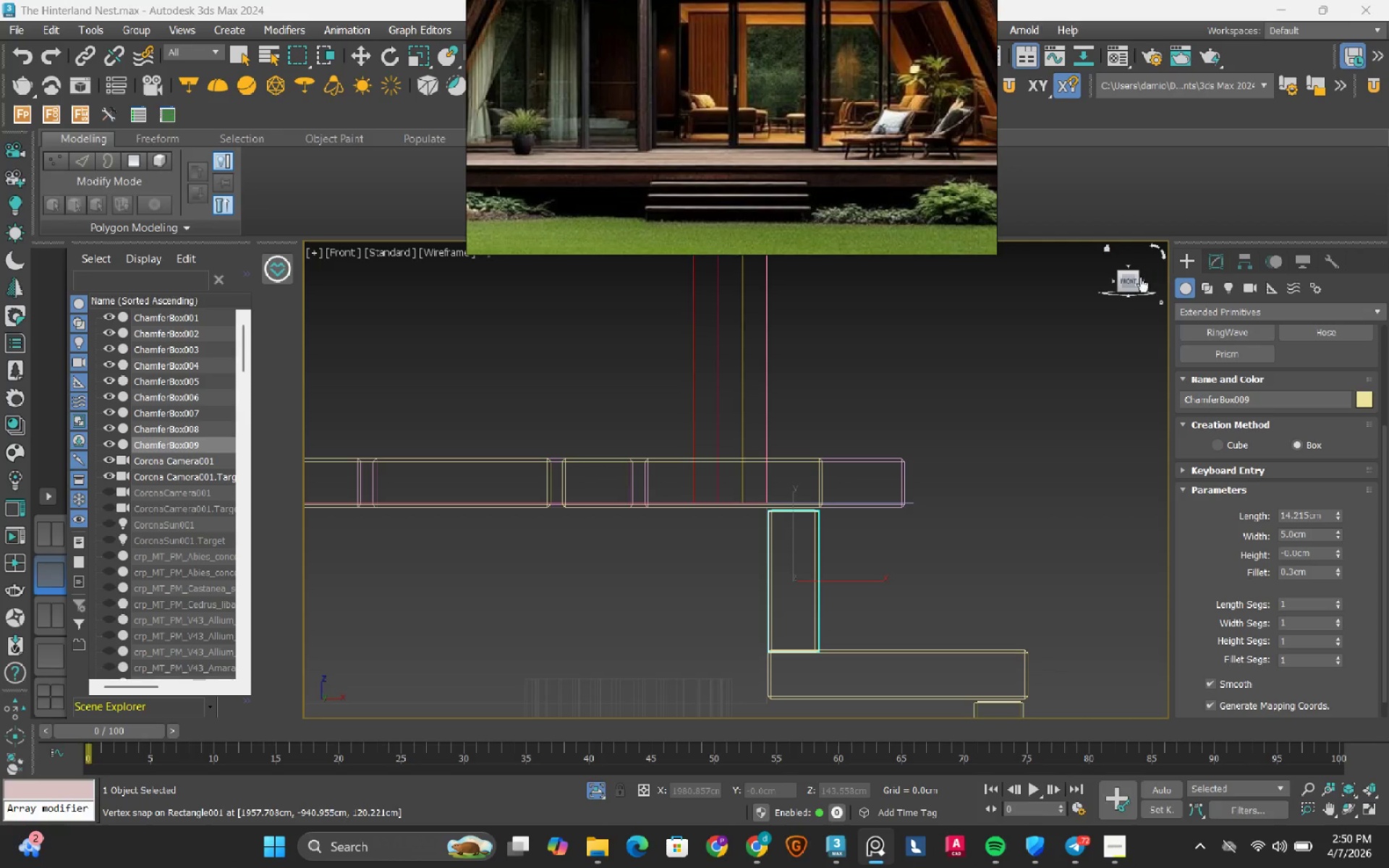 
left_click([1142, 281])
 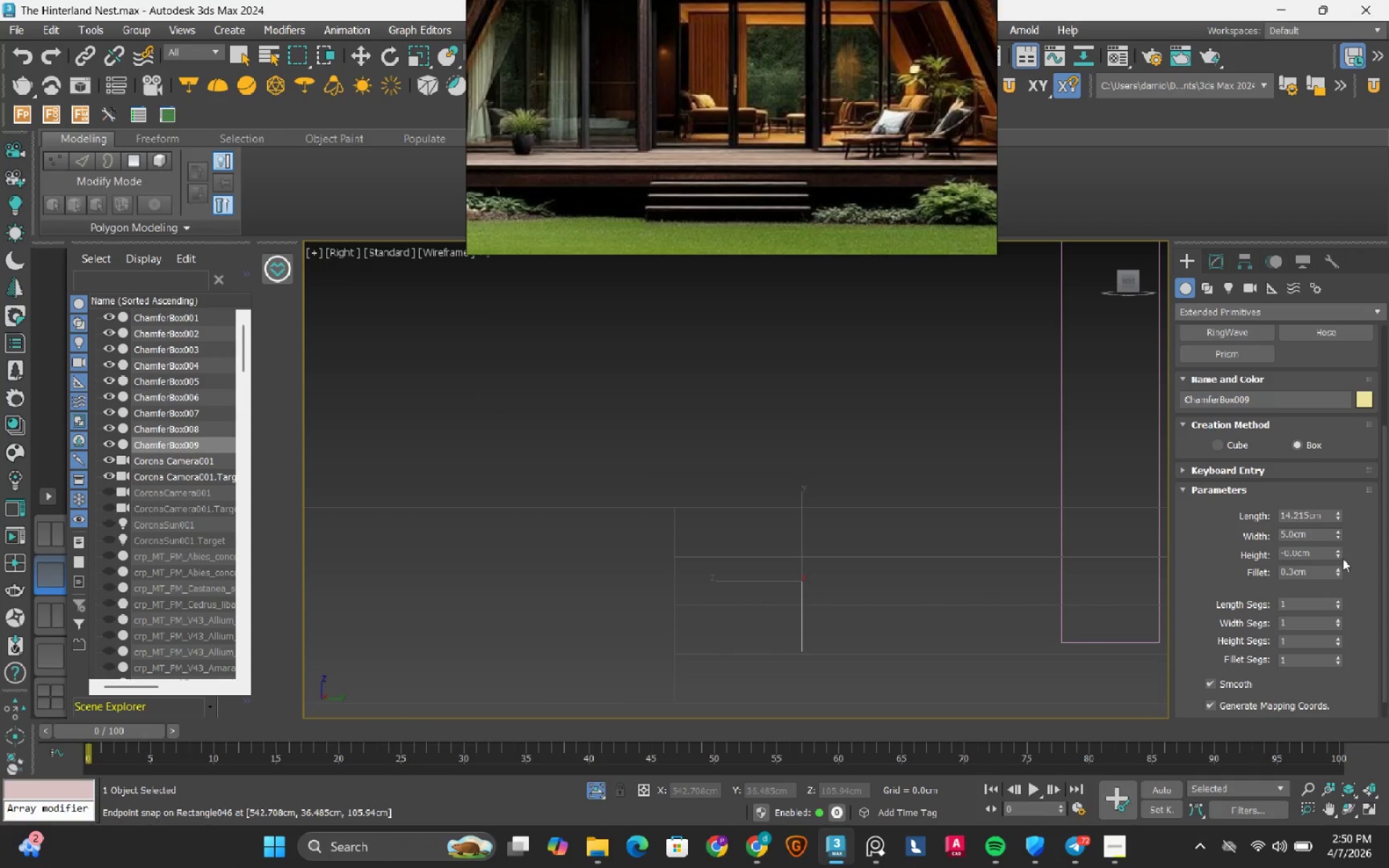 
left_click_drag(start_coordinate=[1338, 554], to_coordinate=[1297, 163])
 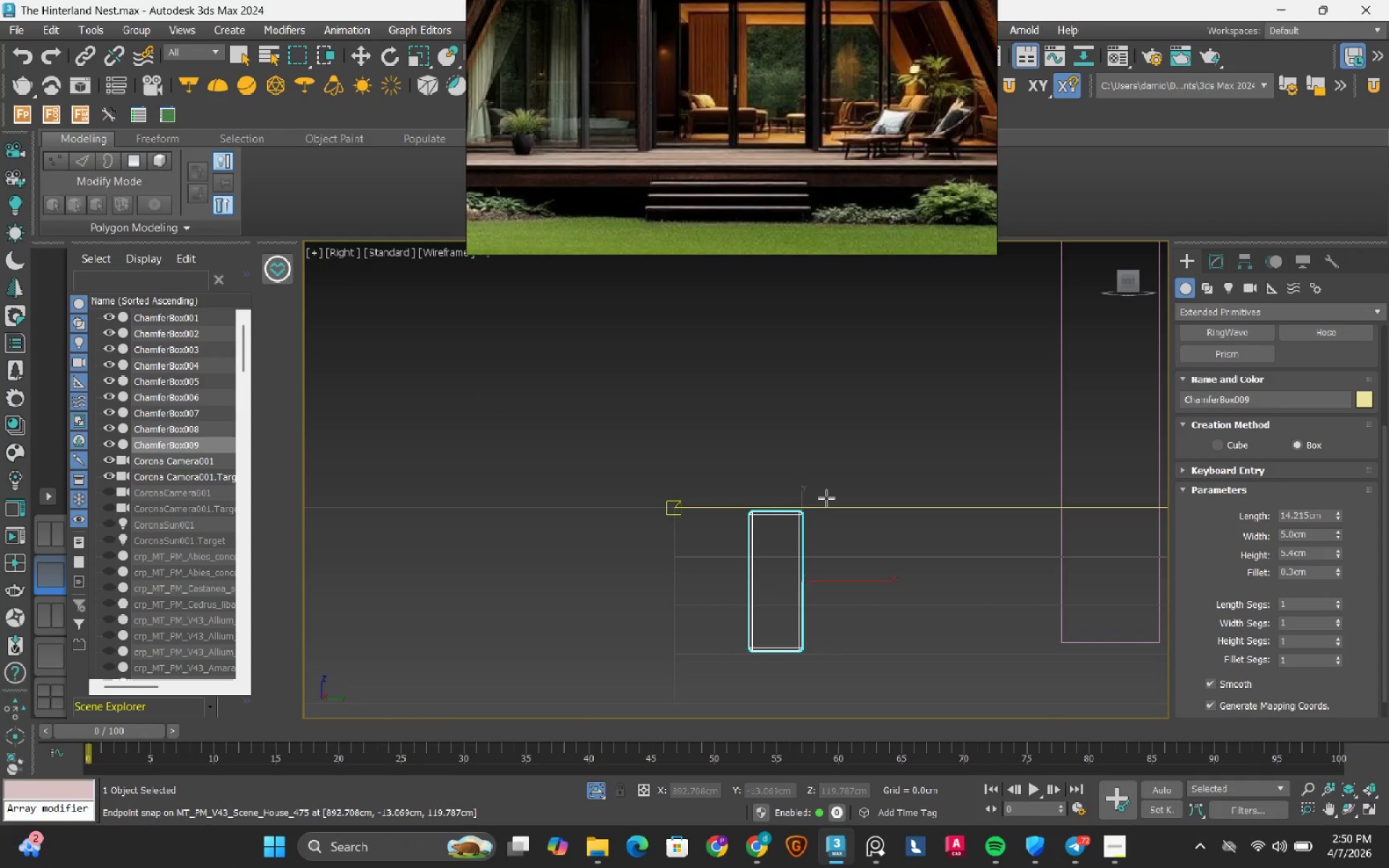 
scroll: coordinate [826, 498], scroll_direction: down, amount: 8.0
 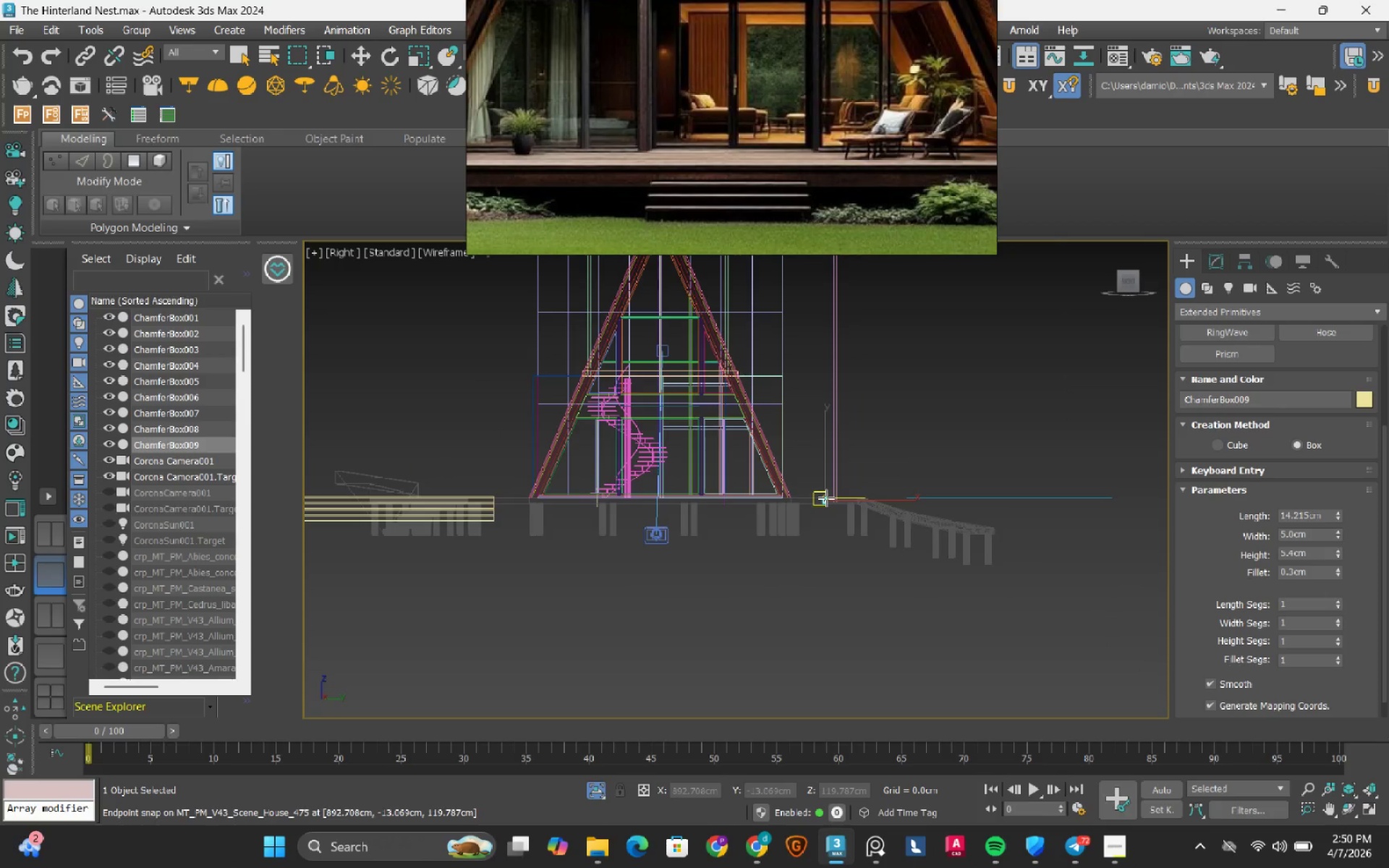 
wait(8.05)
 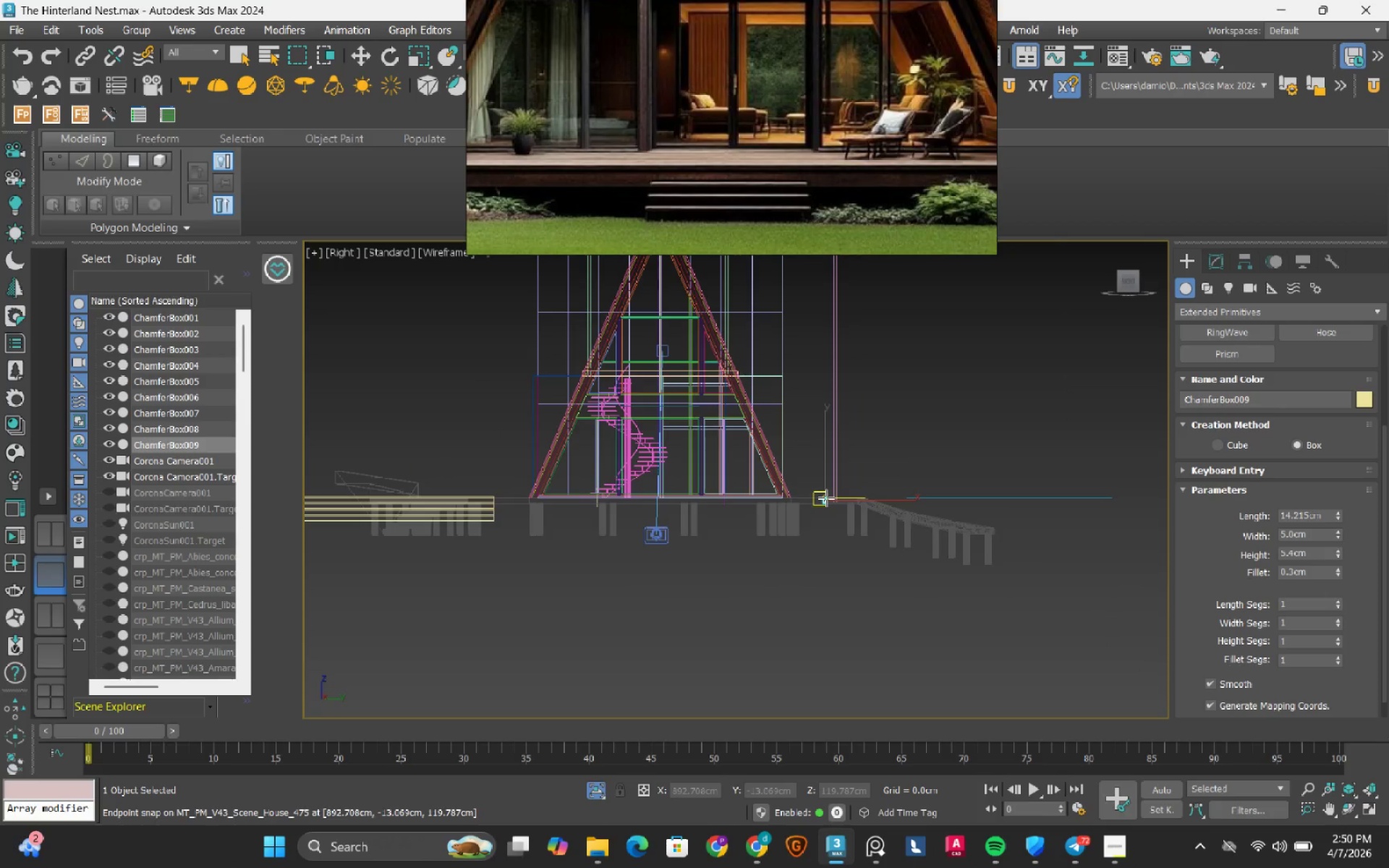 
scroll: coordinate [490, 501], scroll_direction: up, amount: 9.0
 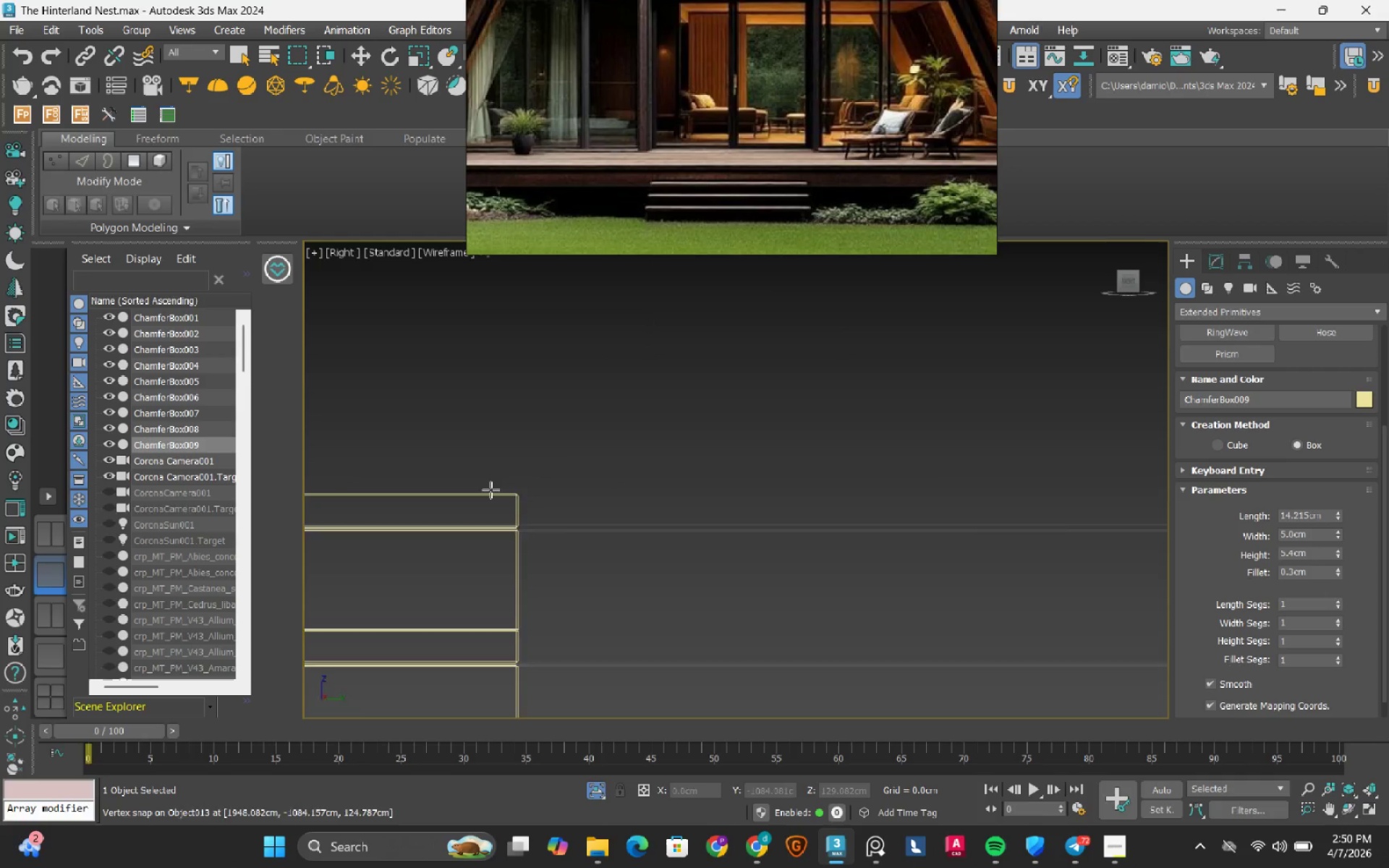 
scroll: coordinate [465, 524], scroll_direction: down, amount: 7.0
 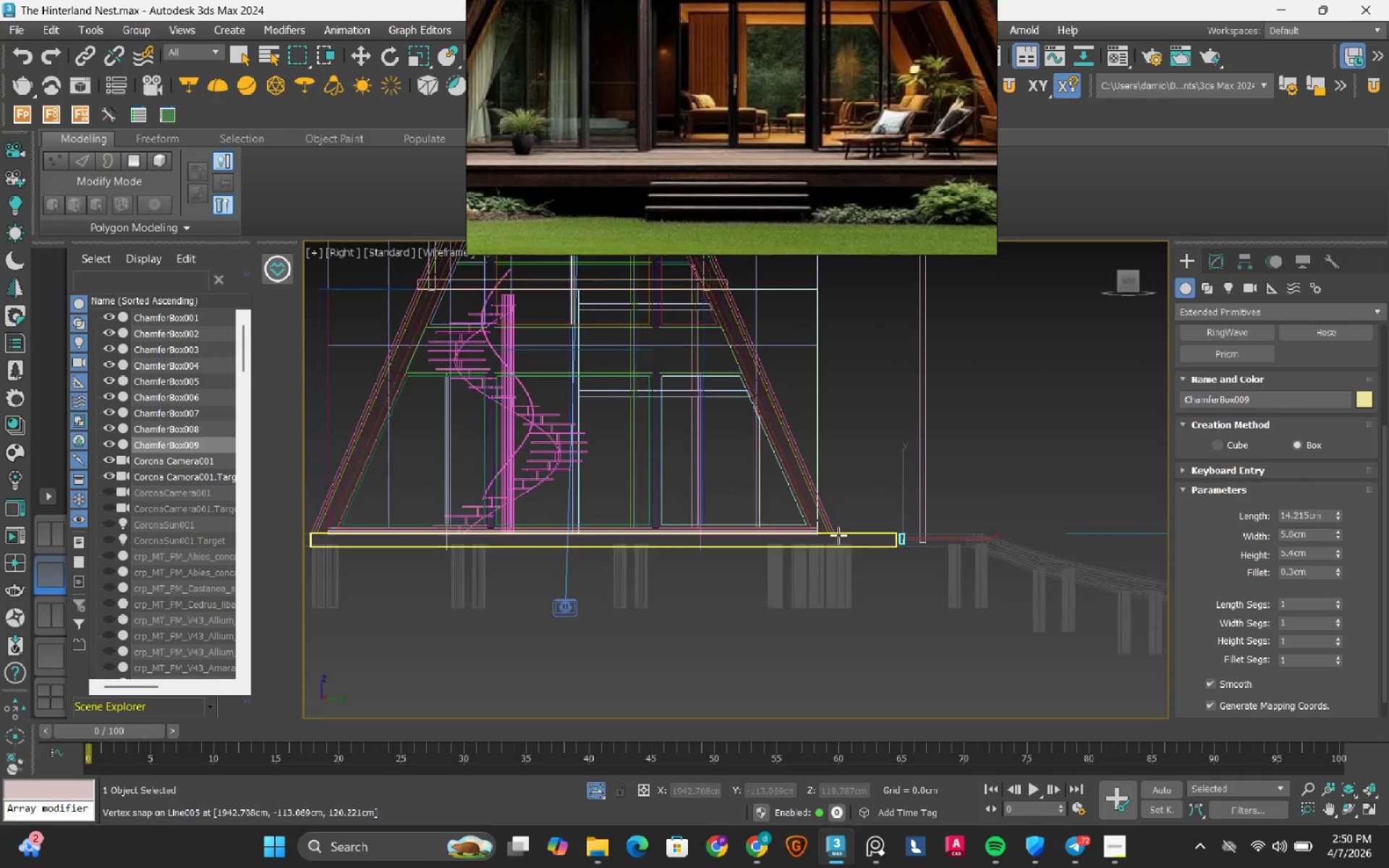 
scroll: coordinate [832, 537], scroll_direction: up, amount: 5.0
 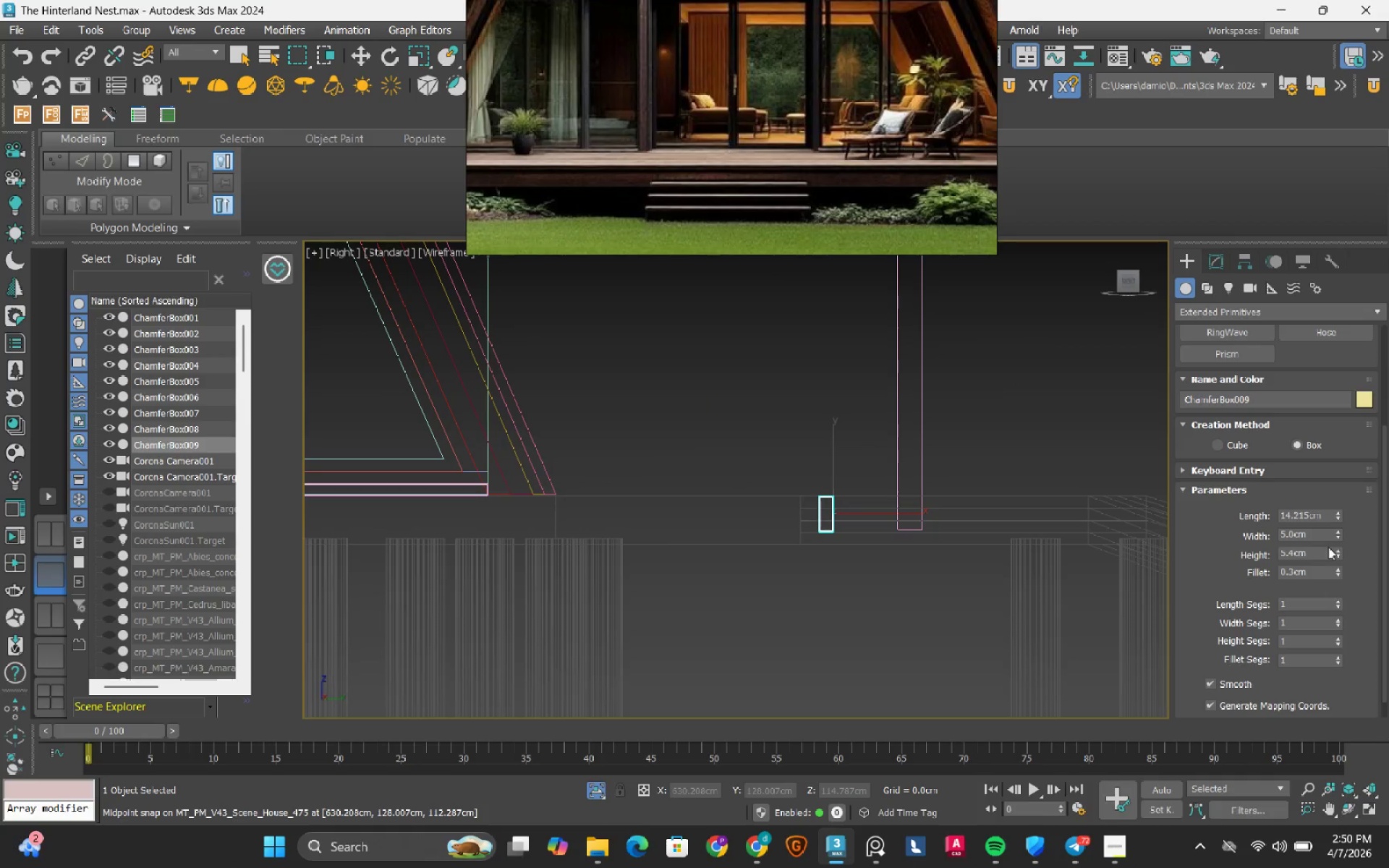 
double_click([1325, 550])
 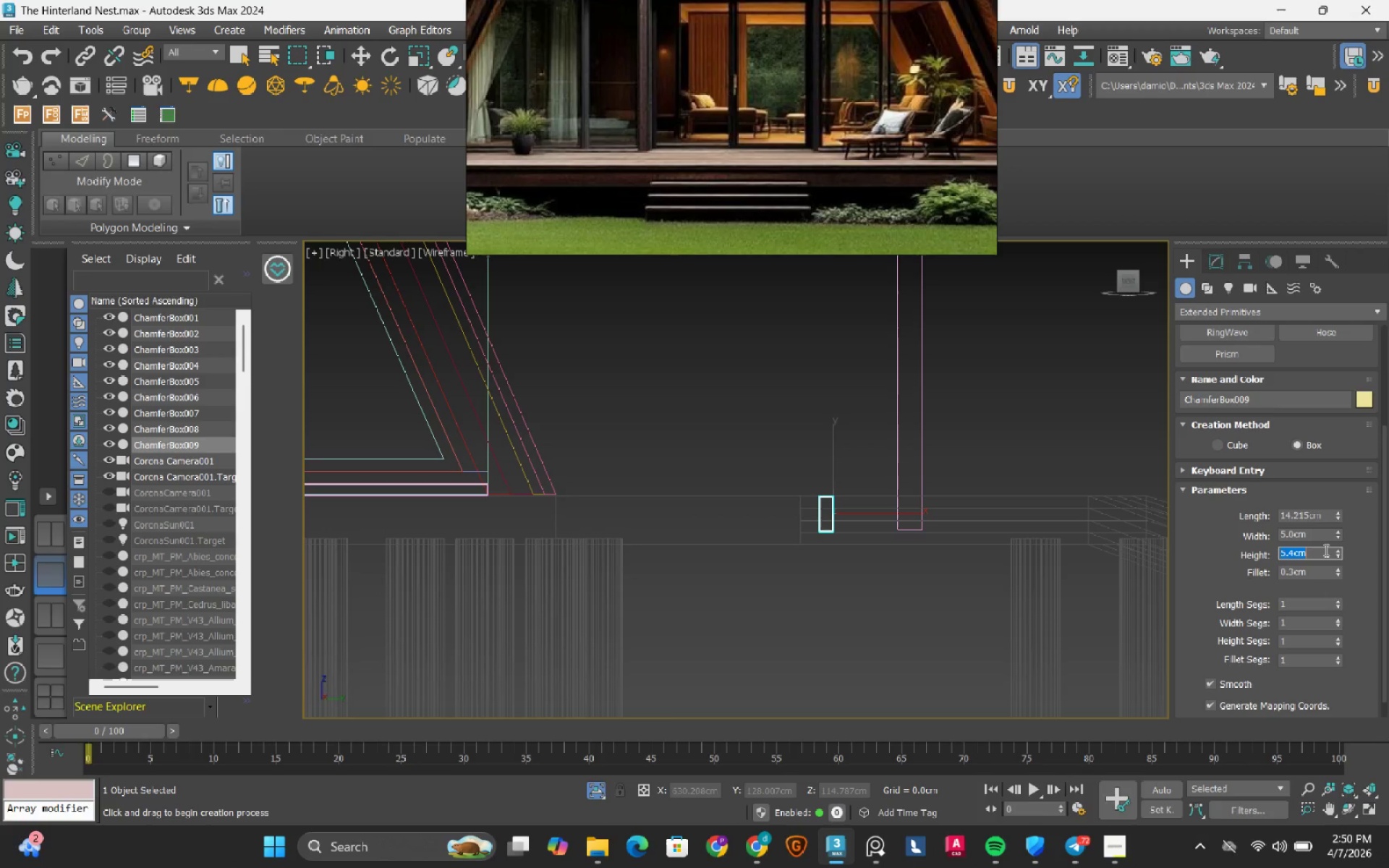 
key(Numpad1)
 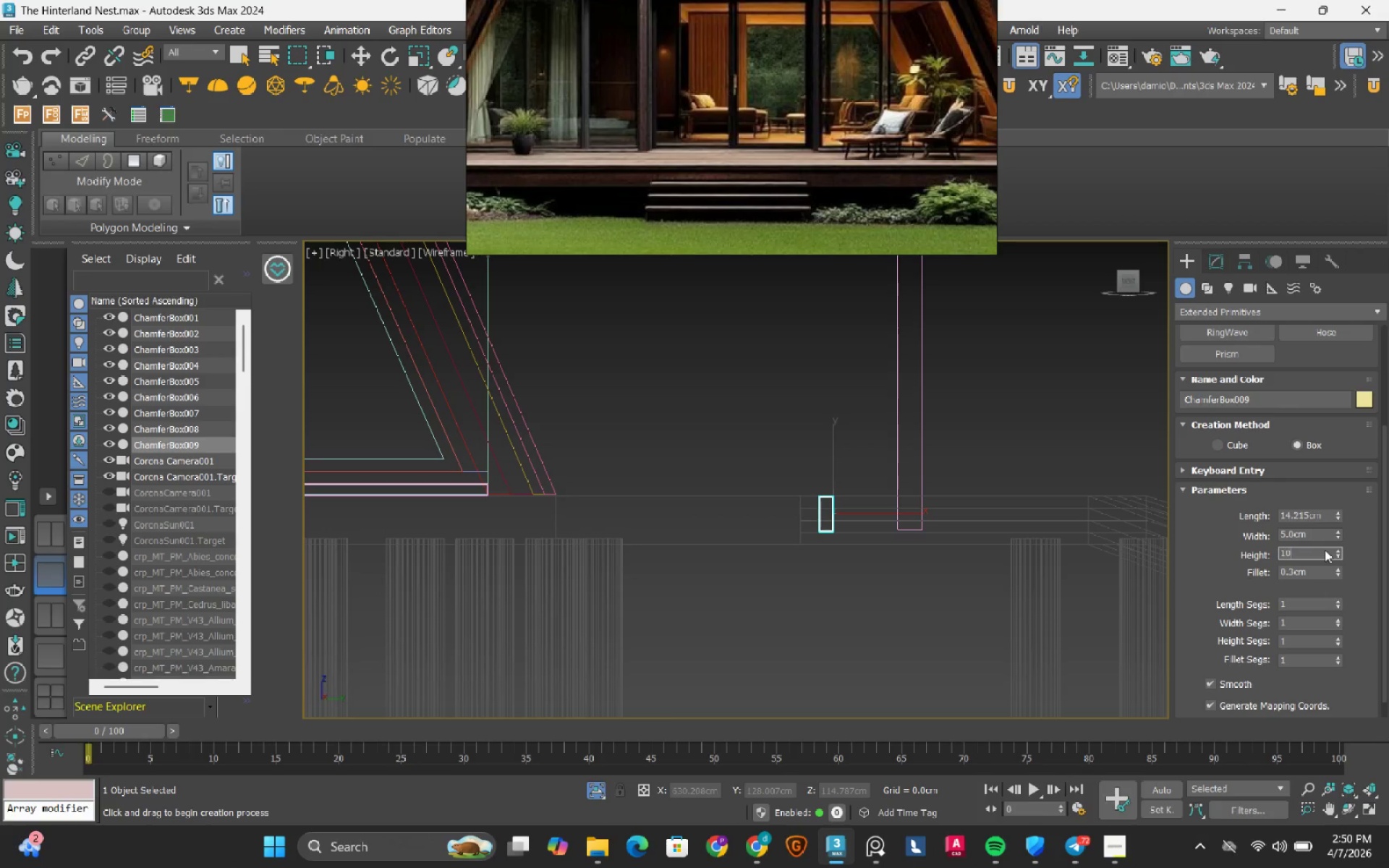 
key(Numpad0)
 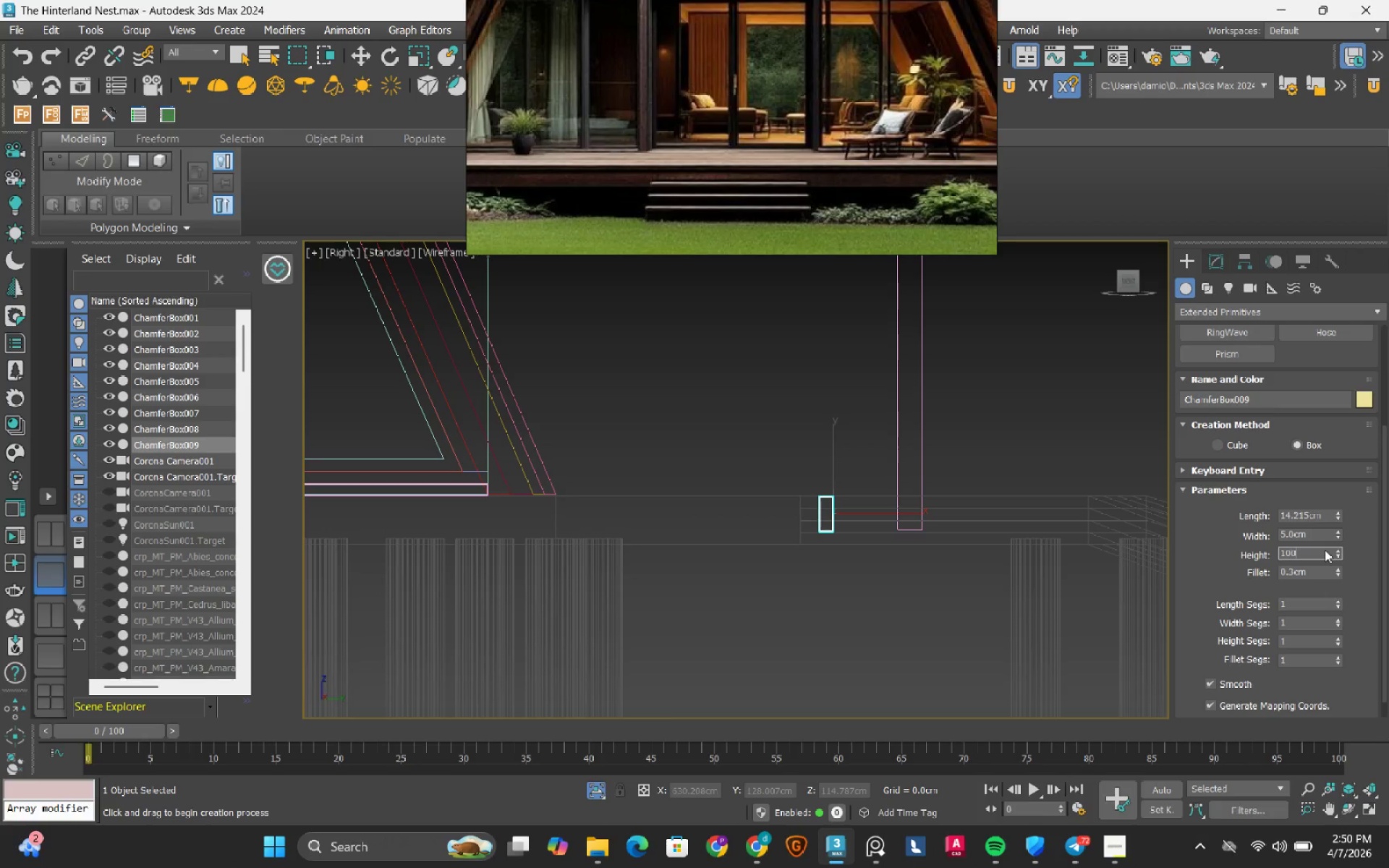 
key(Numpad0)
 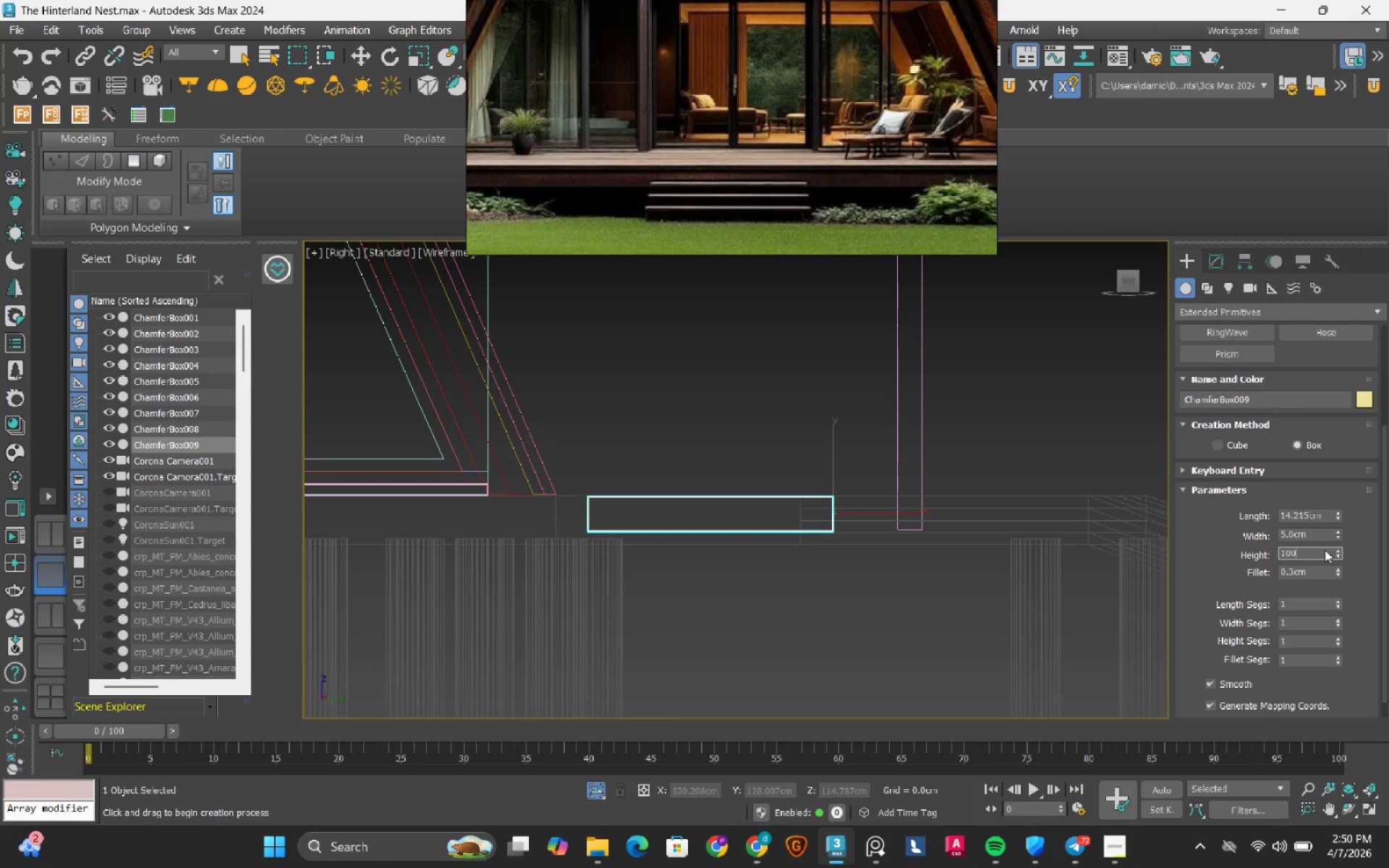 
key(NumpadEnter)
 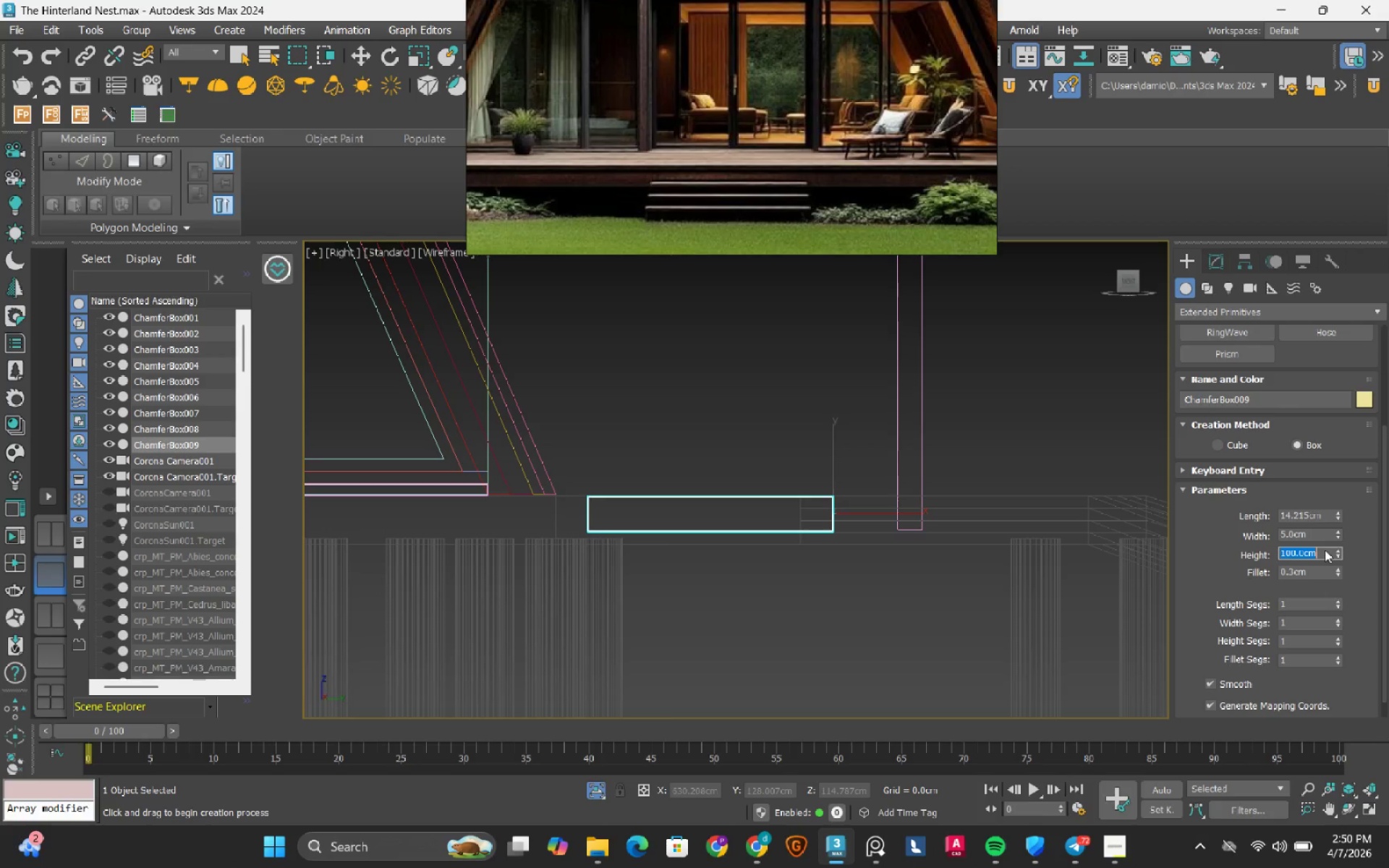 
key(Numpad2)
 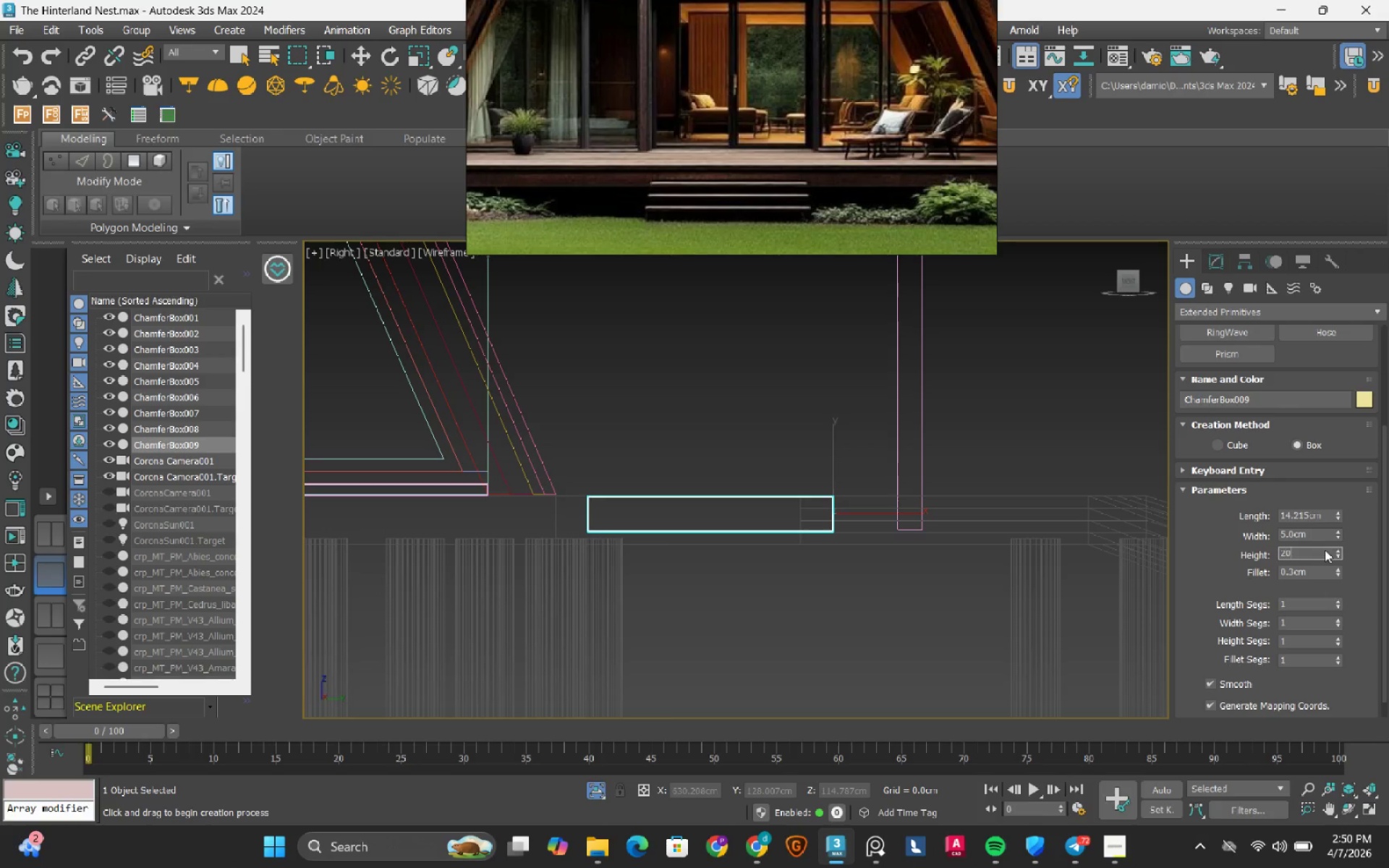 
key(Numpad0)
 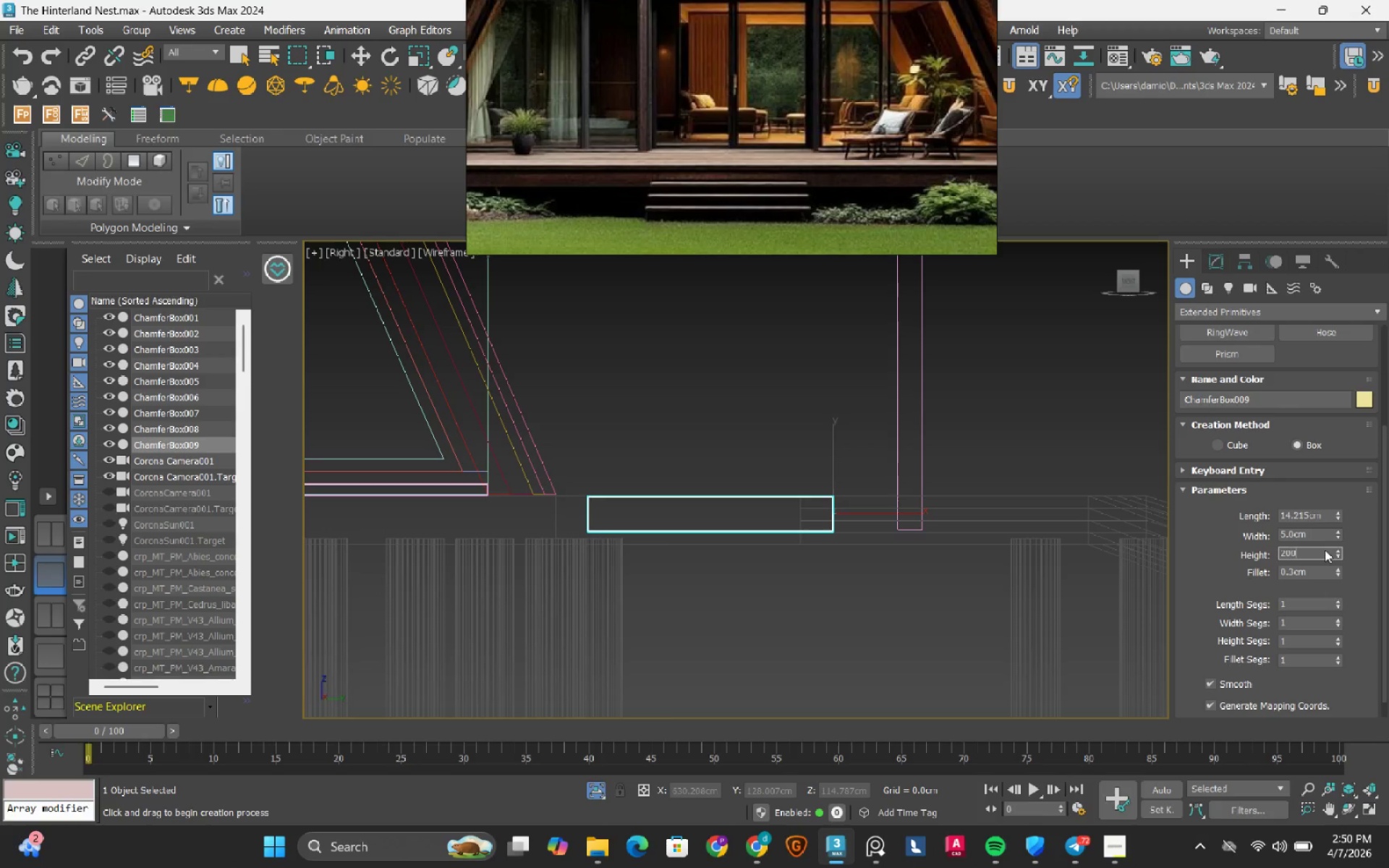 
key(Numpad0)
 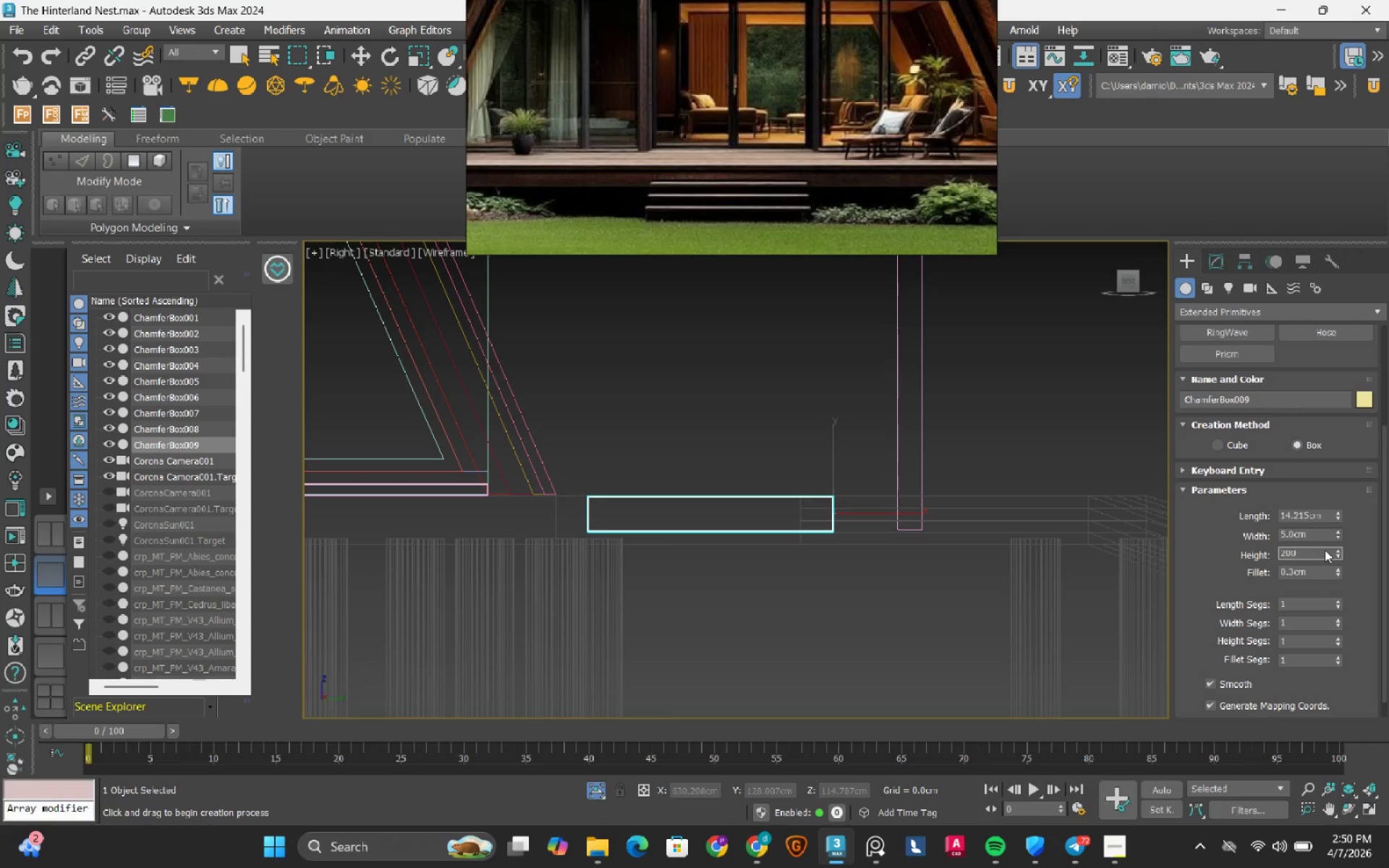 
key(Backspace)
 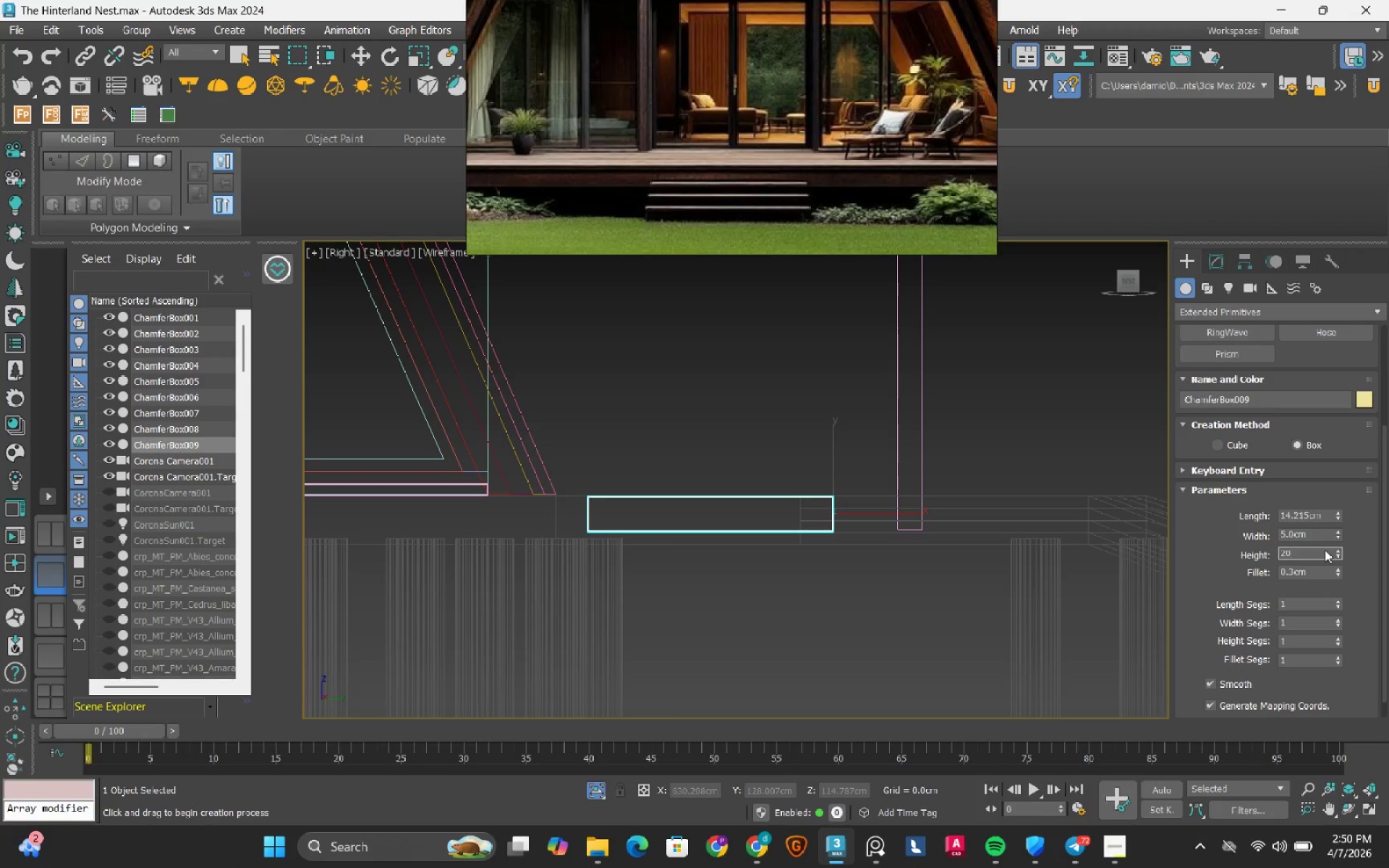 
key(Backspace)
 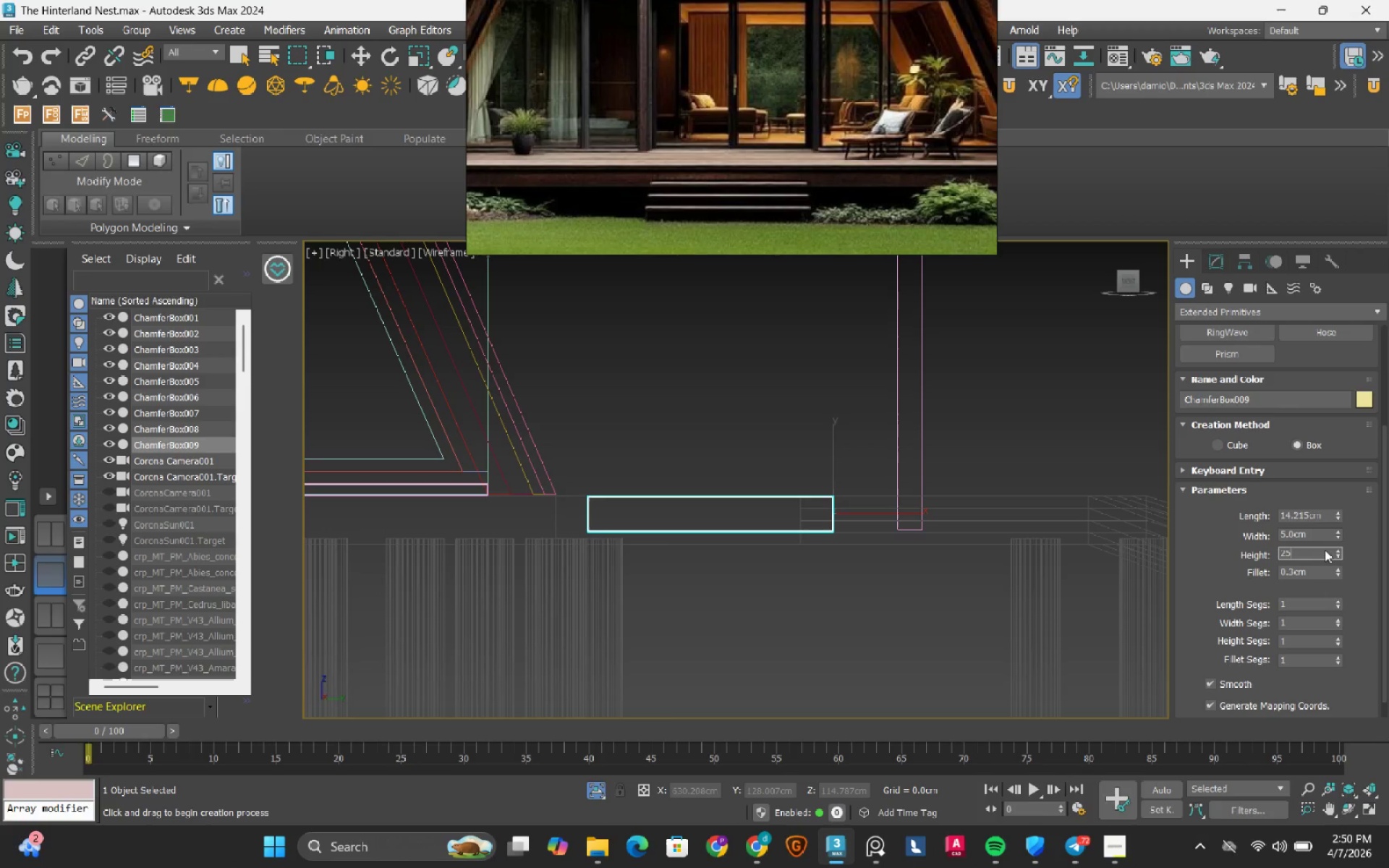 
key(Numpad5)
 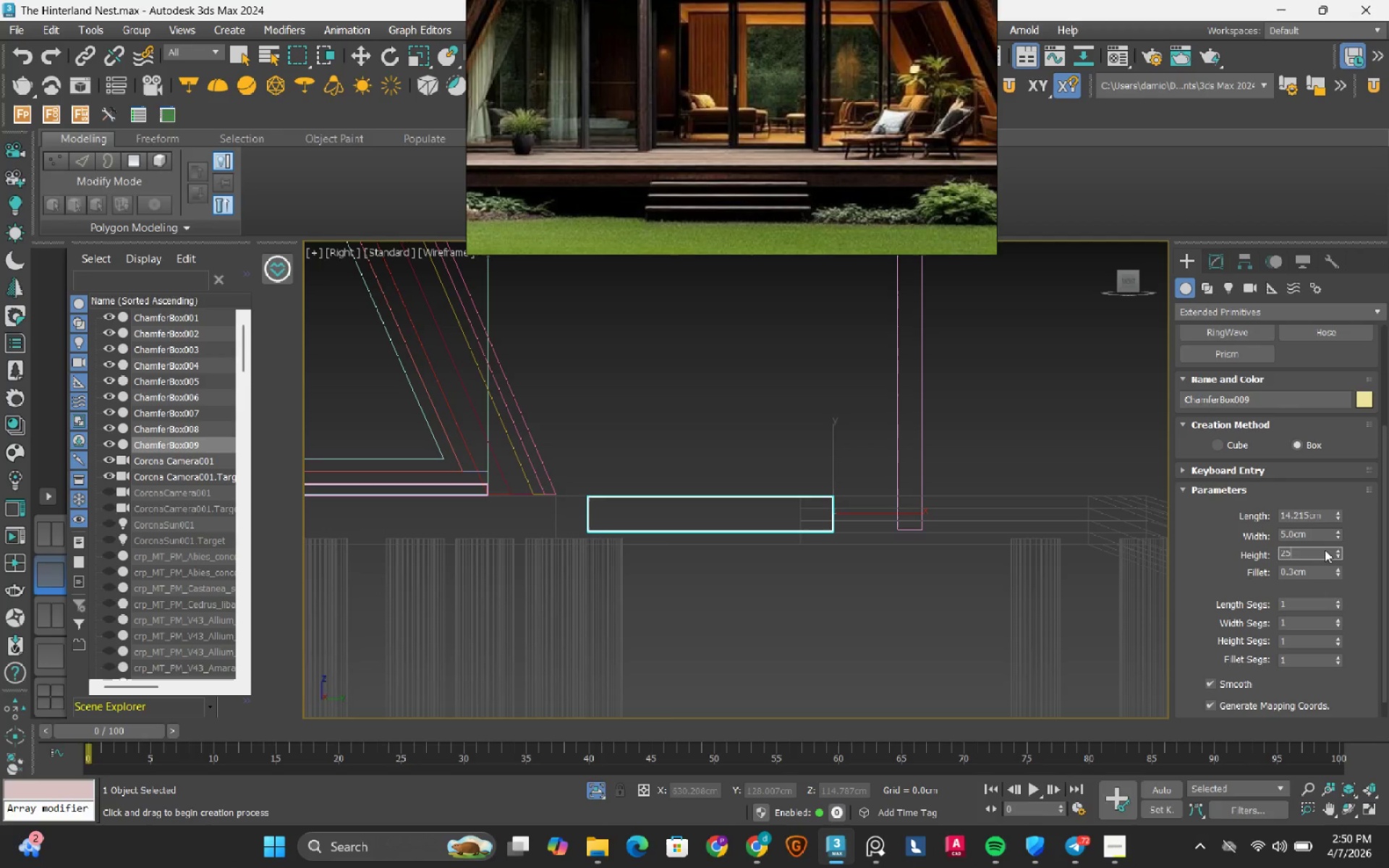 
key(Numpad0)
 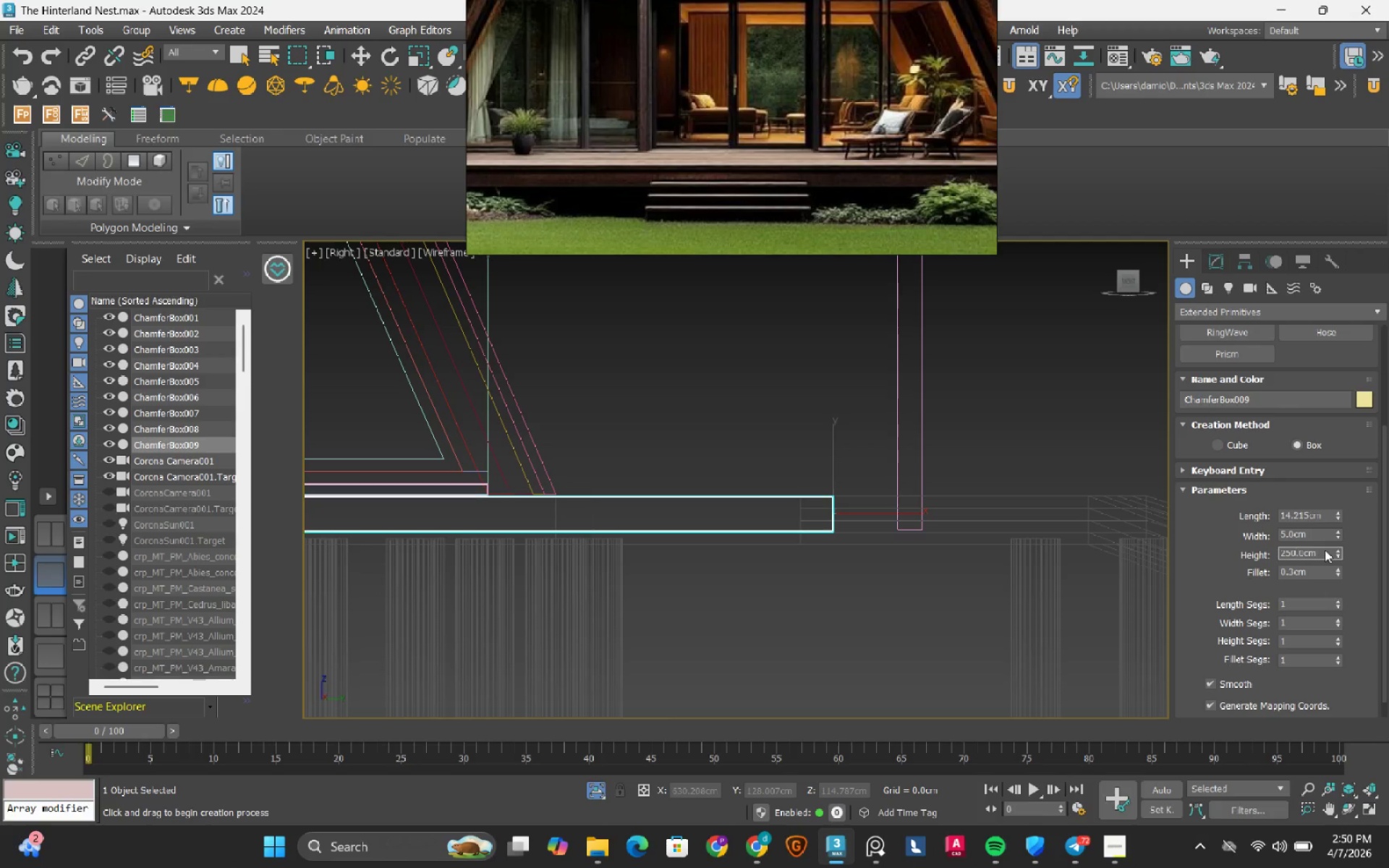 
key(NumpadEnter)
 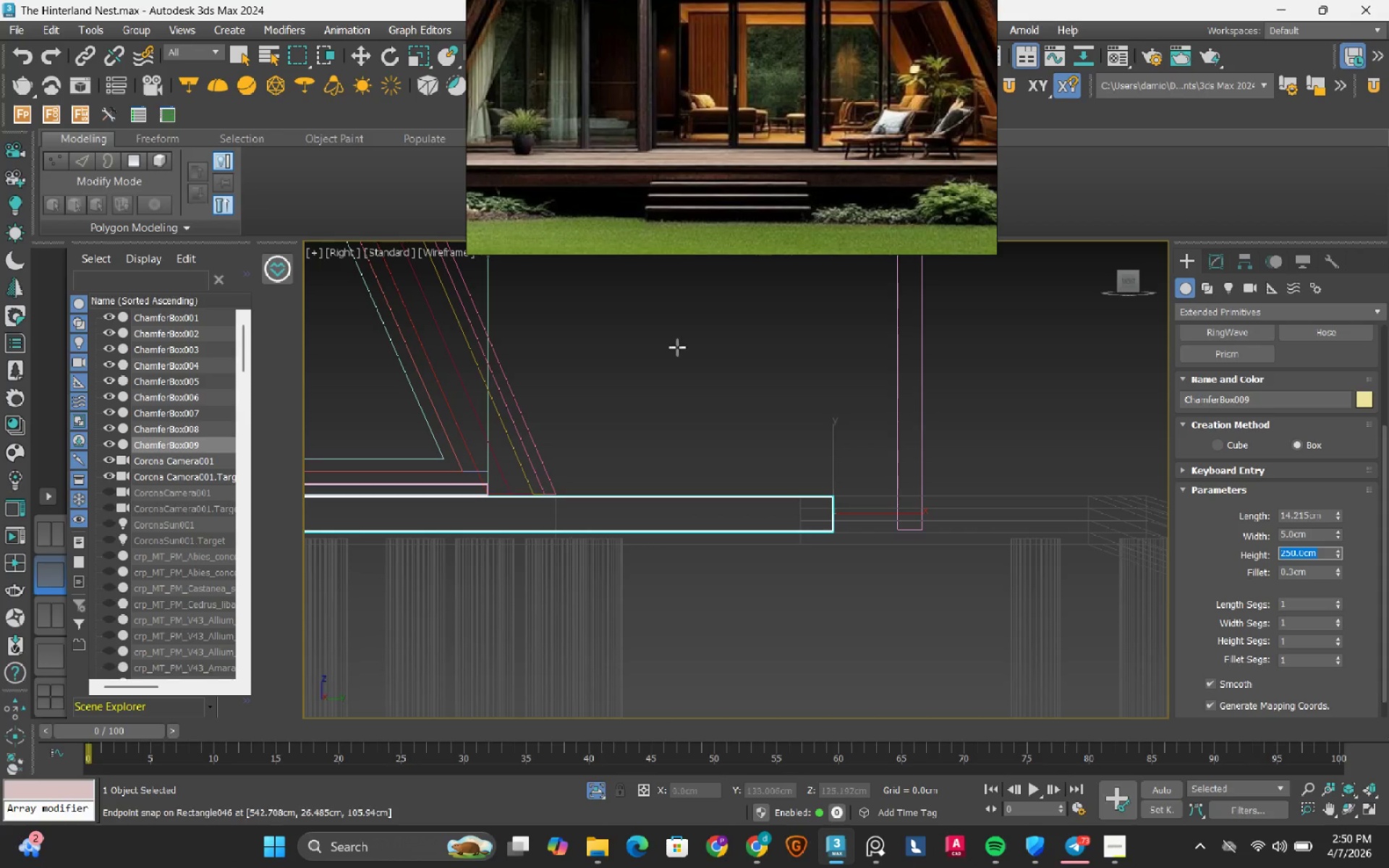 
scroll: coordinate [1130, 620], scroll_direction: down, amount: 3.0
 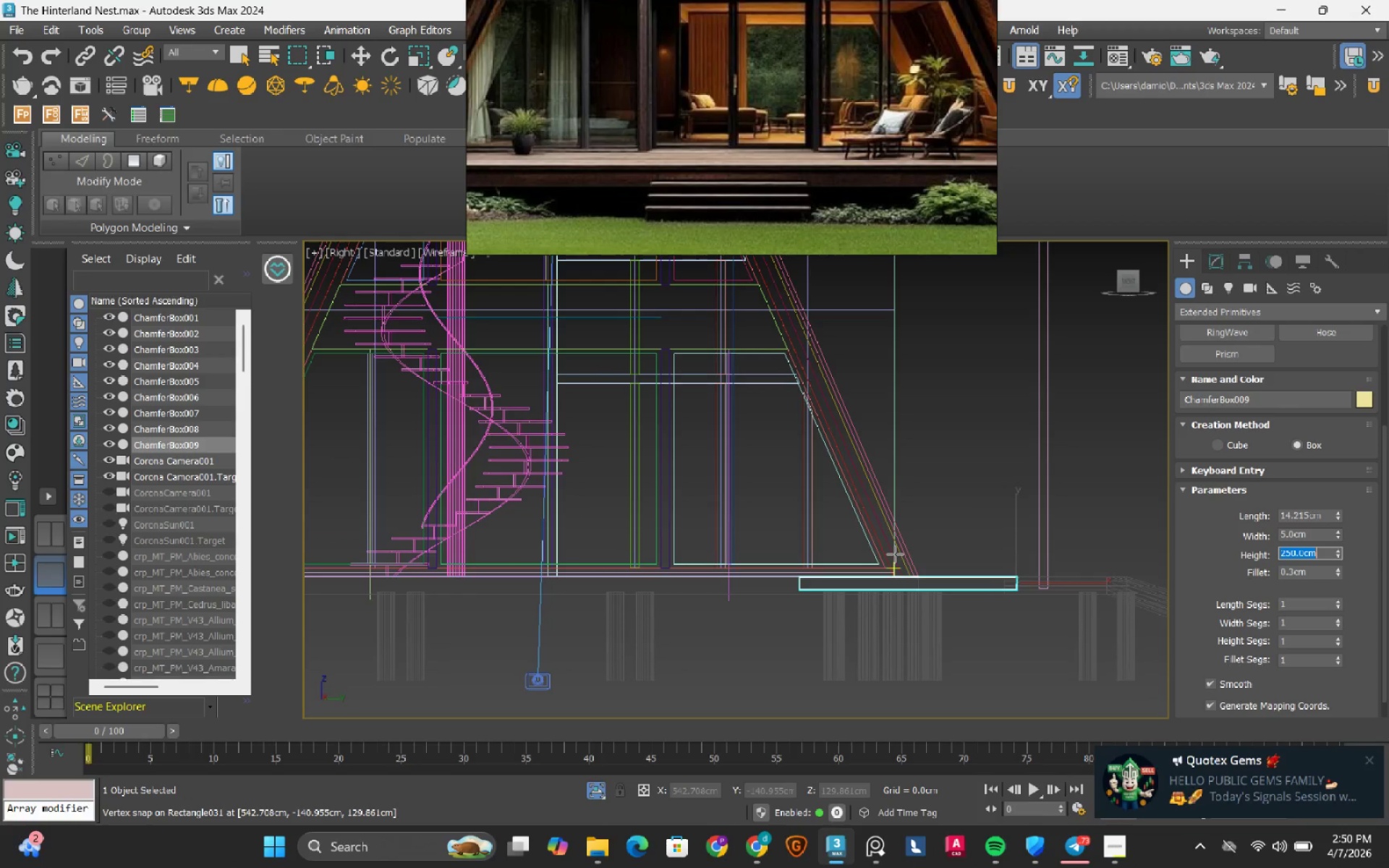 
key(W)
 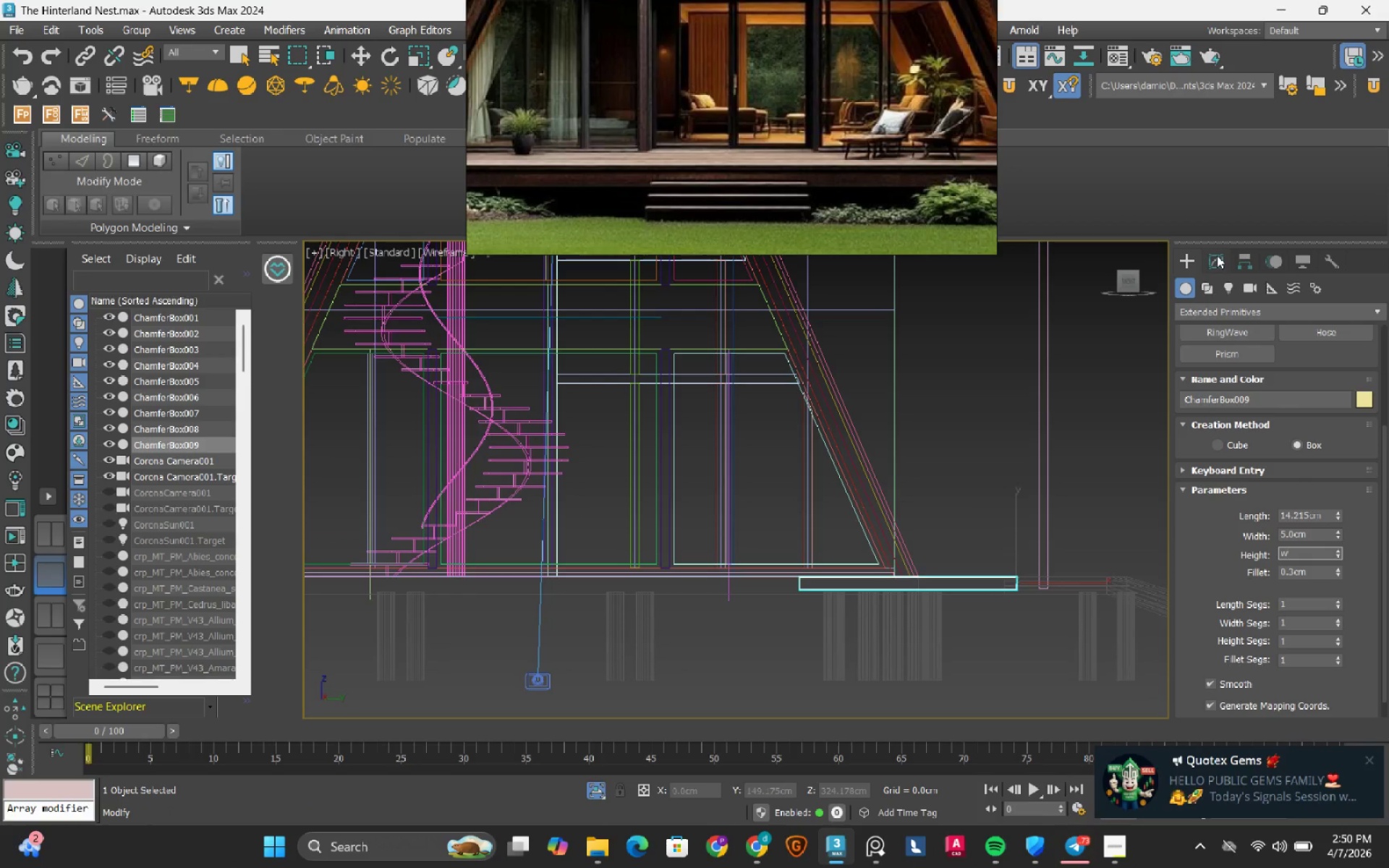 
left_click([1245, 262])
 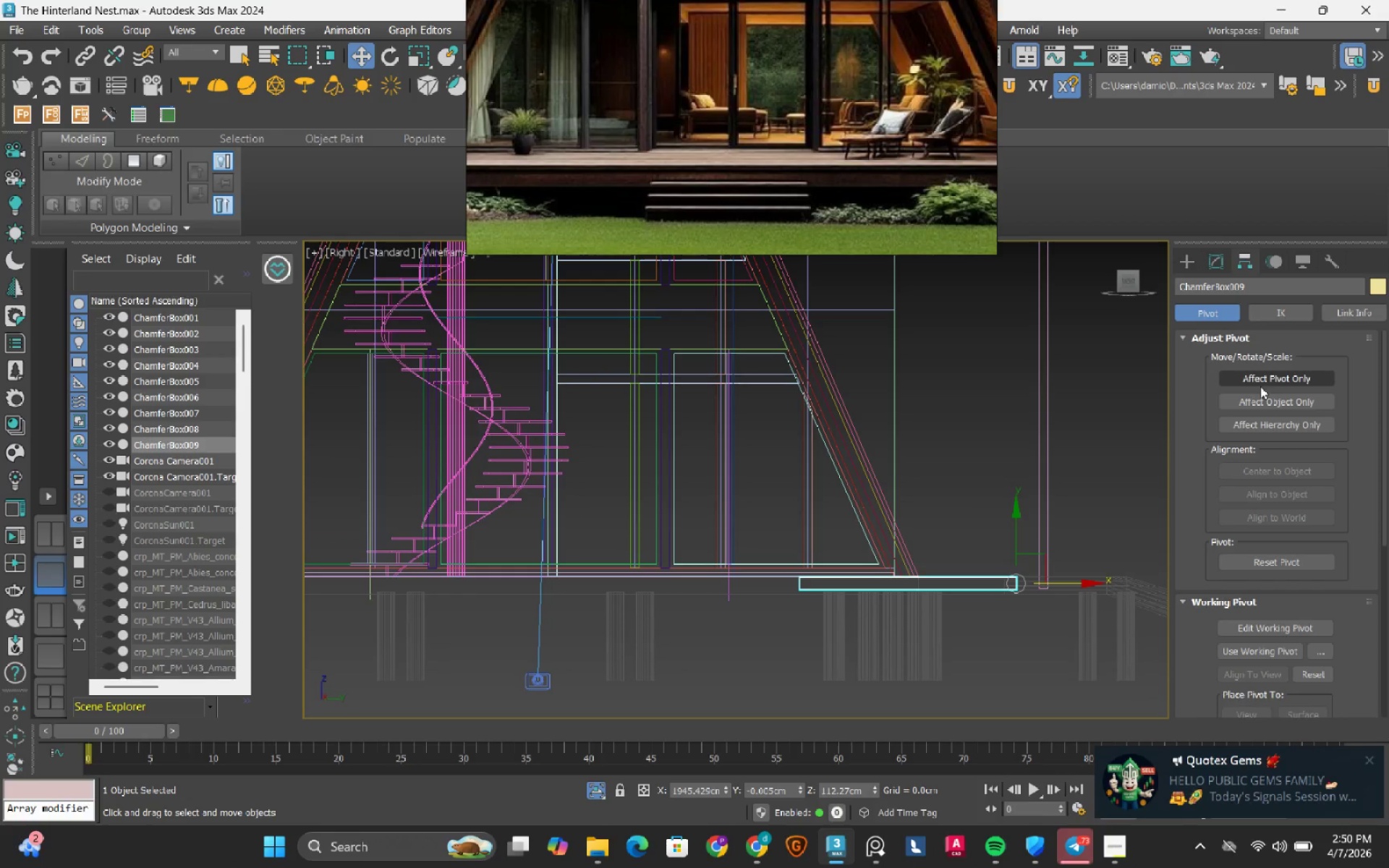 
left_click([1267, 378])
 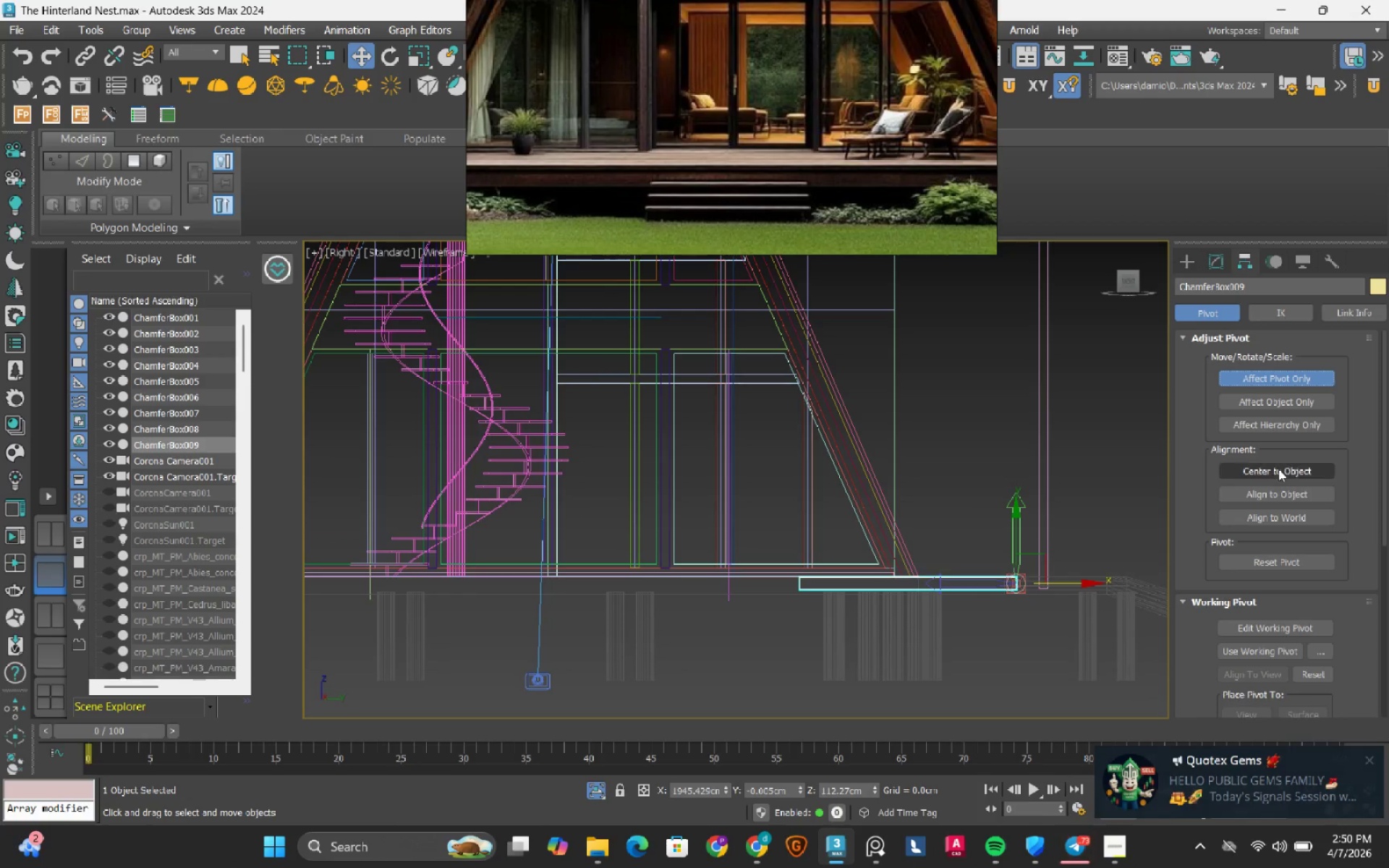 
left_click([1278, 469])
 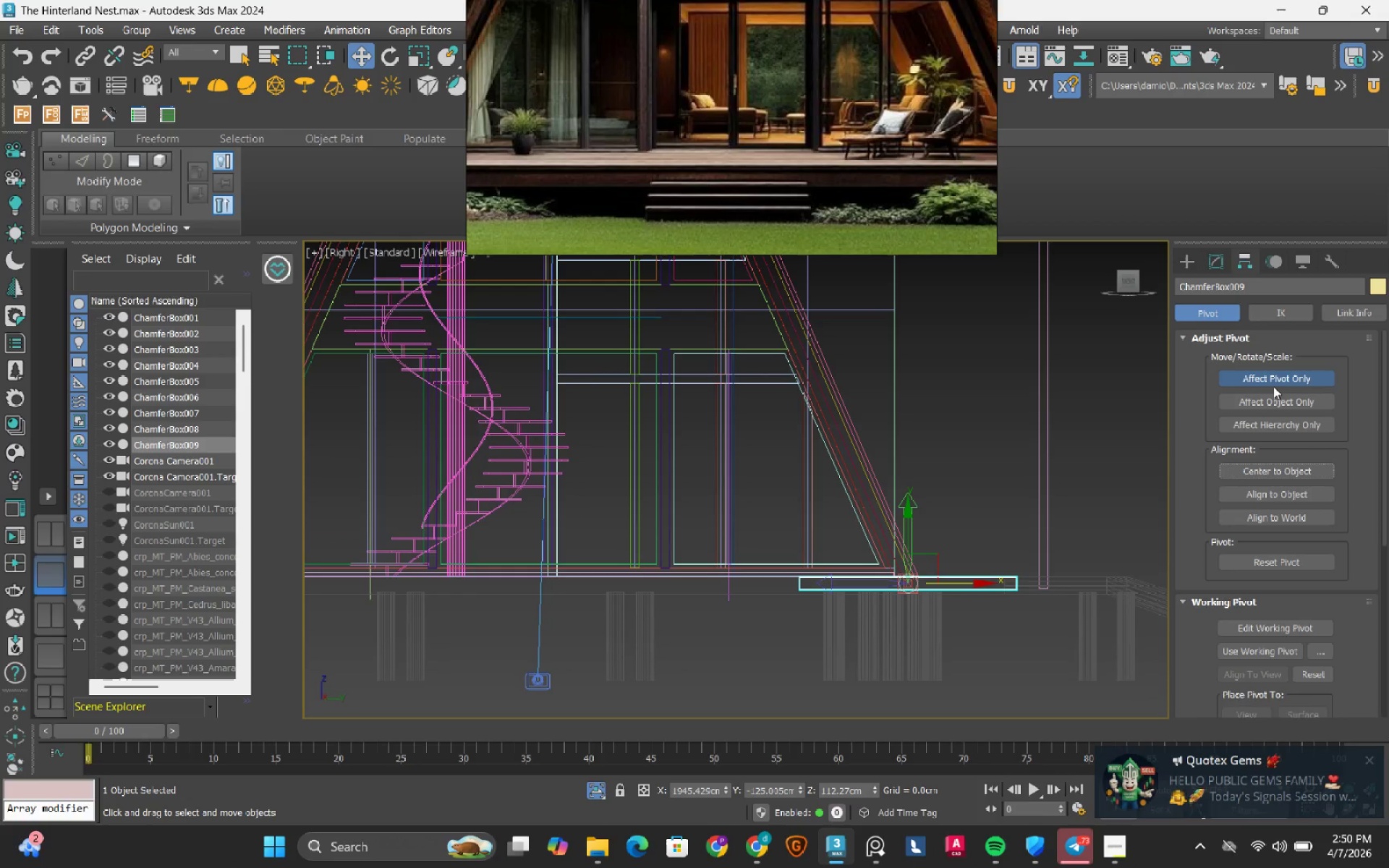 
left_click([1273, 379])
 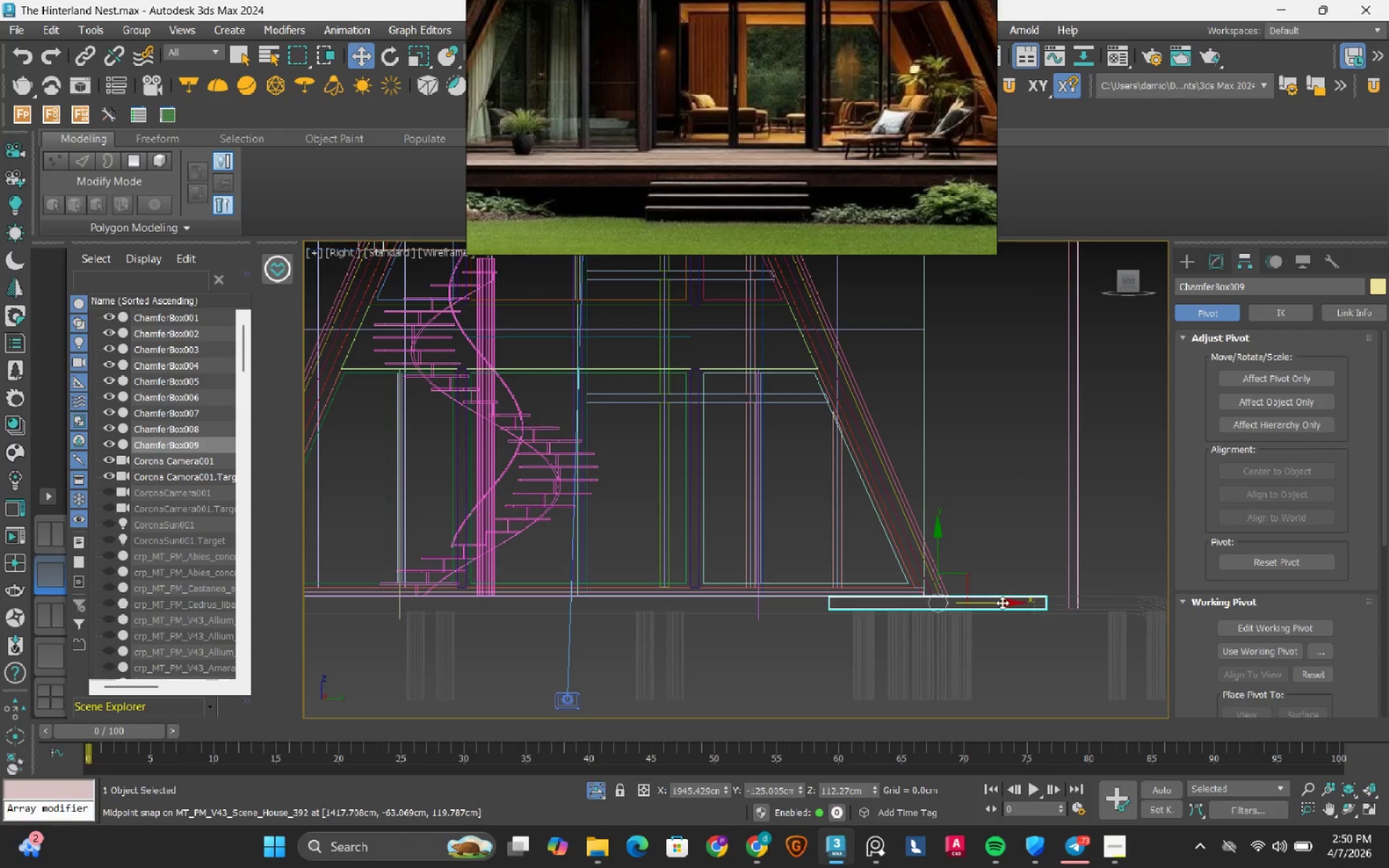 
scroll: coordinate [554, 514], scroll_direction: down, amount: 2.0
 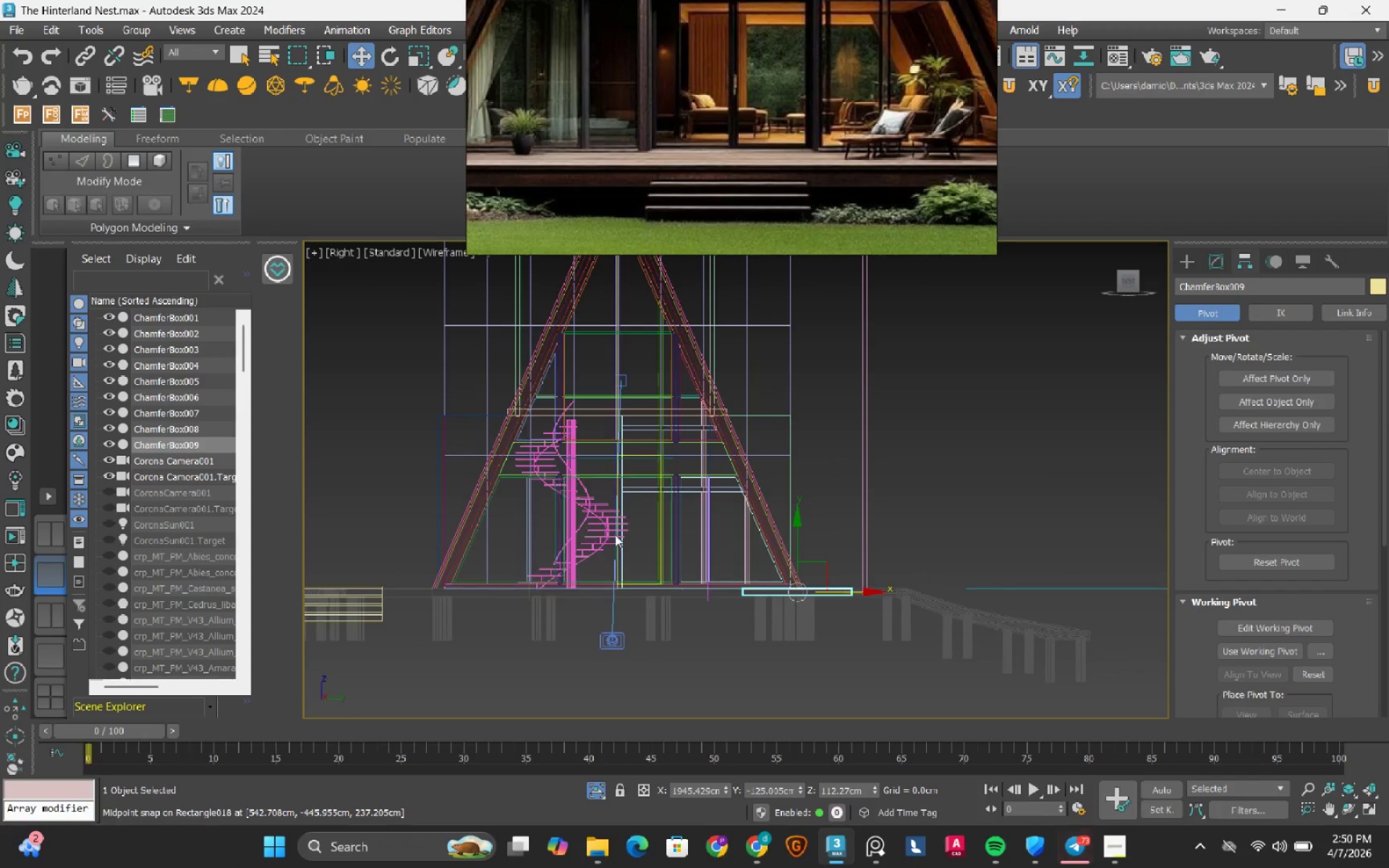 
scroll: coordinate [599, 520], scroll_direction: up, amount: 2.0
 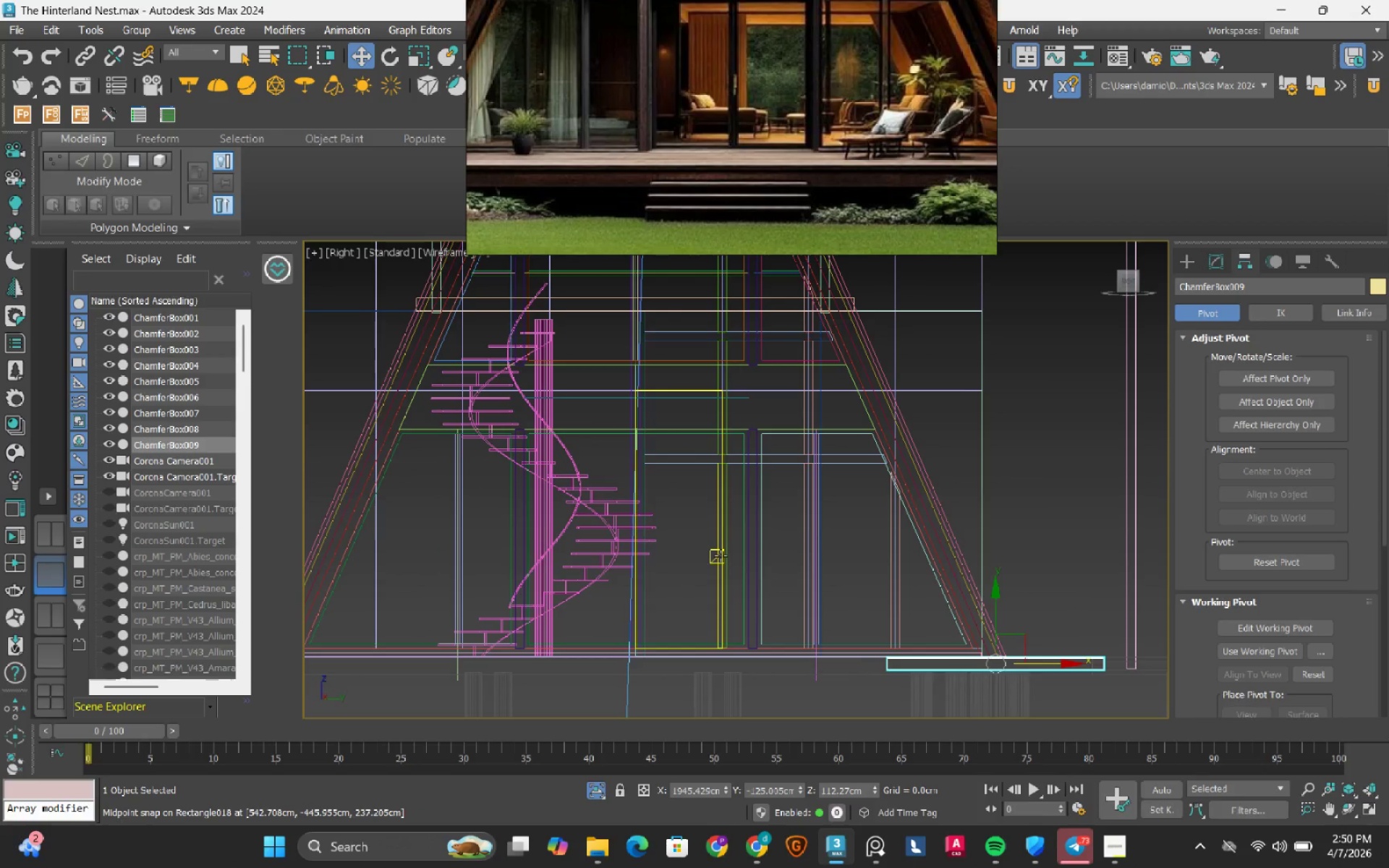 
scroll: coordinate [721, 556], scroll_direction: down, amount: 1.0
 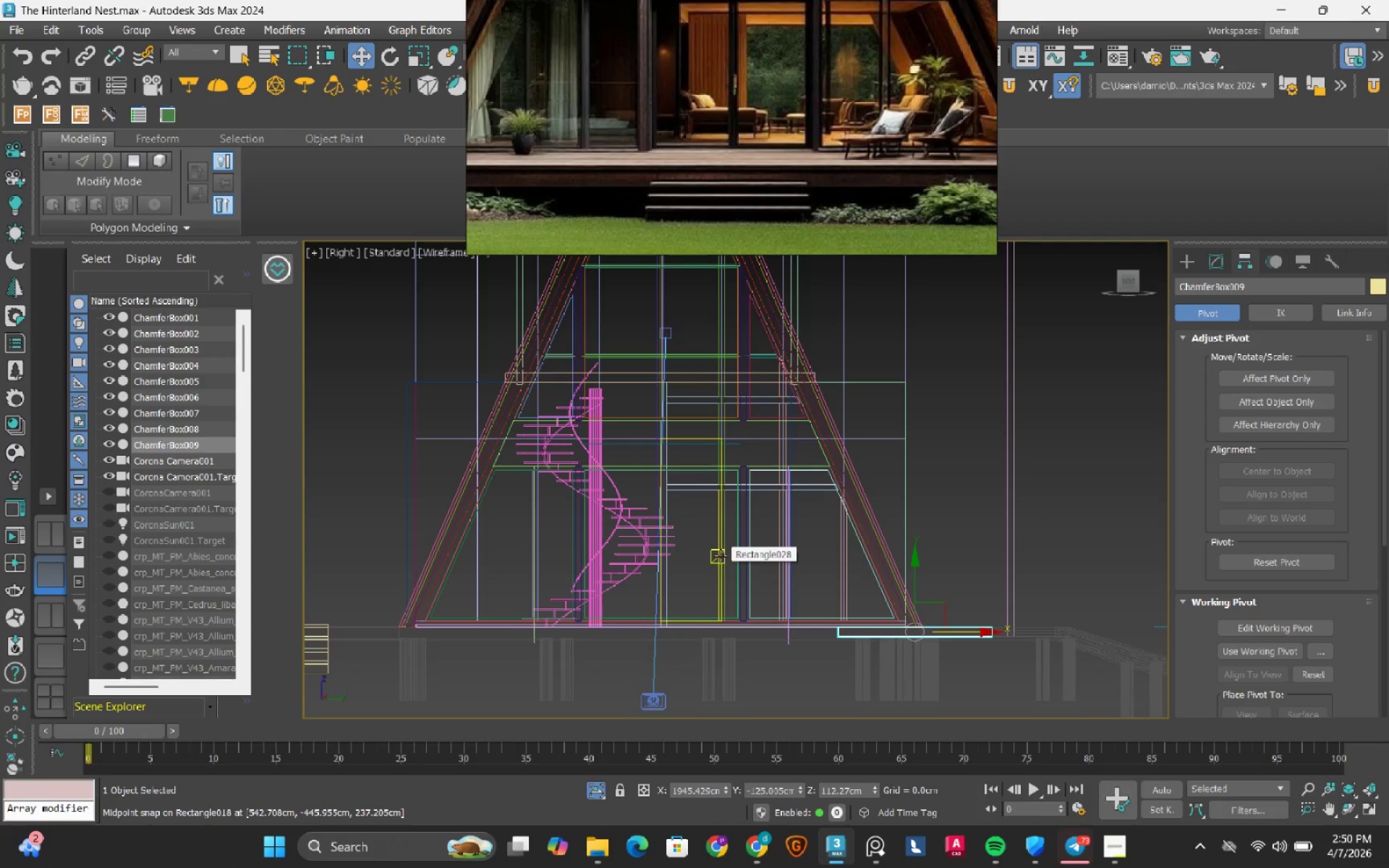 
key(F3)
 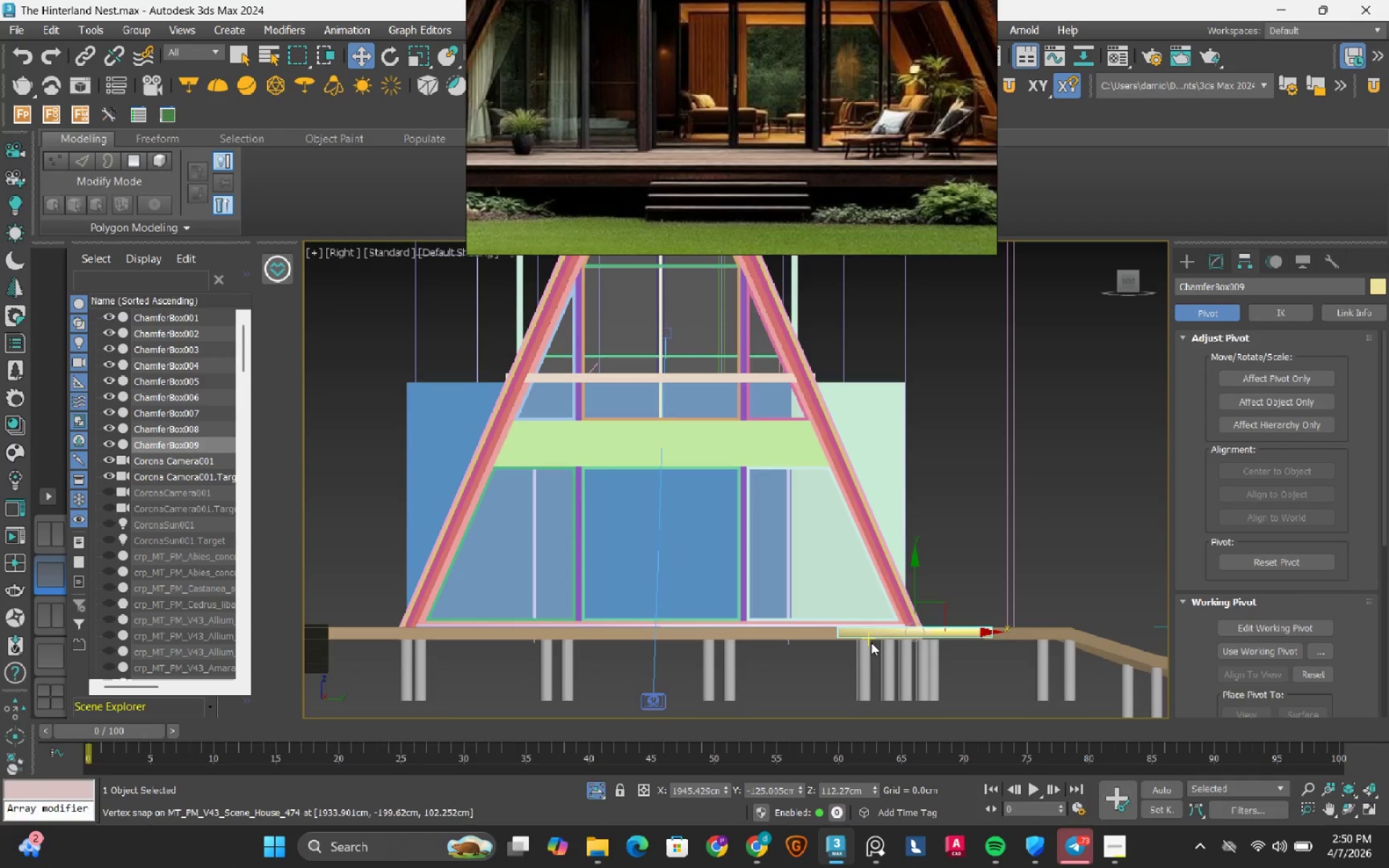 
scroll: coordinate [871, 642], scroll_direction: up, amount: 1.0
 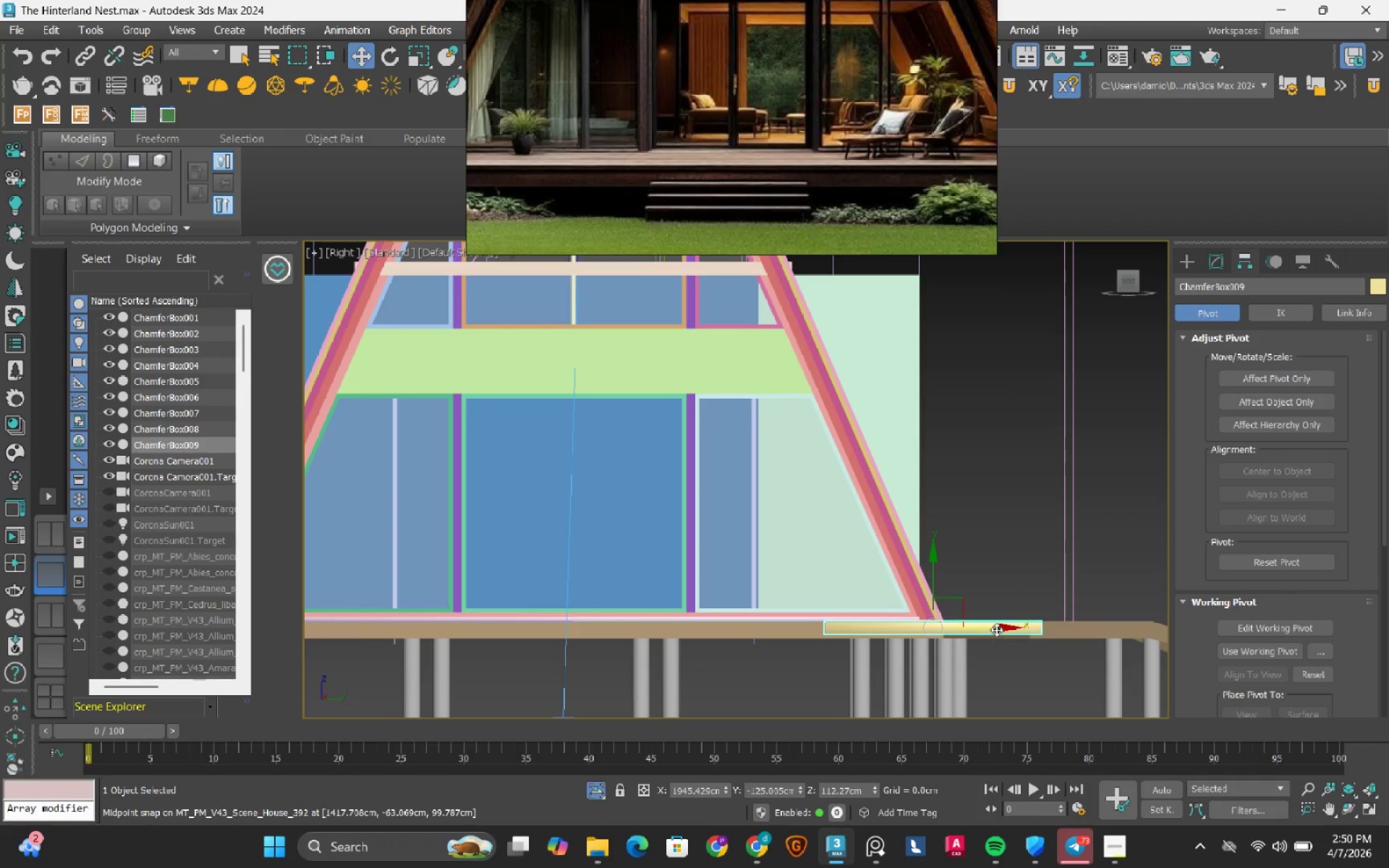 
left_click_drag(start_coordinate=[996, 629], to_coordinate=[572, 377])
 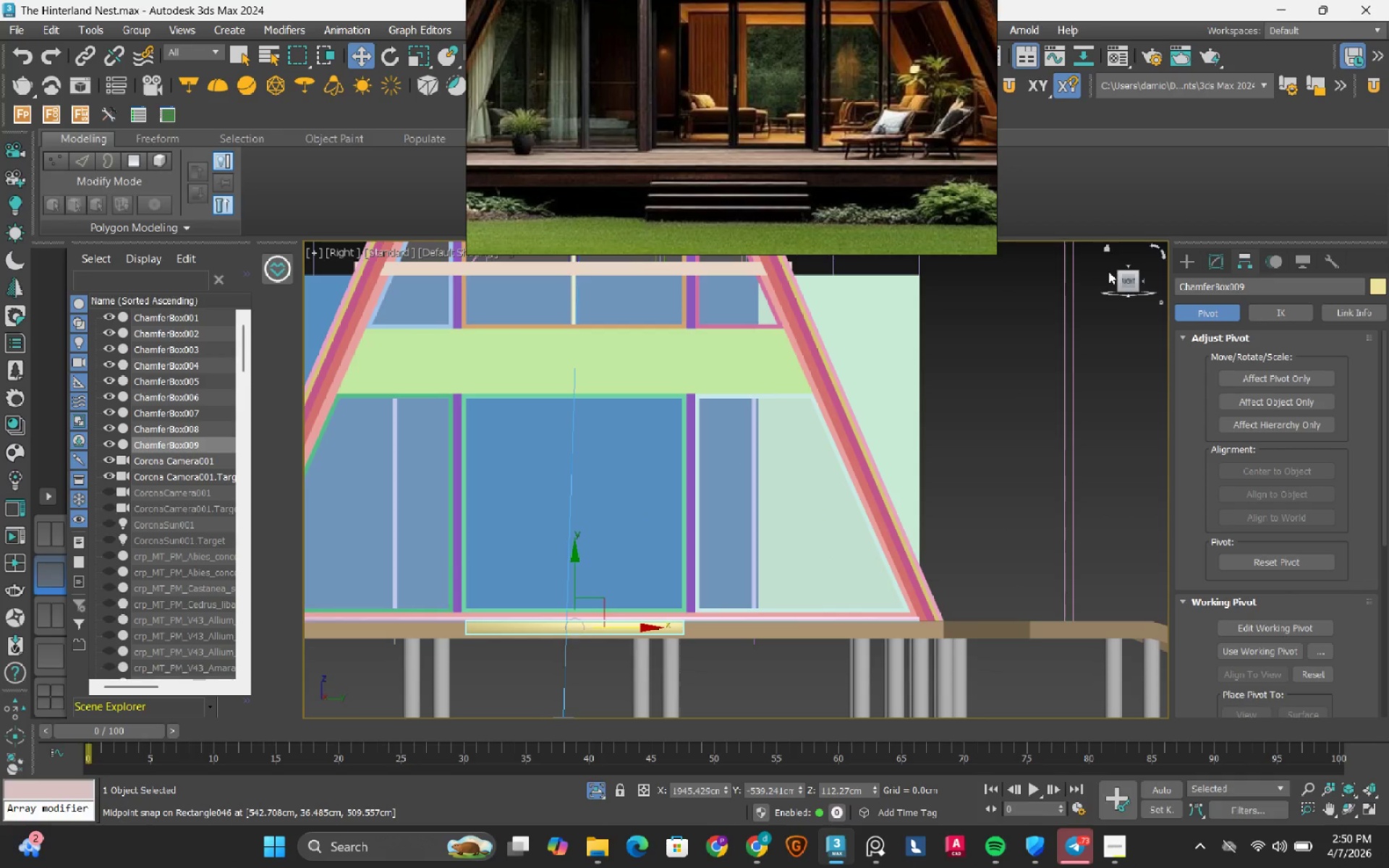 
left_click([1116, 279])
 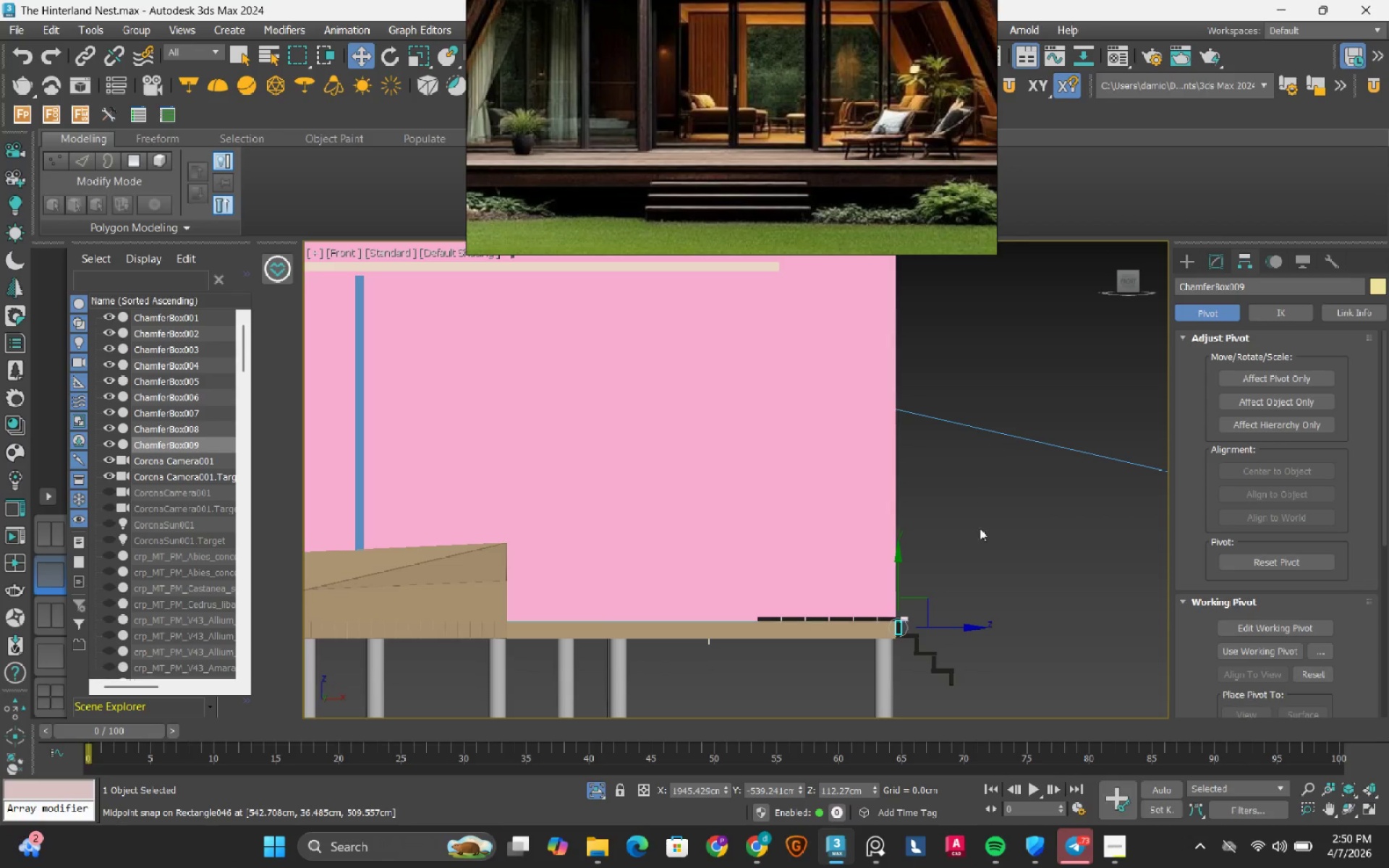 
scroll: coordinate [913, 636], scroll_direction: up, amount: 8.0
 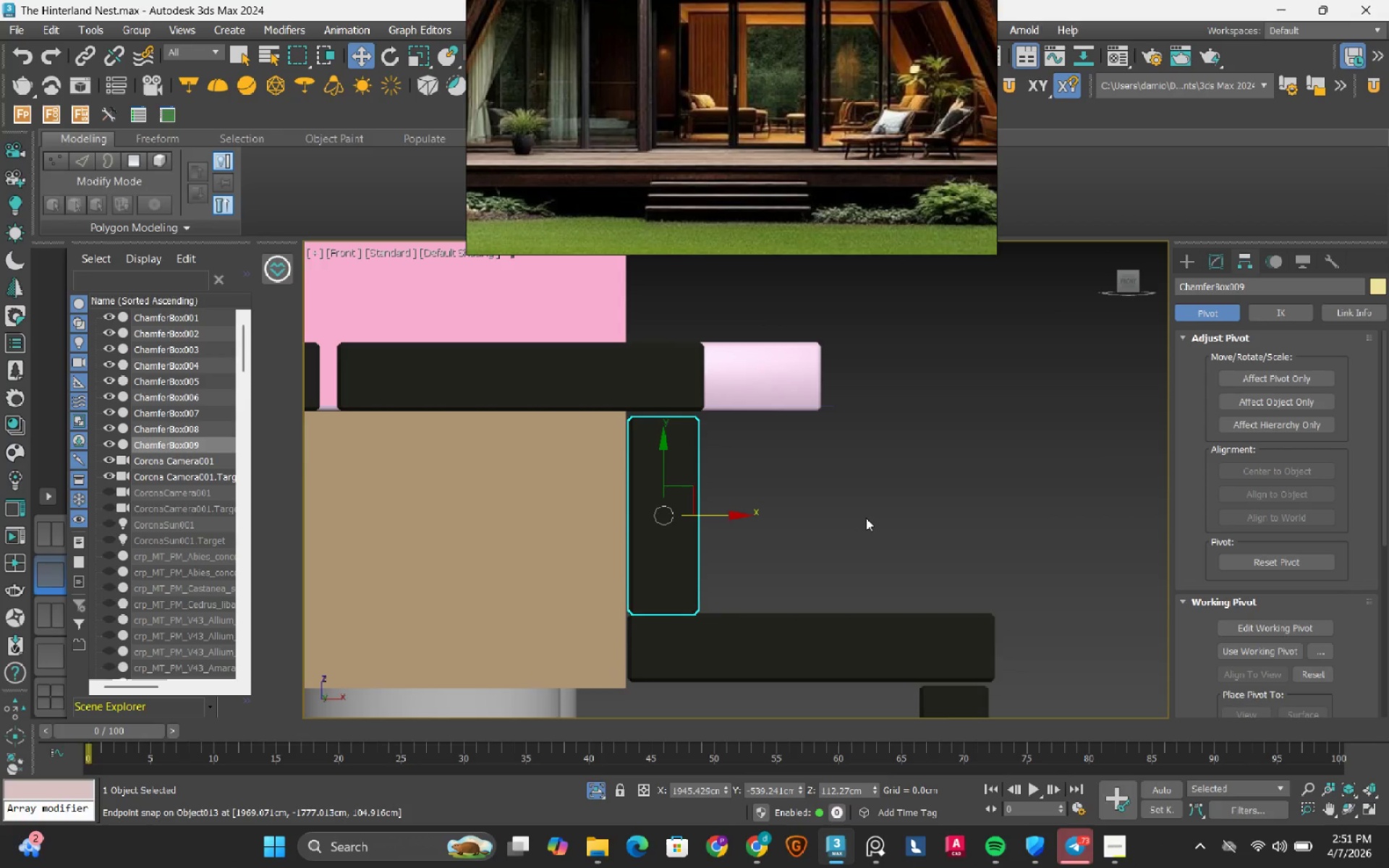 
key(F3)
 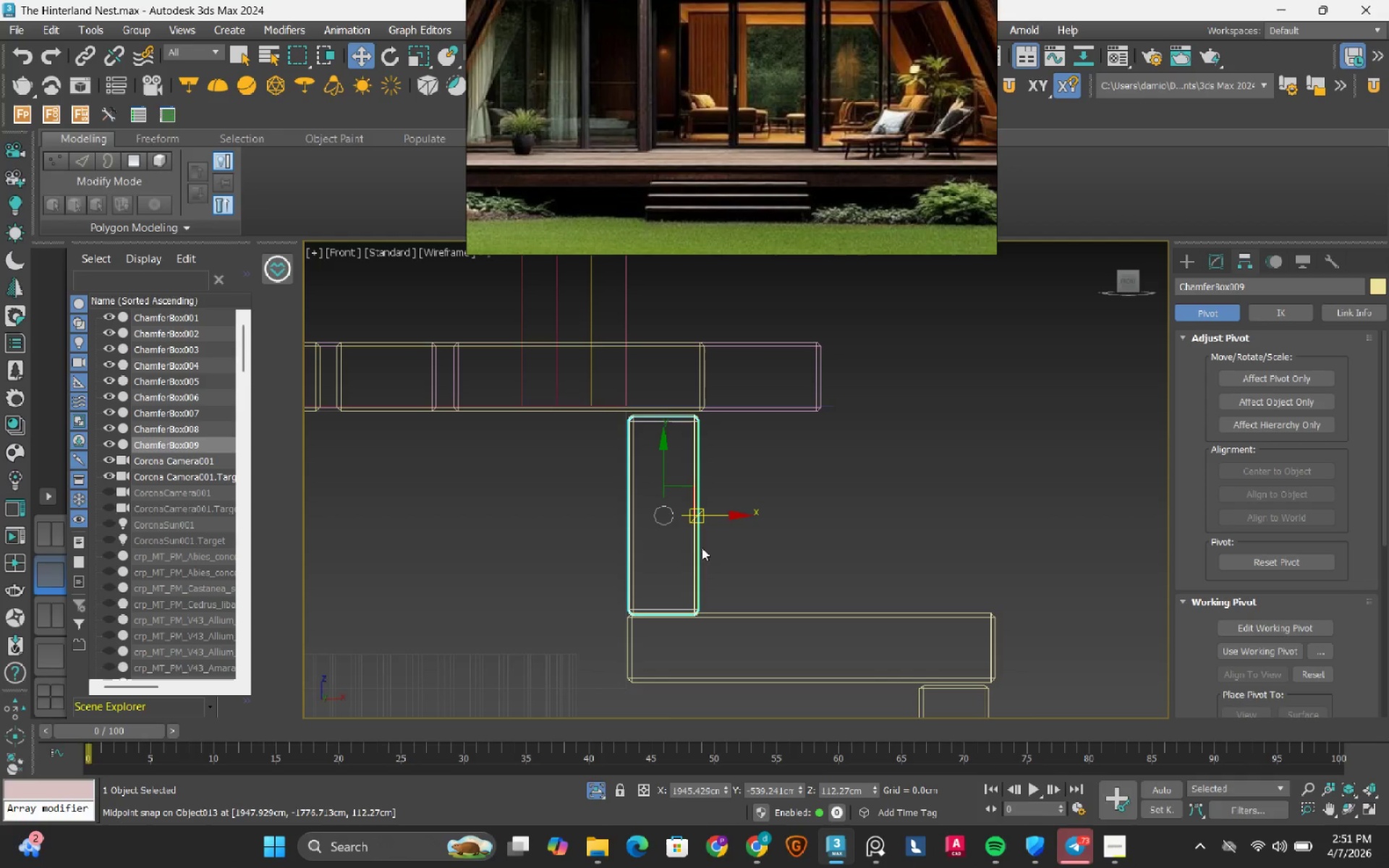 
wait(6.3)
 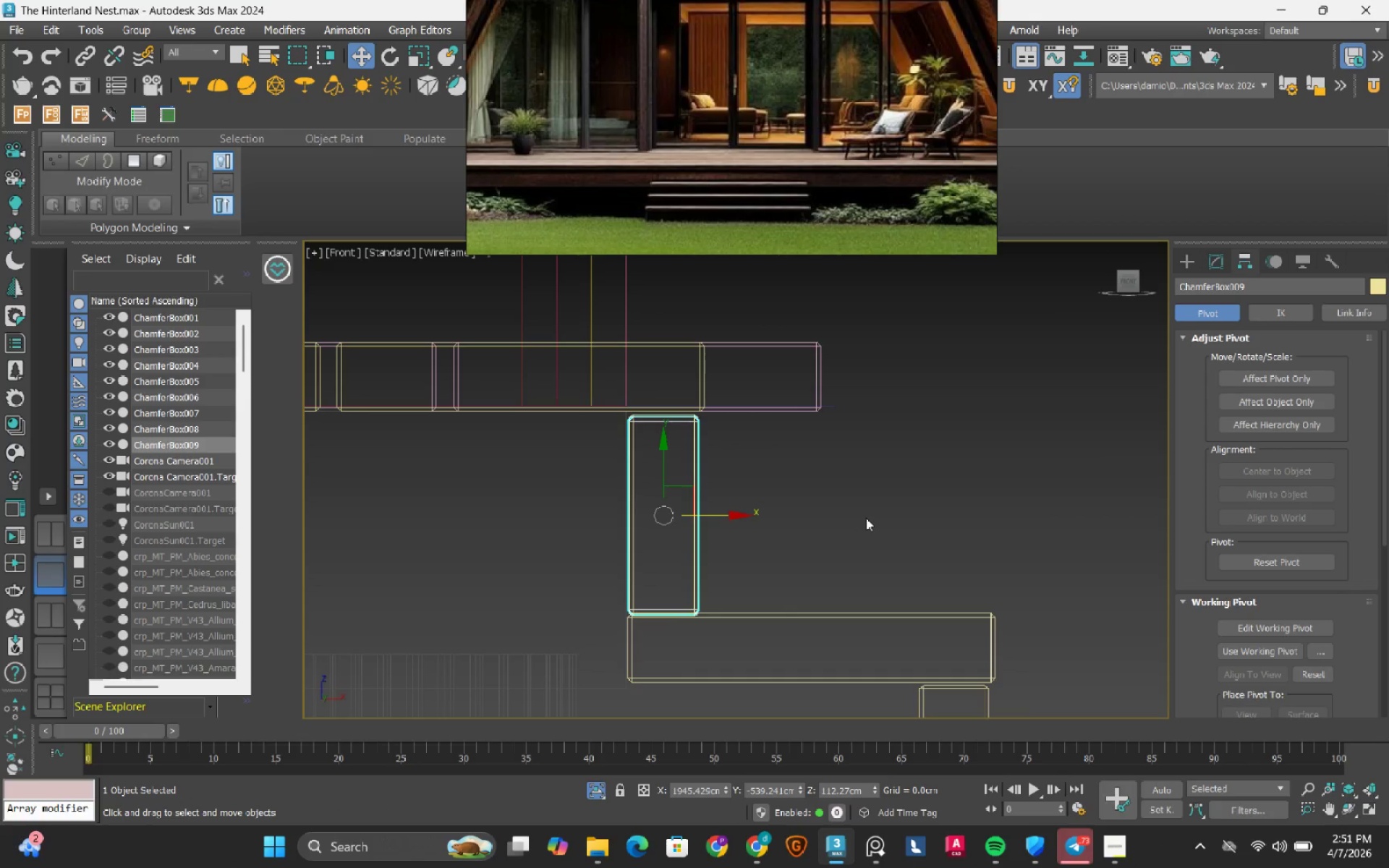 
hold_key(key=ShiftRight, duration=0.62)
left_click_drag(start_coordinate=[724, 517], to_coordinate=[854, 524])
 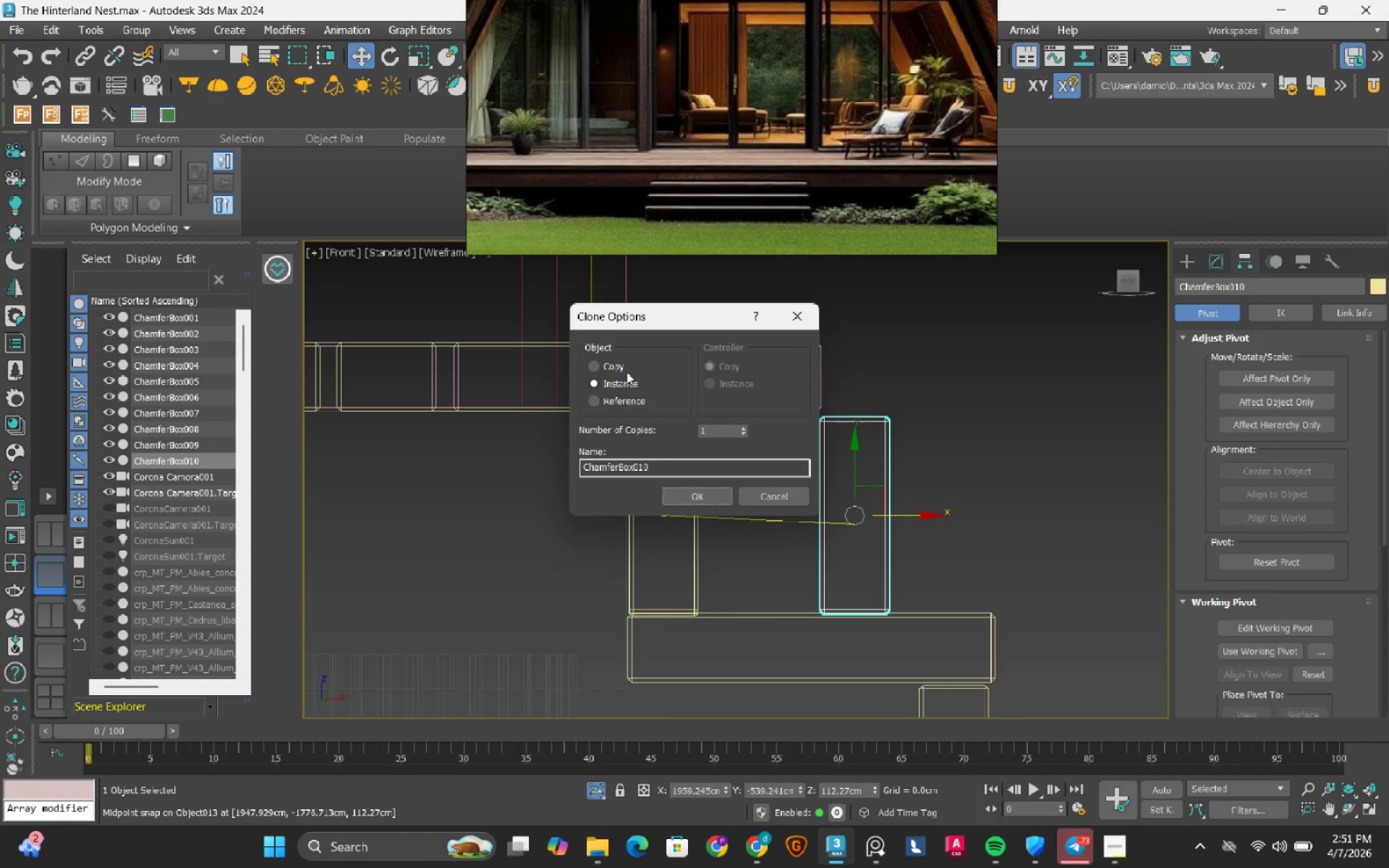 
left_click([621, 365])
 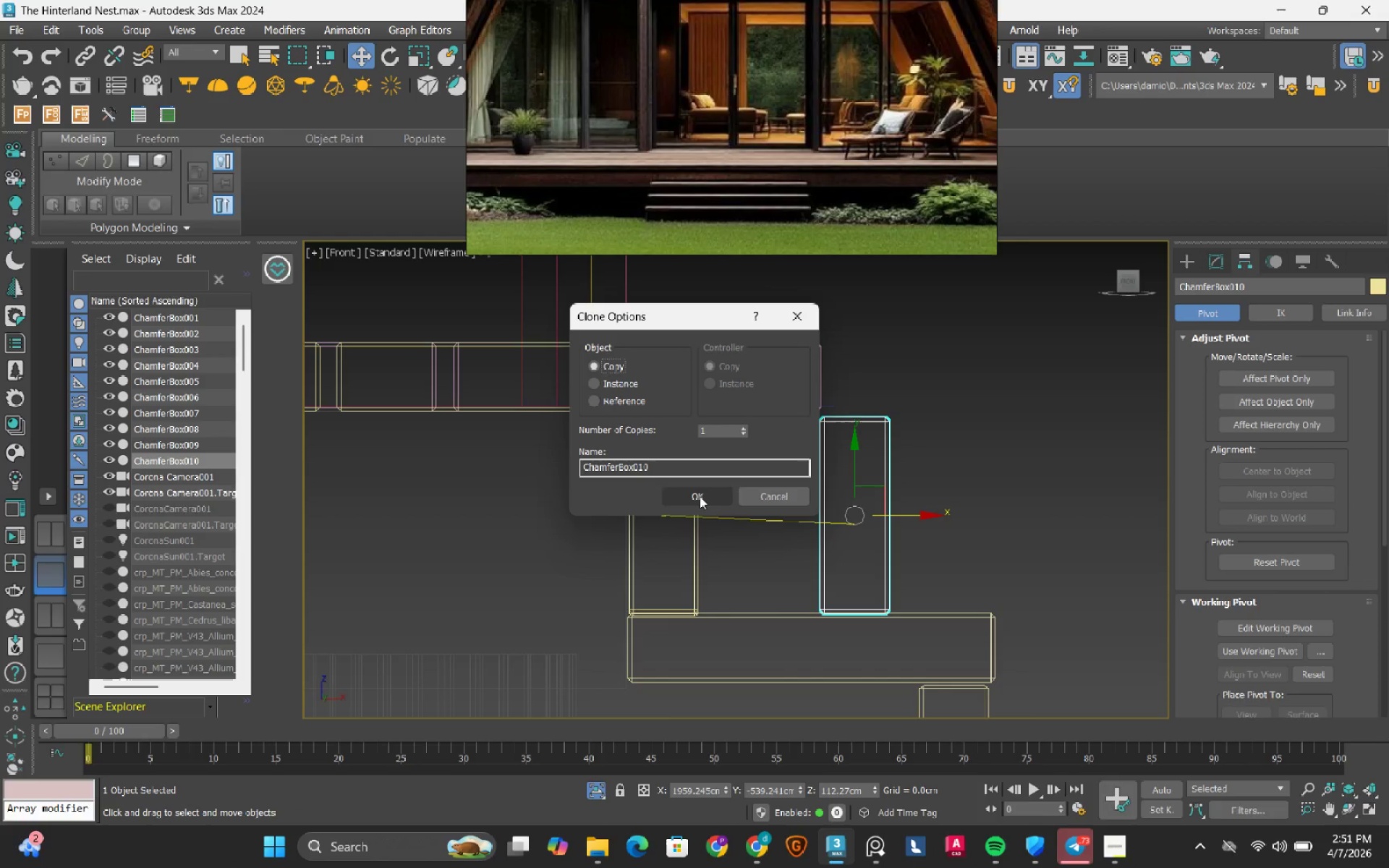 
left_click([700, 496])
 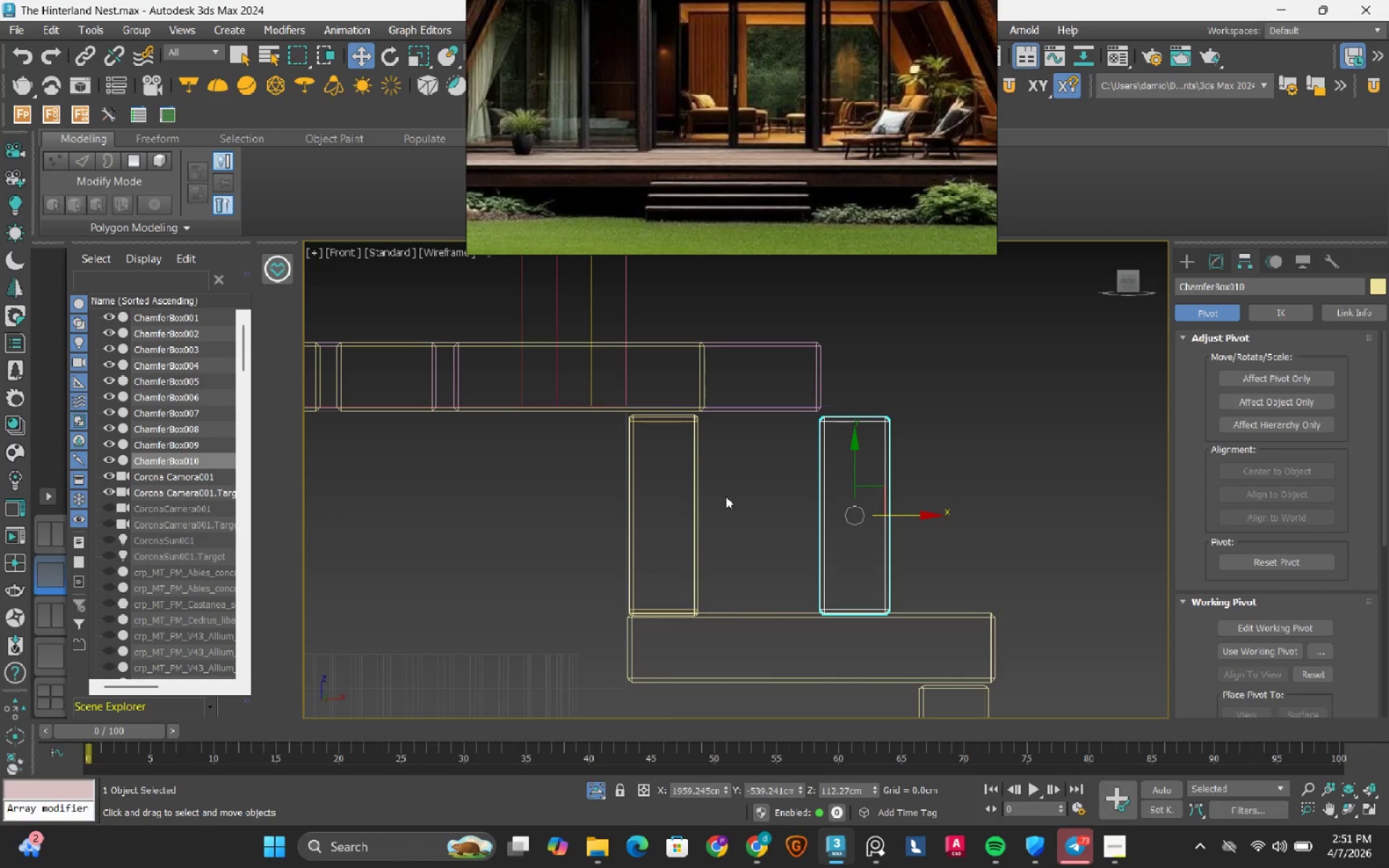 
key(E)
 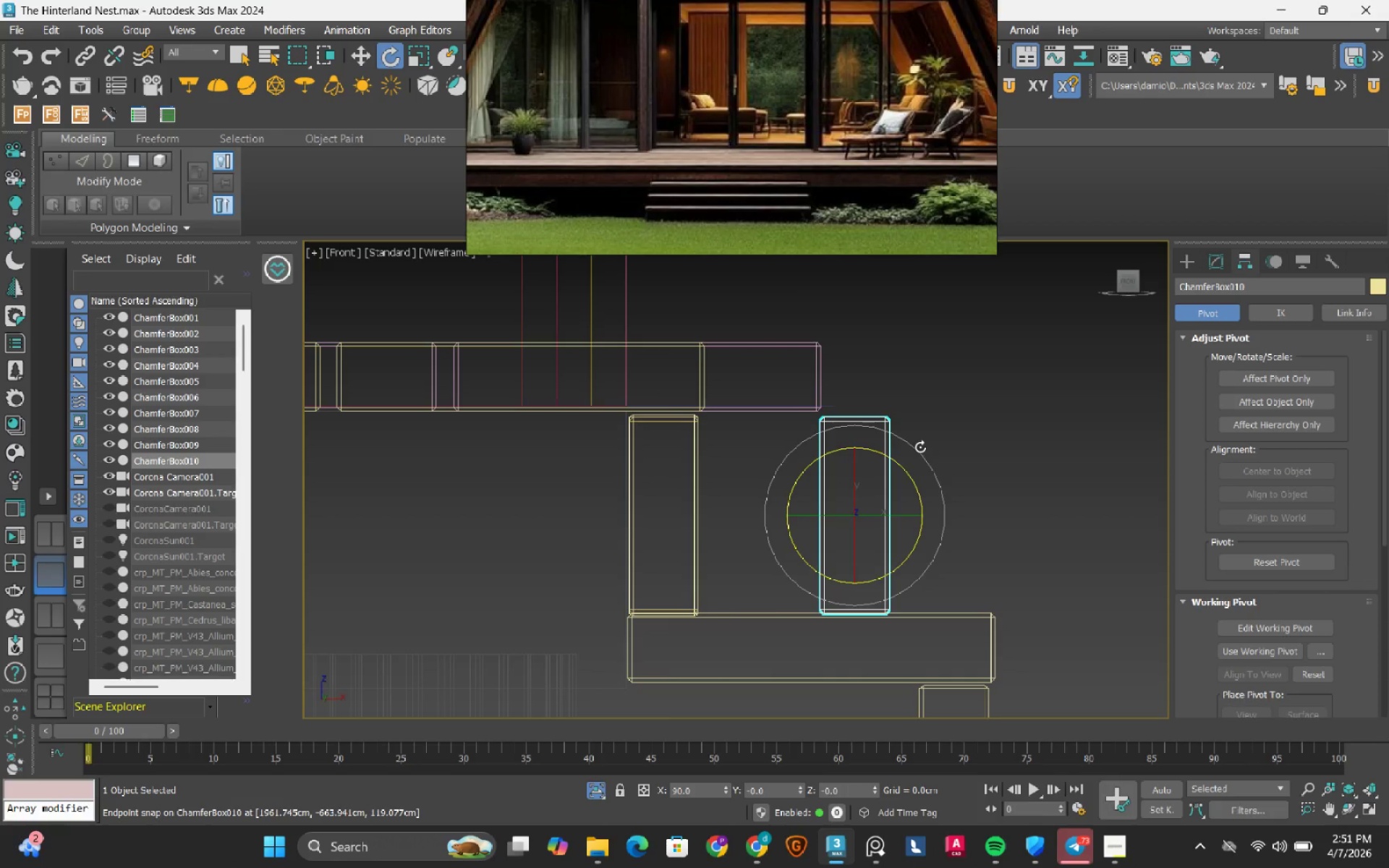 
left_click_drag(start_coordinate=[920, 447], to_coordinate=[965, 496])
 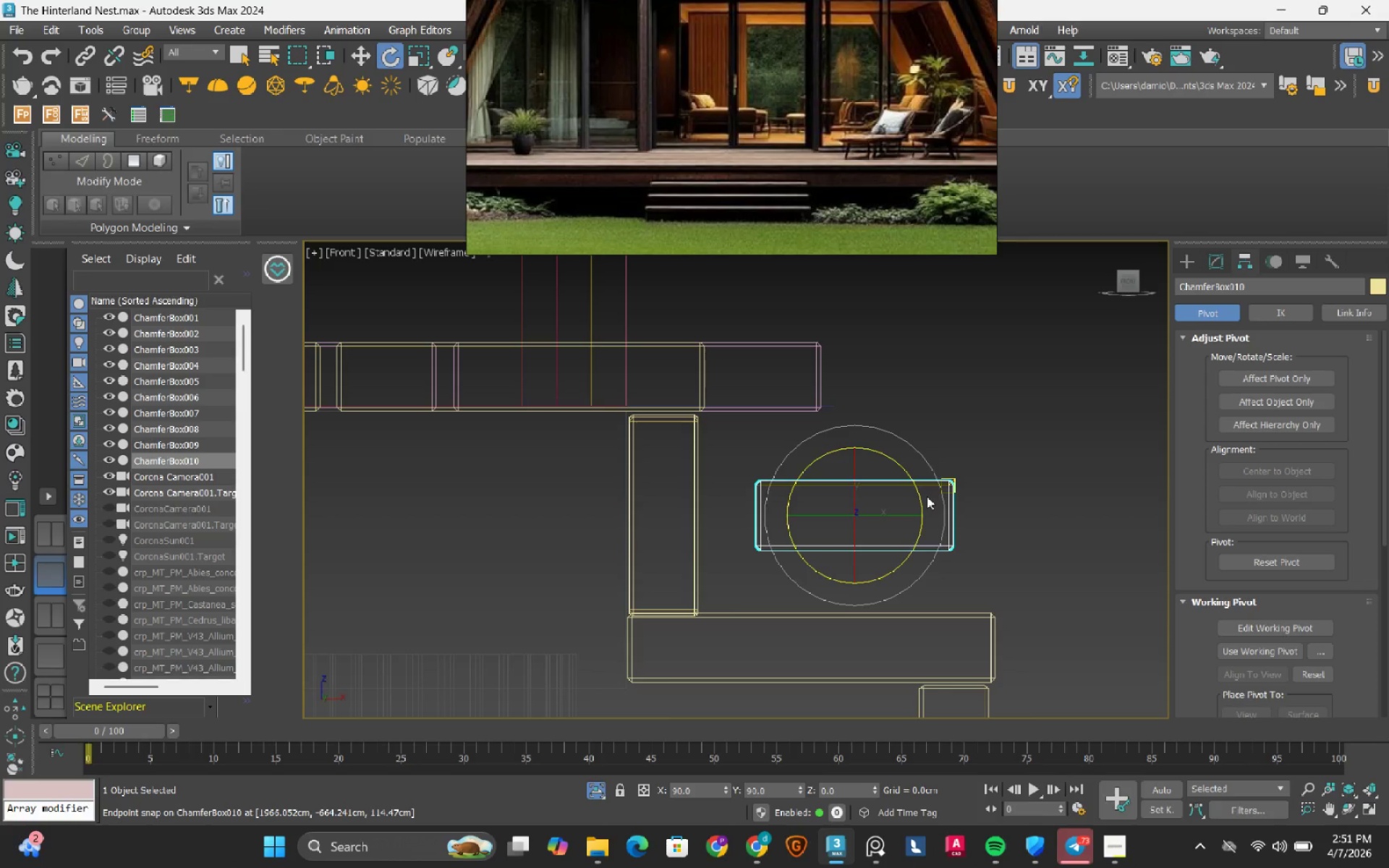 
key(W)
 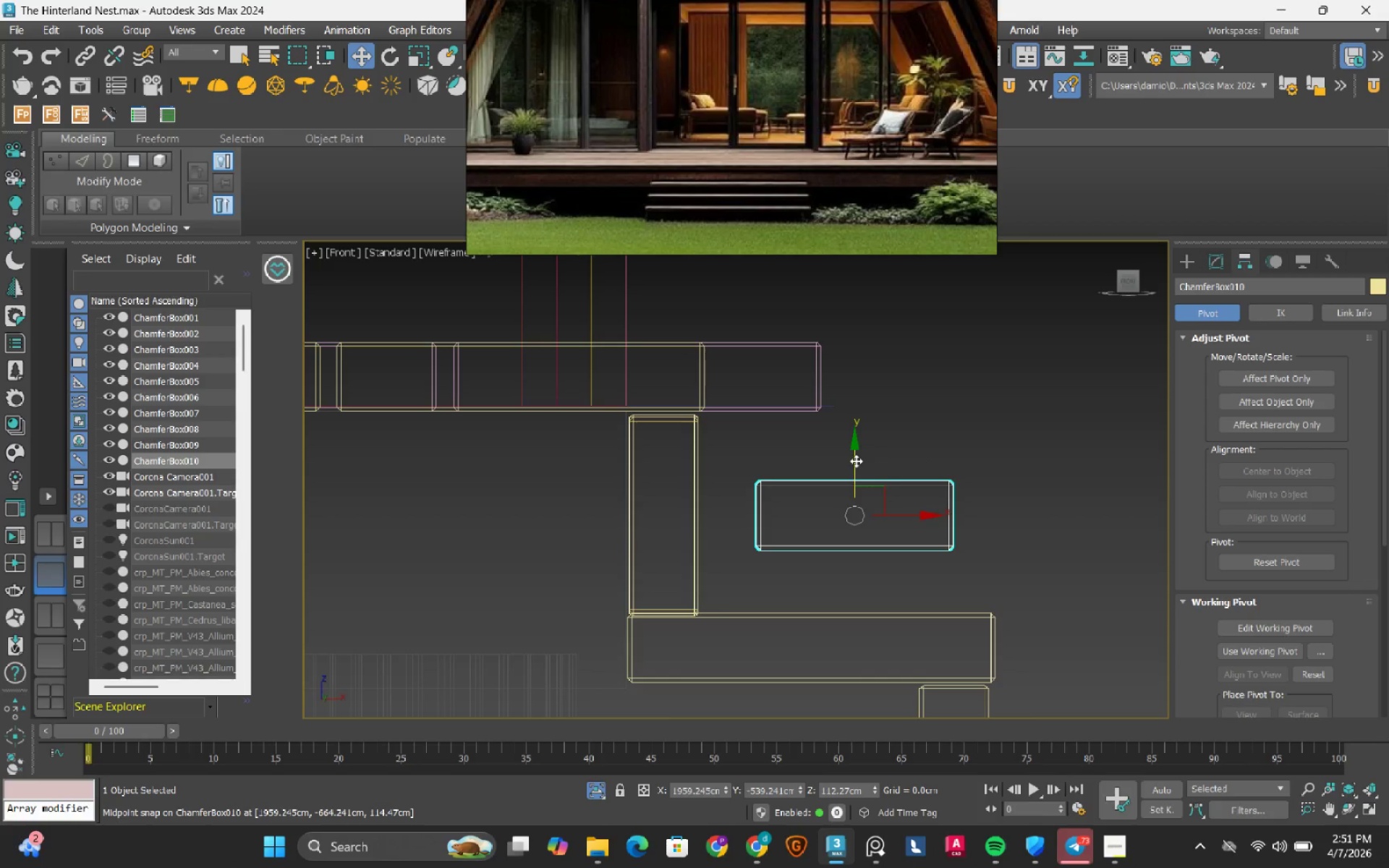 
left_click_drag(start_coordinate=[856, 459], to_coordinate=[987, 647])
 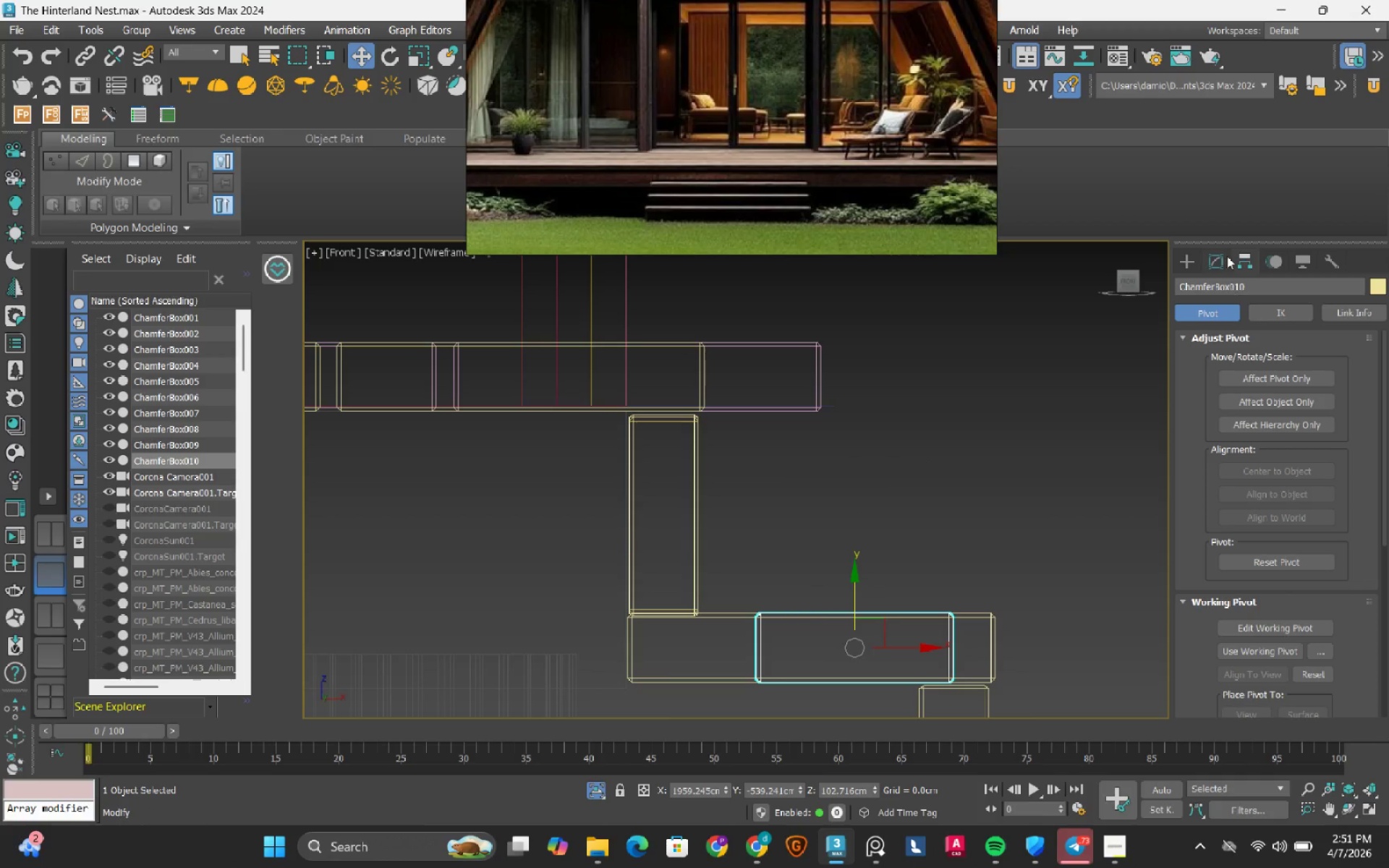 
left_click([1215, 257])
 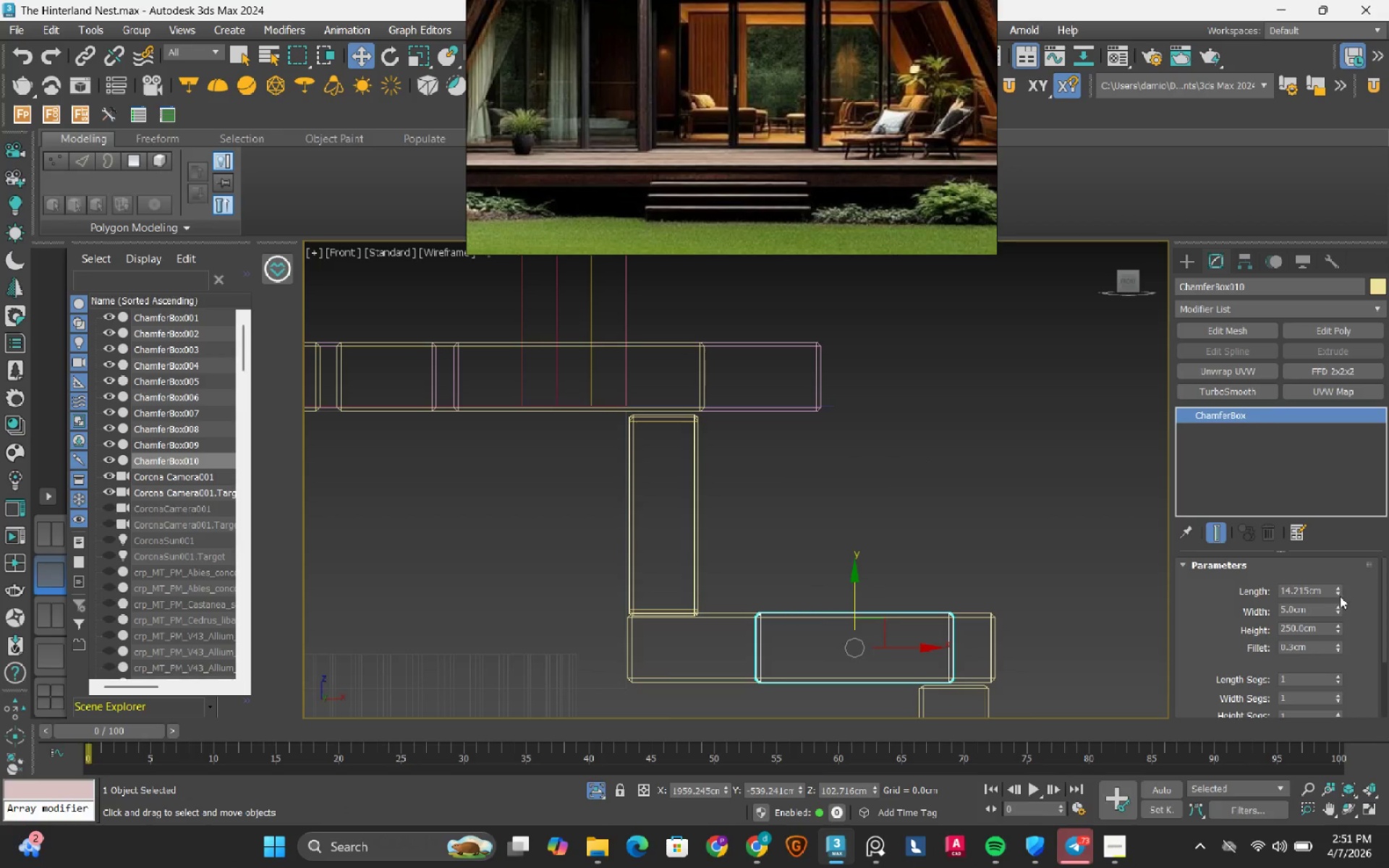 
left_click_drag(start_coordinate=[1335, 591], to_coordinate=[1338, 536])
 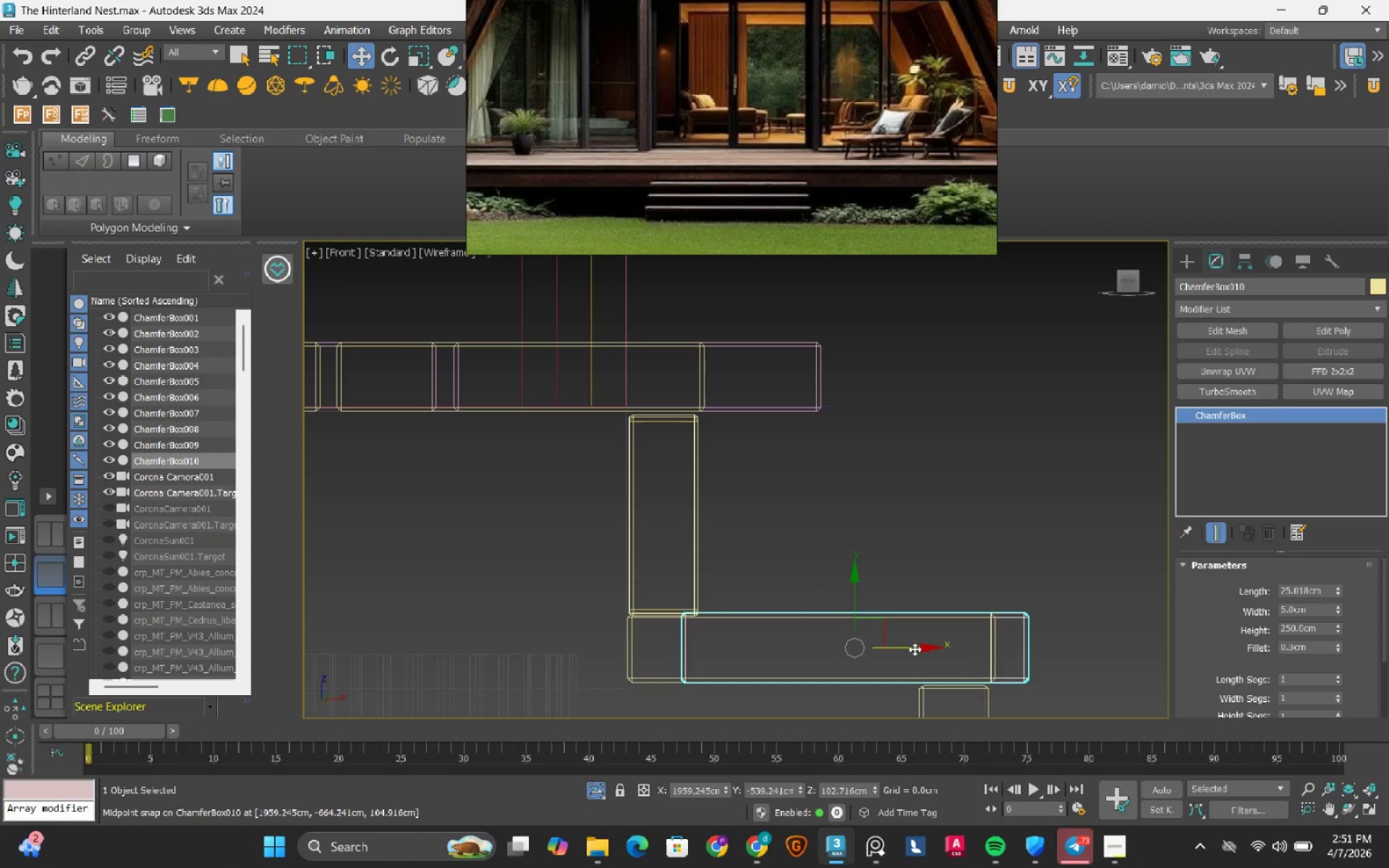 
left_click_drag(start_coordinate=[905, 645], to_coordinate=[806, 613])
 